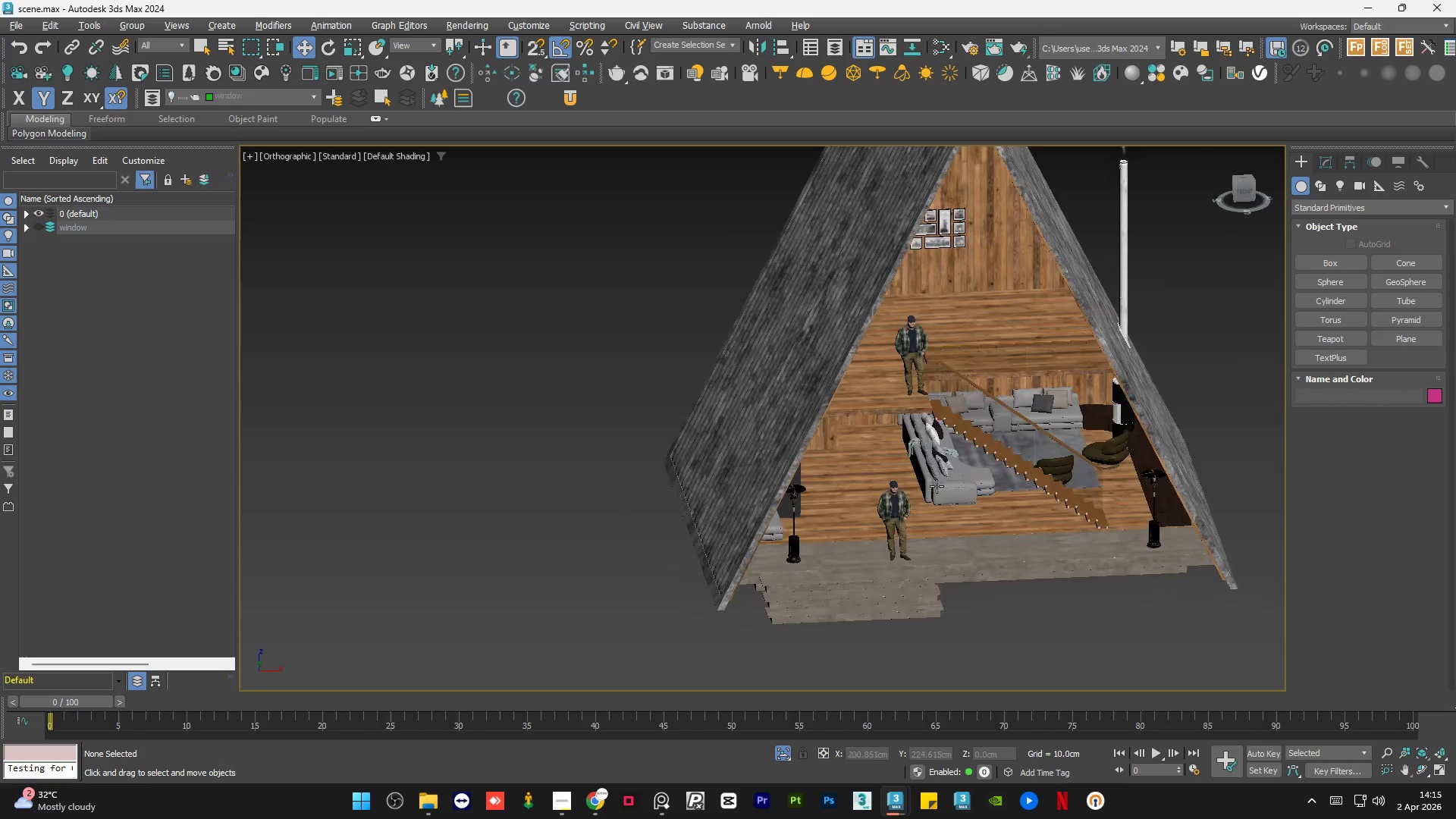 
scroll: coordinate [917, 463], scroll_direction: down, amount: 3.0
 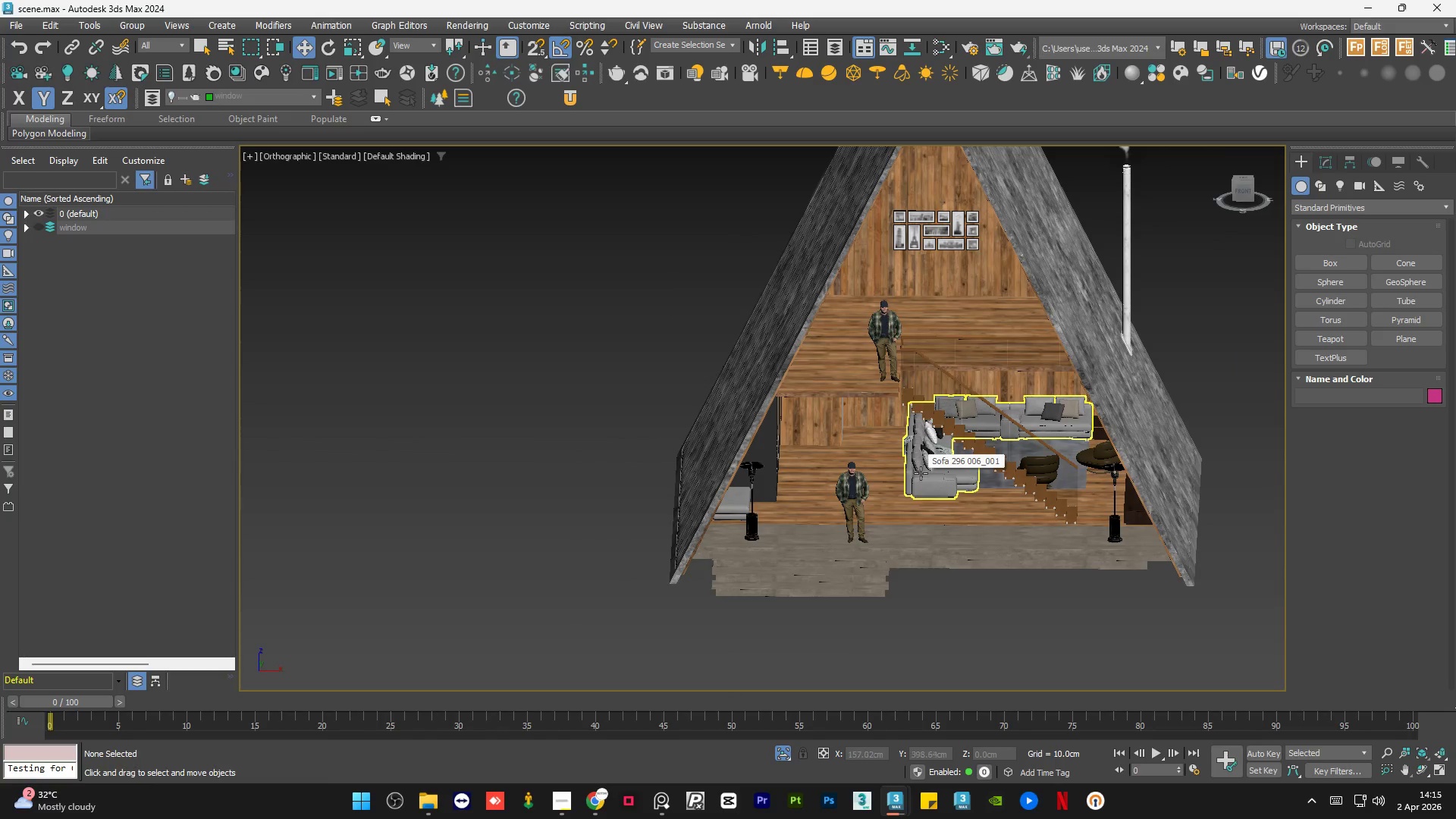 
hold_key(key=AltLeft, duration=1.51)
 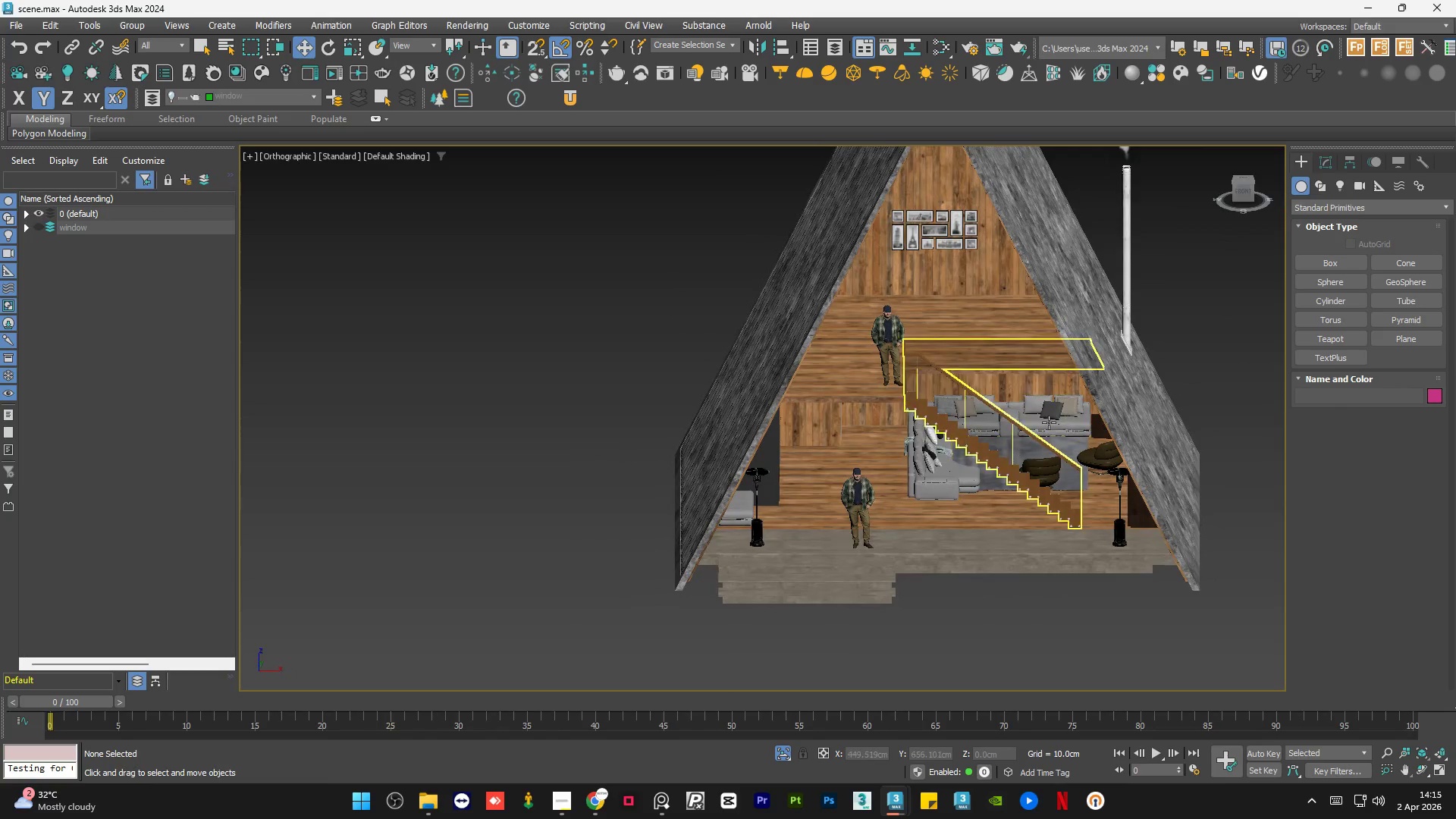 
key(Alt+AltLeft)
 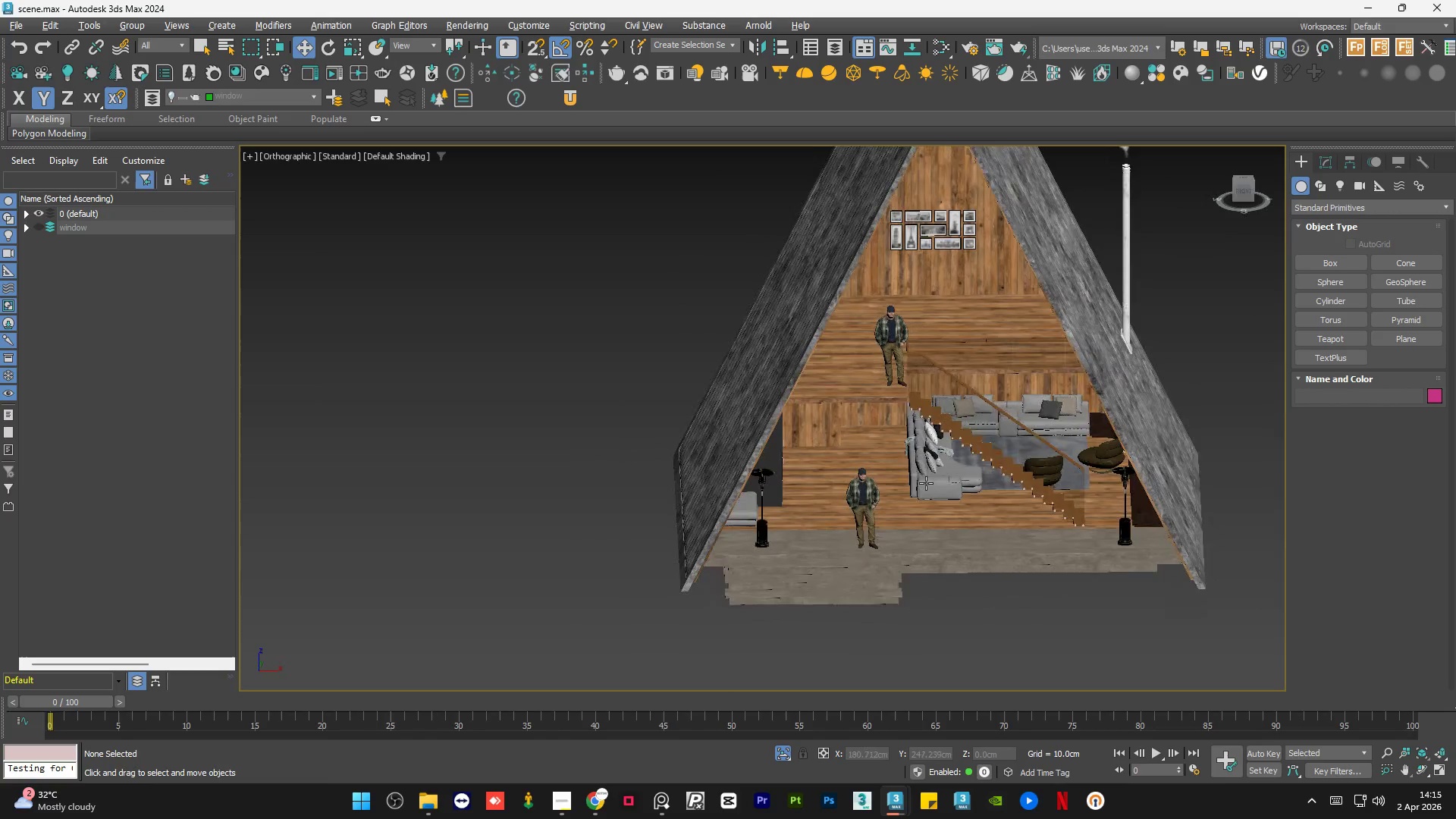 
key(Alt+AltLeft)
 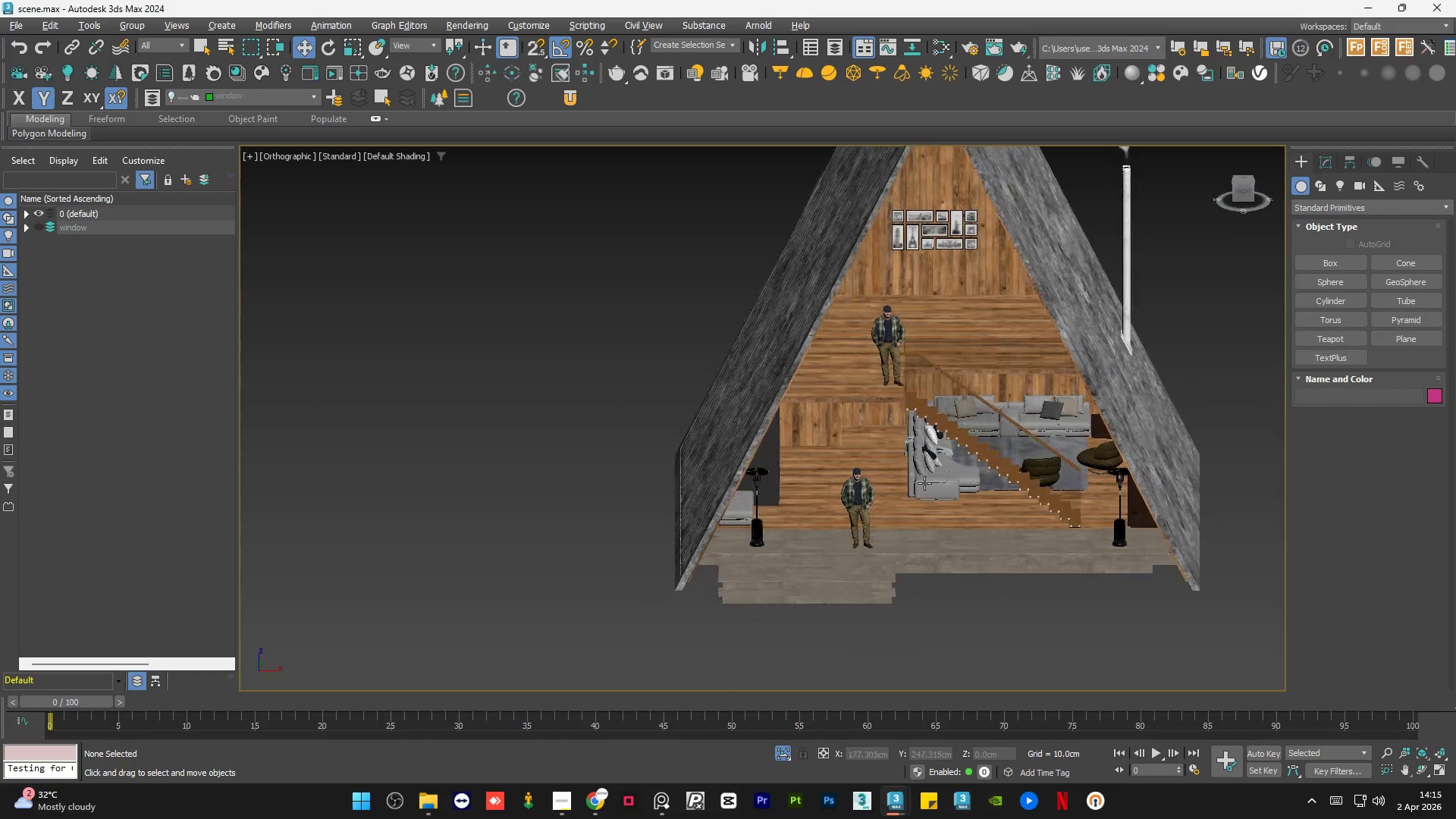 
key(Alt+AltLeft)
 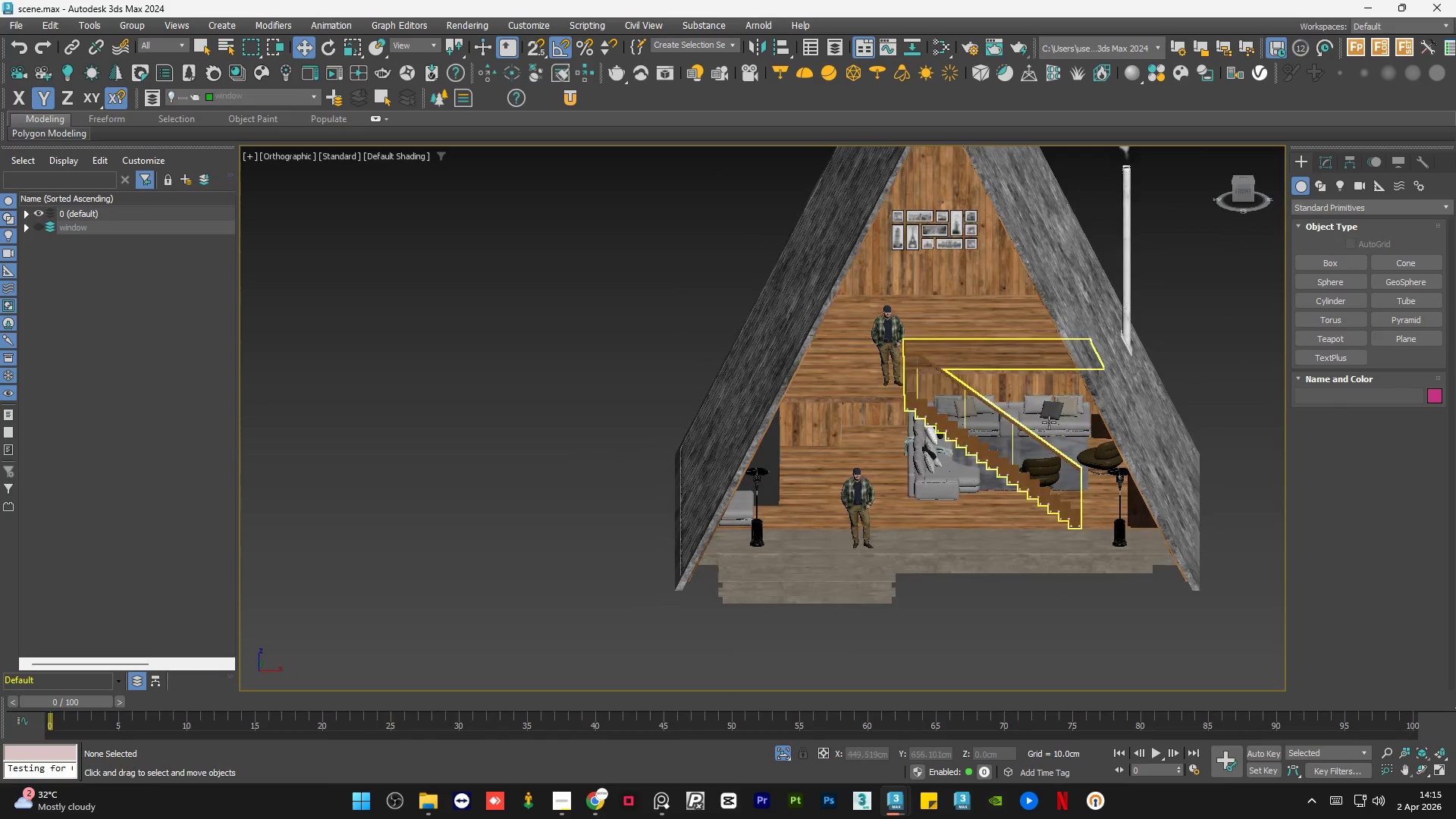 
scroll: coordinate [1050, 419], scroll_direction: up, amount: 4.0
 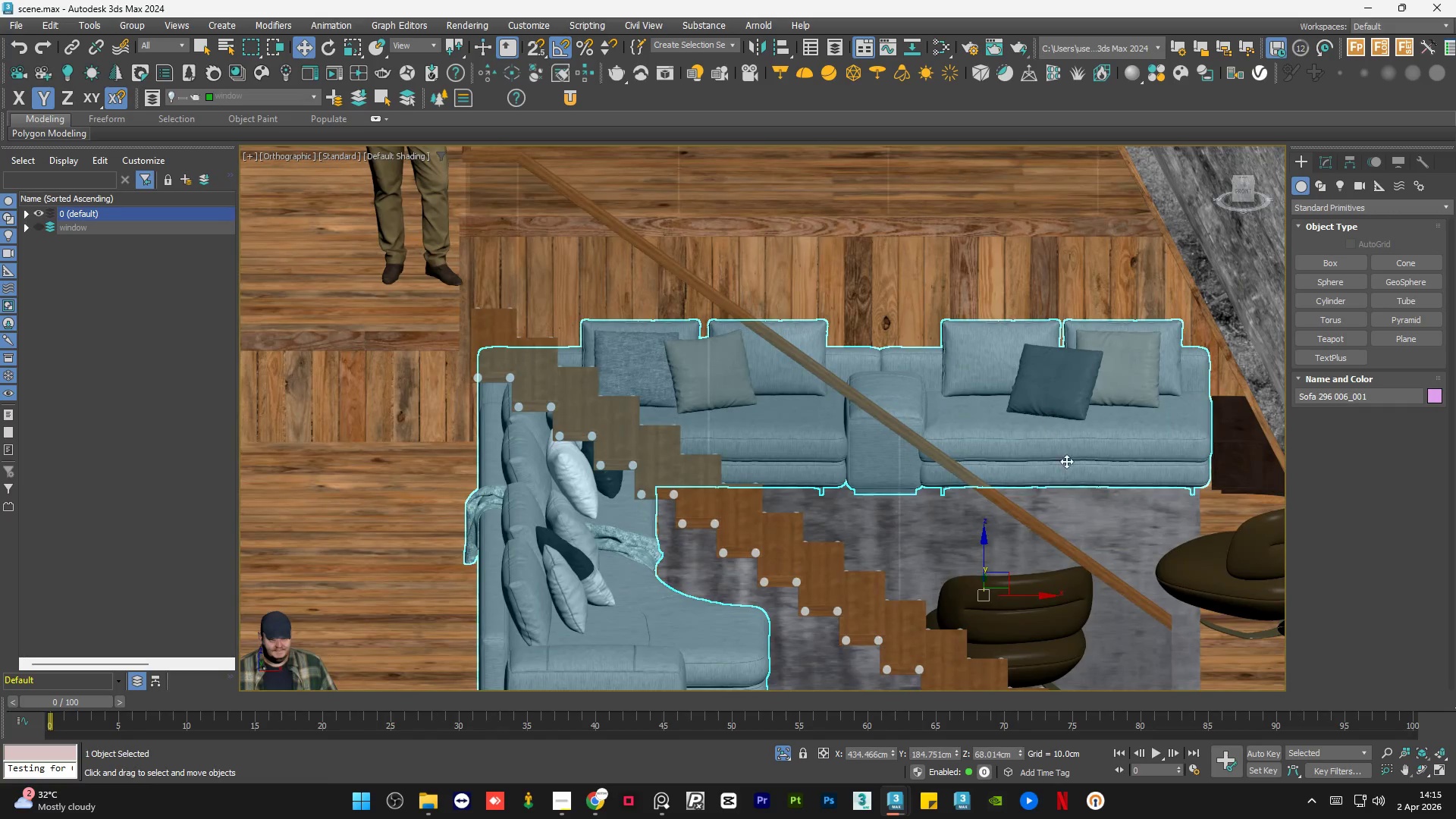 
hold_key(key=ControlLeft, duration=0.7)
left_click([1080, 495])
 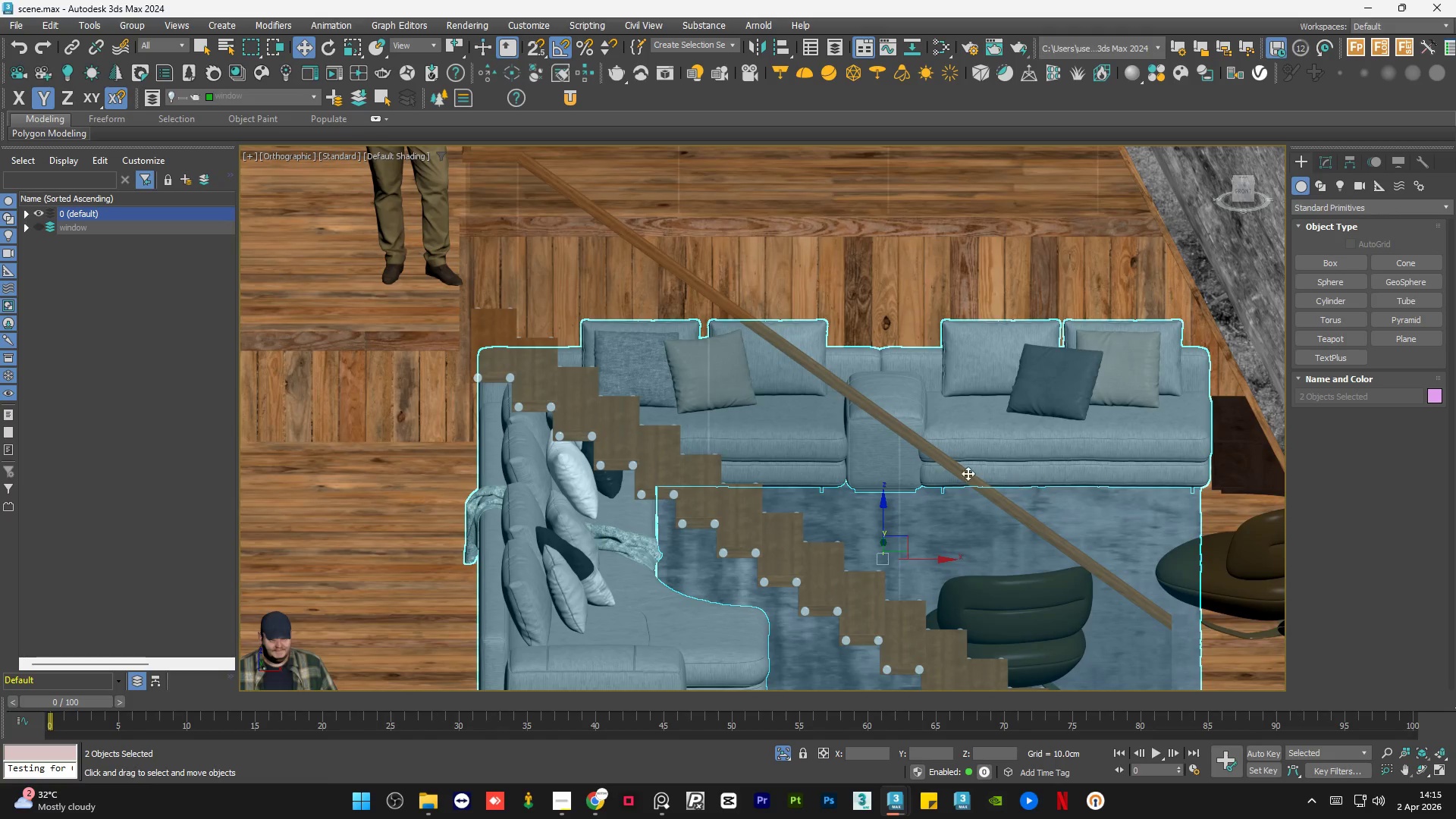 
hold_key(key=AltLeft, duration=0.59)
scroll: coordinate [968, 473], scroll_direction: down, amount: 2.0
 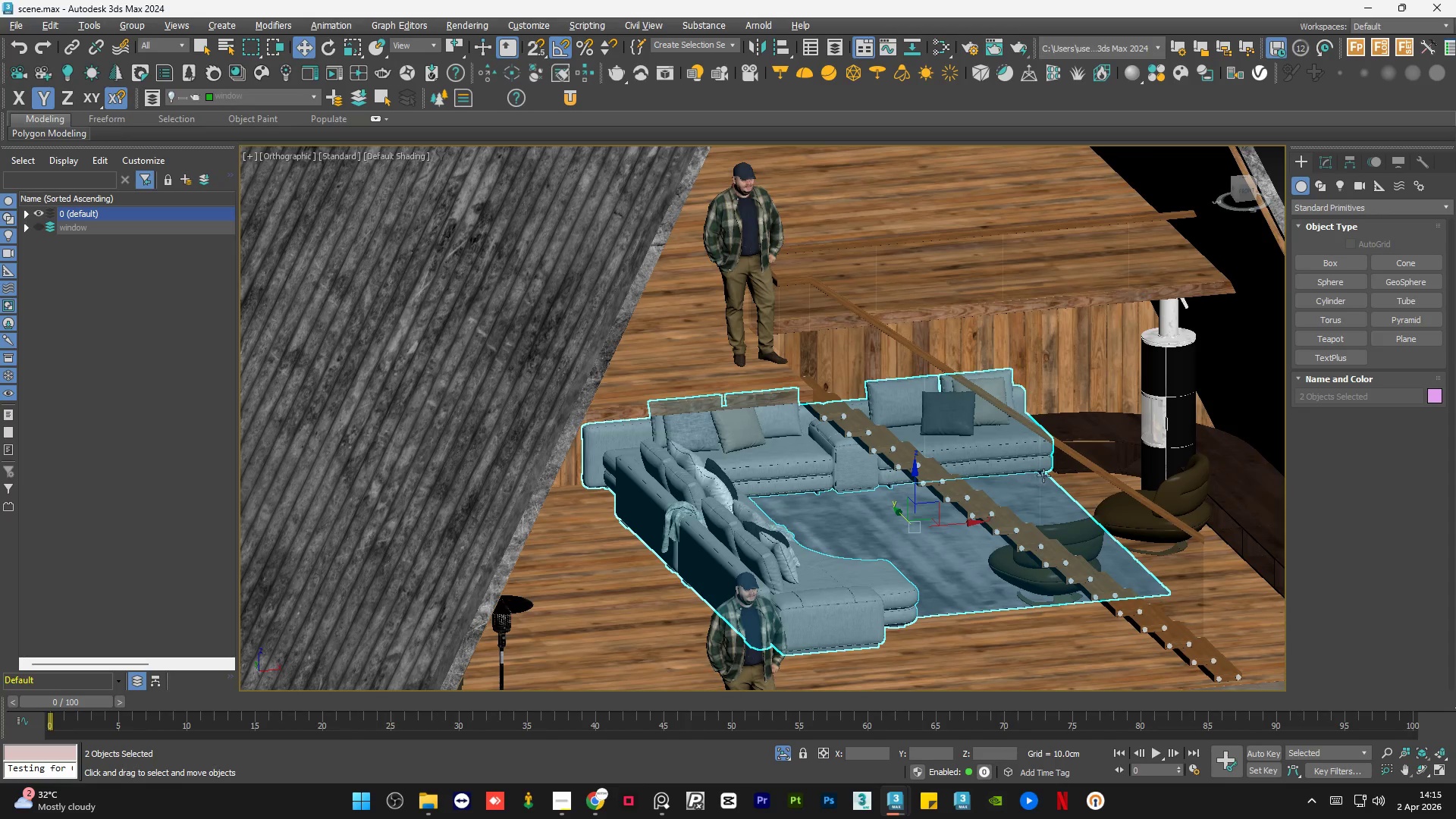 
hold_key(key=ControlLeft, duration=0.7)
 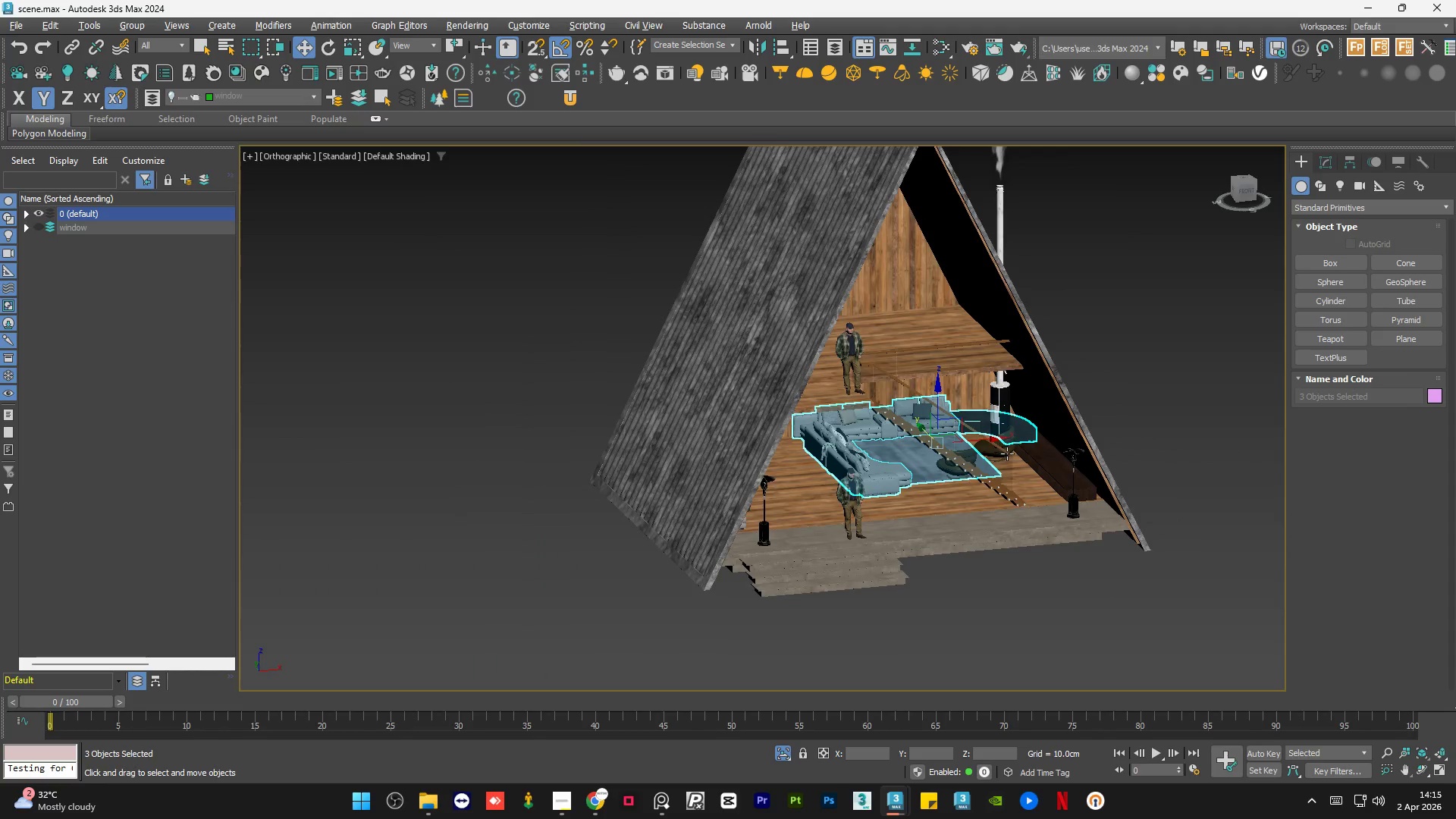 
scroll: coordinate [1053, 469], scroll_direction: up, amount: 1.0
 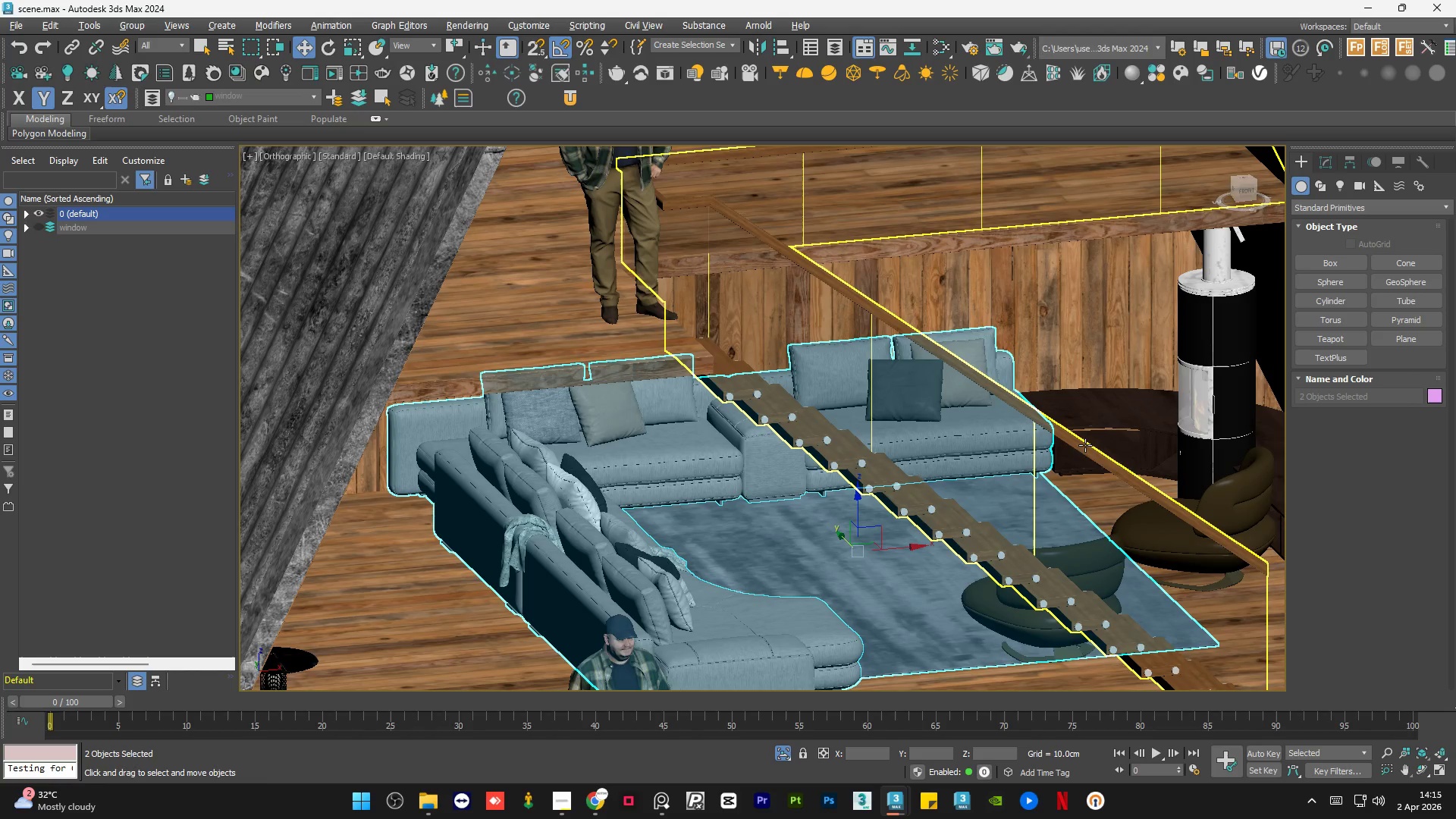 
left_click([1103, 414])
 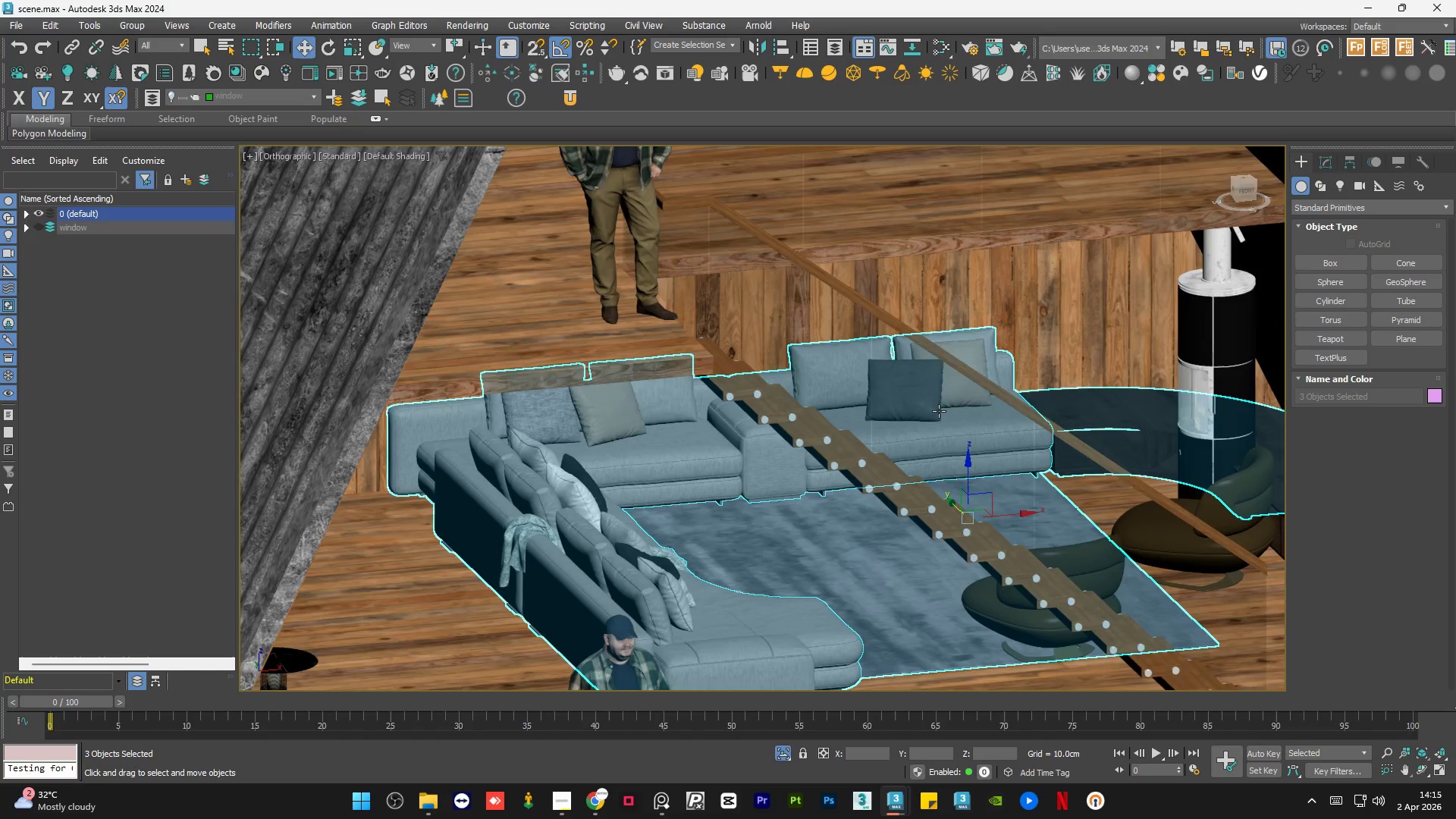 
hold_key(key=AltLeft, duration=0.52)
 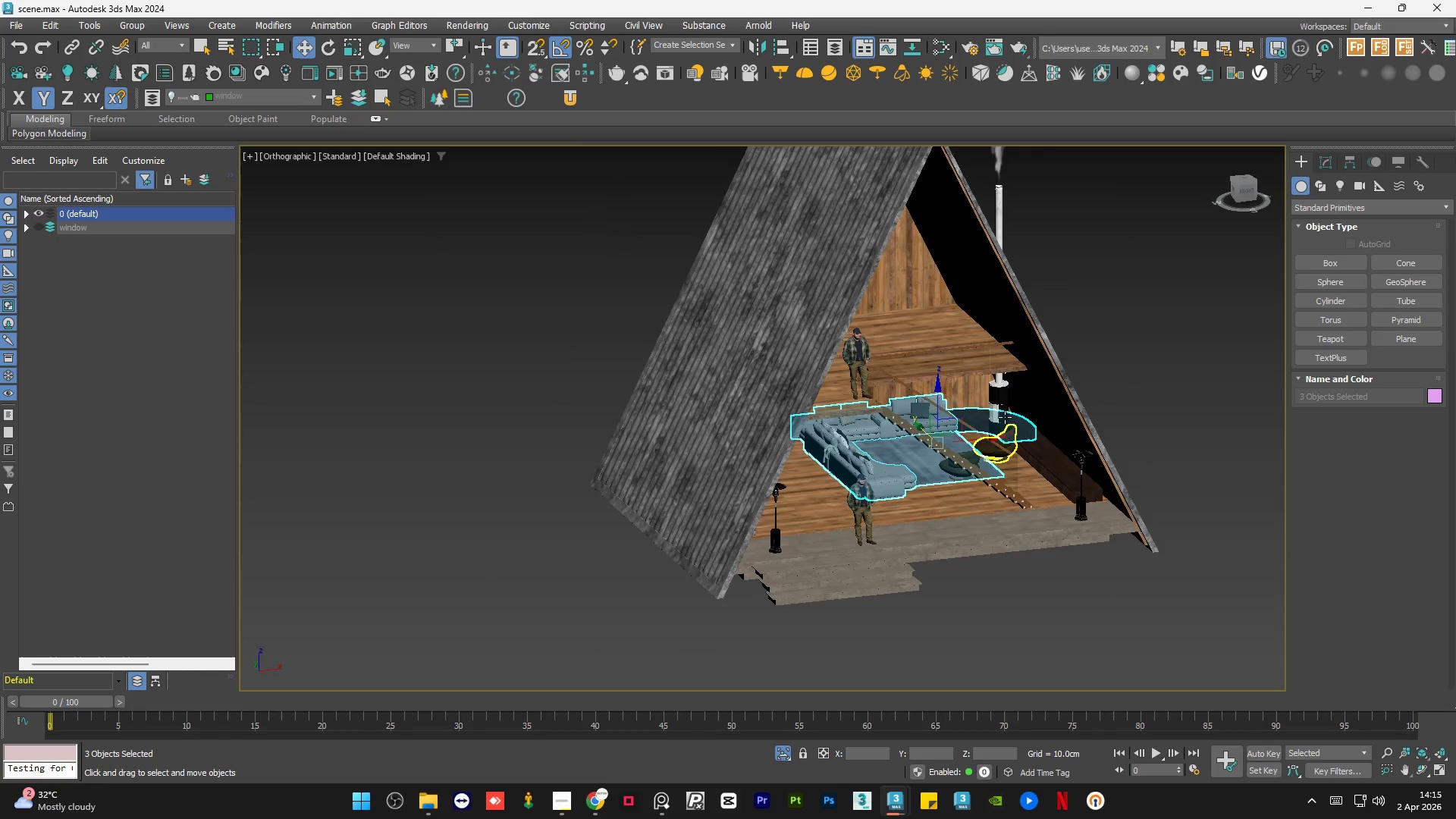 
scroll: coordinate [927, 417], scroll_direction: down, amount: 4.0
 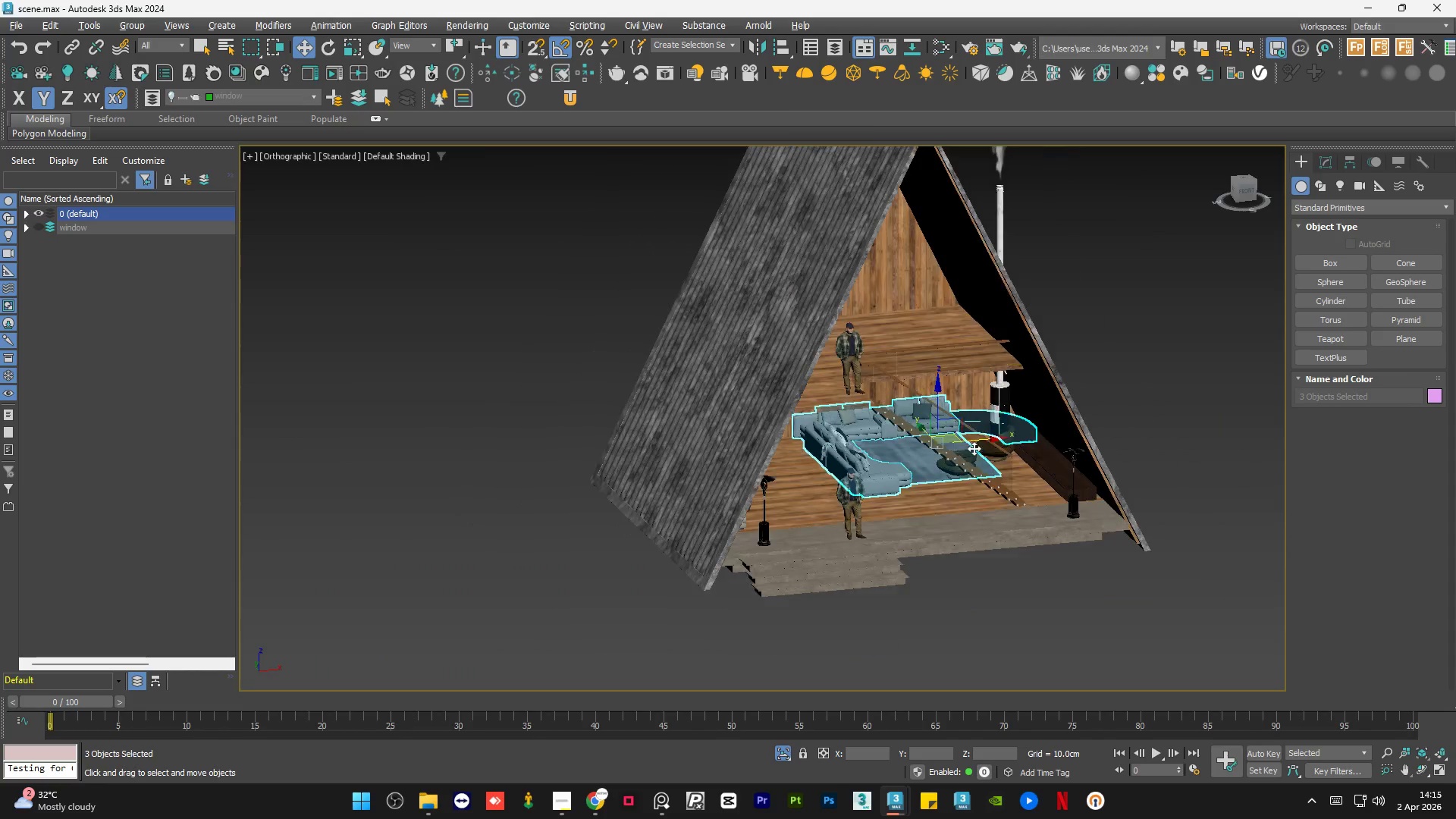 
hold_key(key=ControlLeft, duration=0.56)
left_click([1002, 391])
 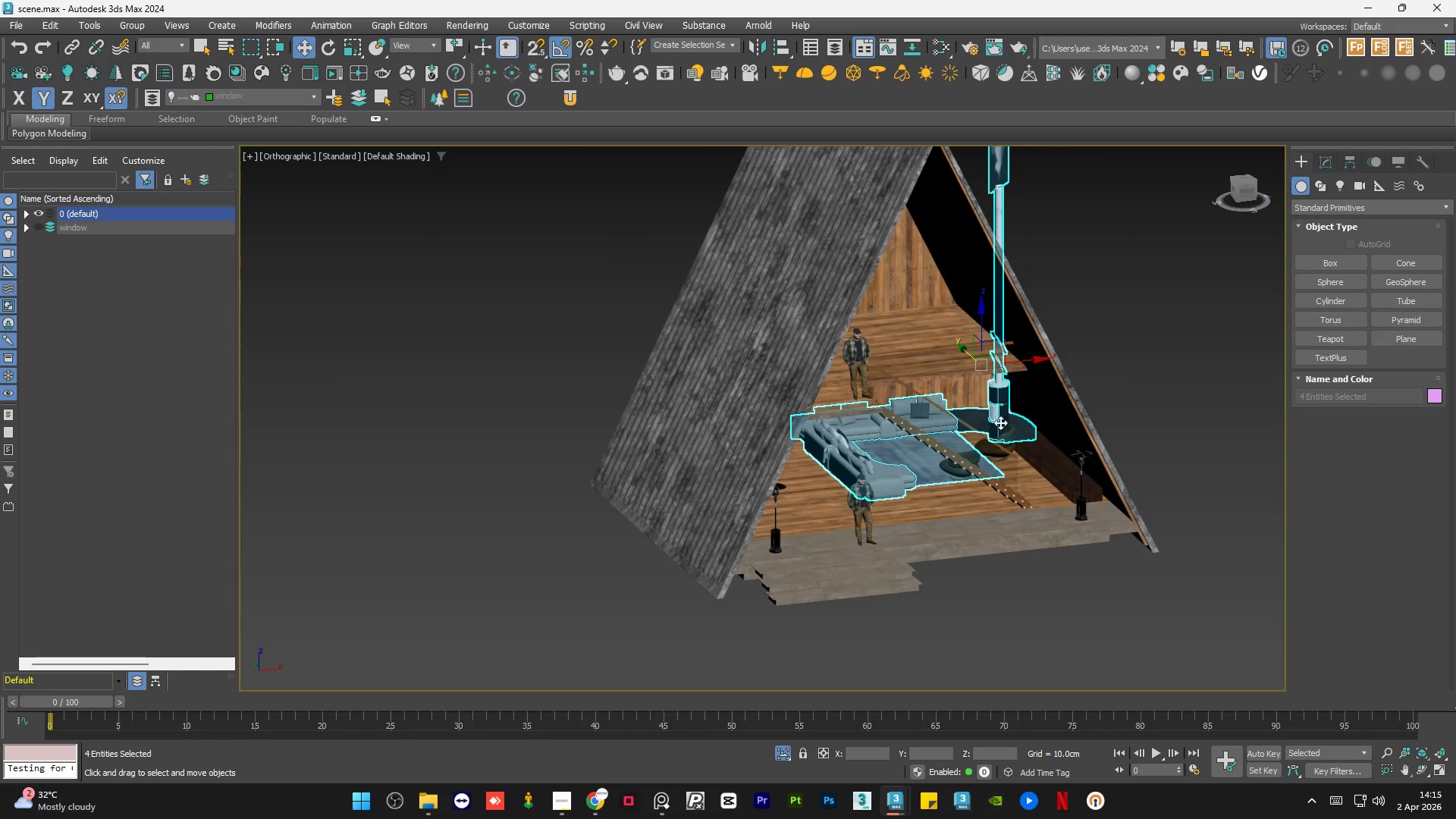 
hold_key(key=AltLeft, duration=0.8)
 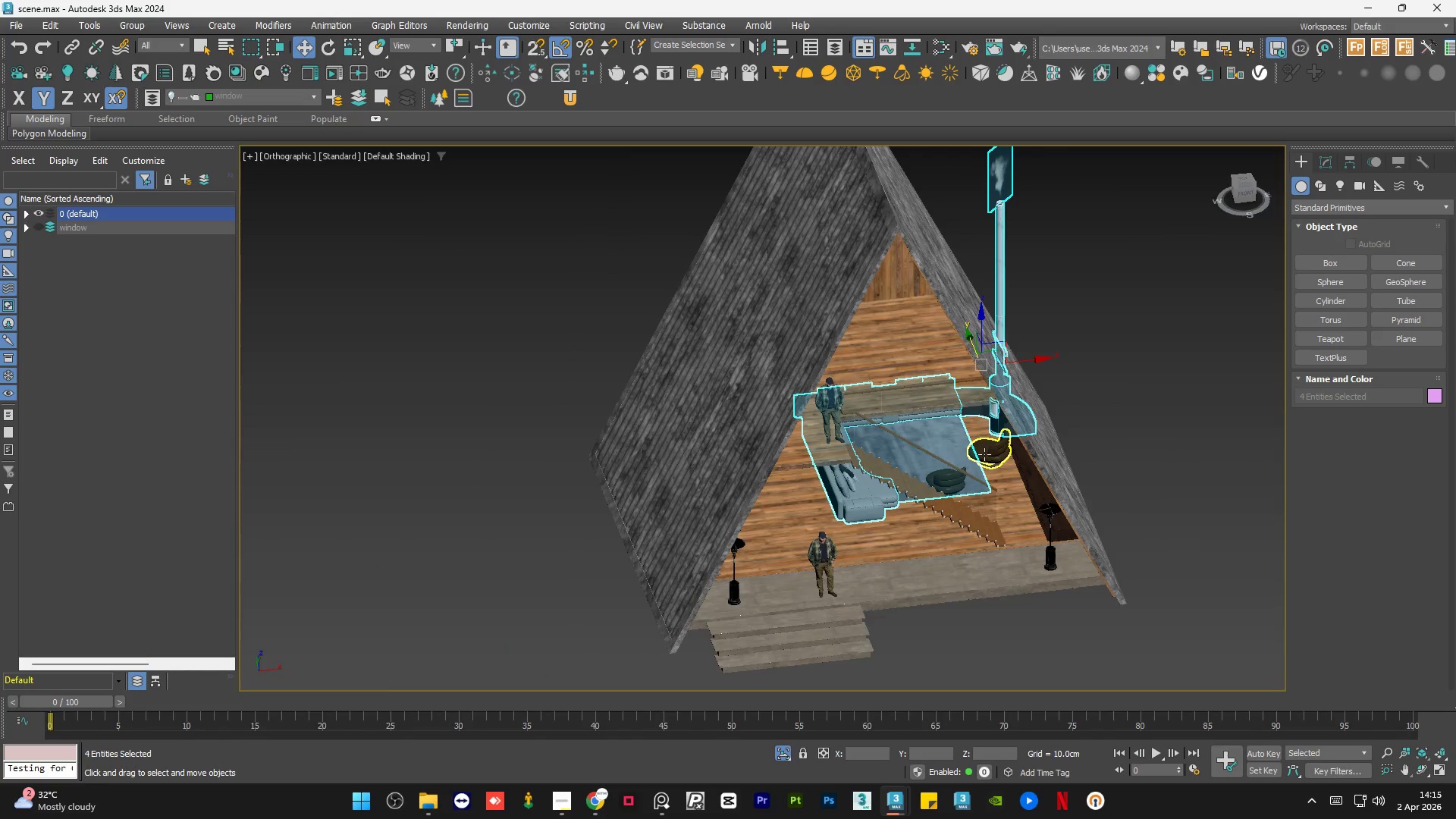 
hold_key(key=ControlLeft, duration=0.42)
left_click([984, 454])
 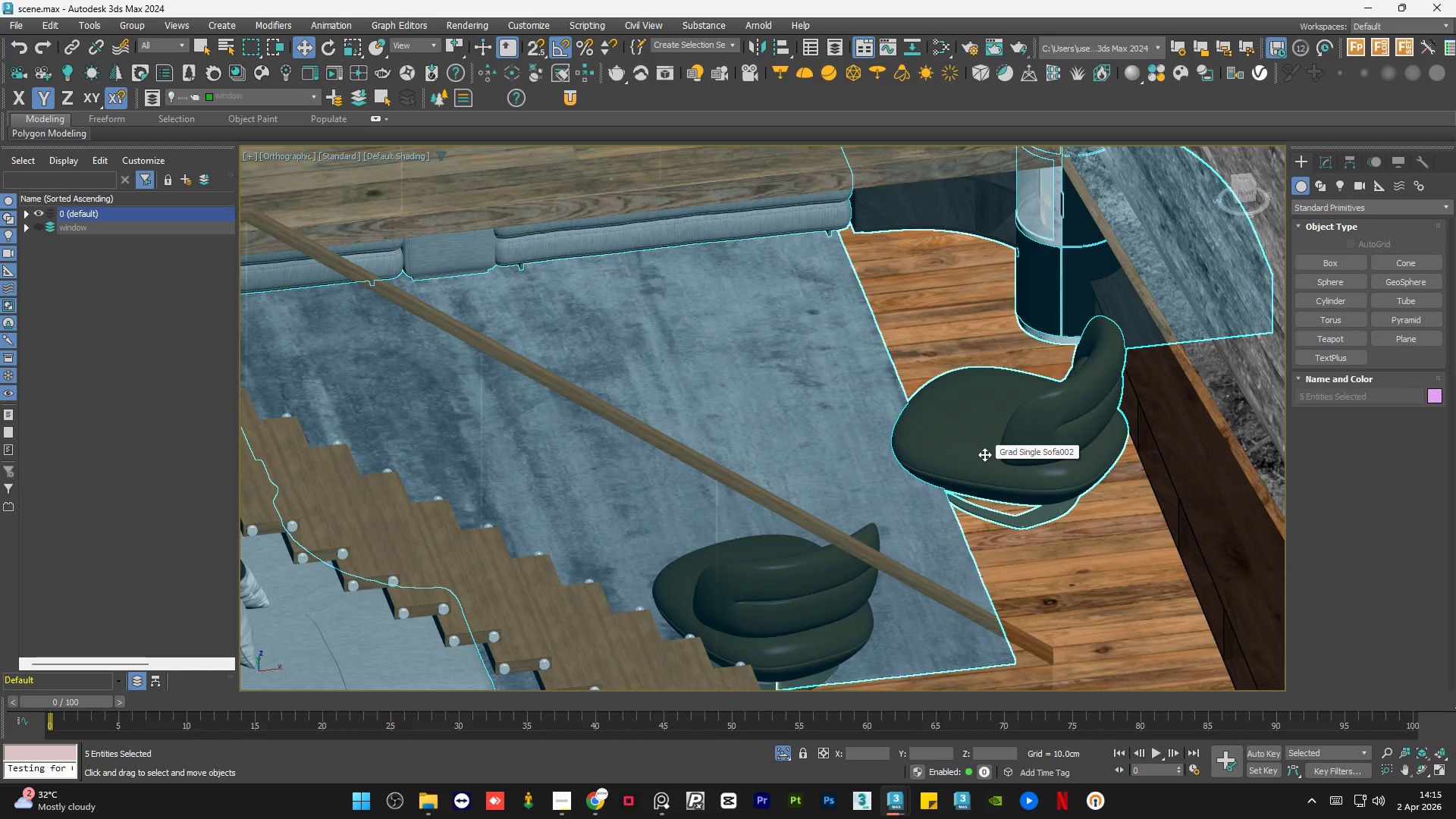 
scroll: coordinate [984, 454], scroll_direction: up, amount: 5.0
 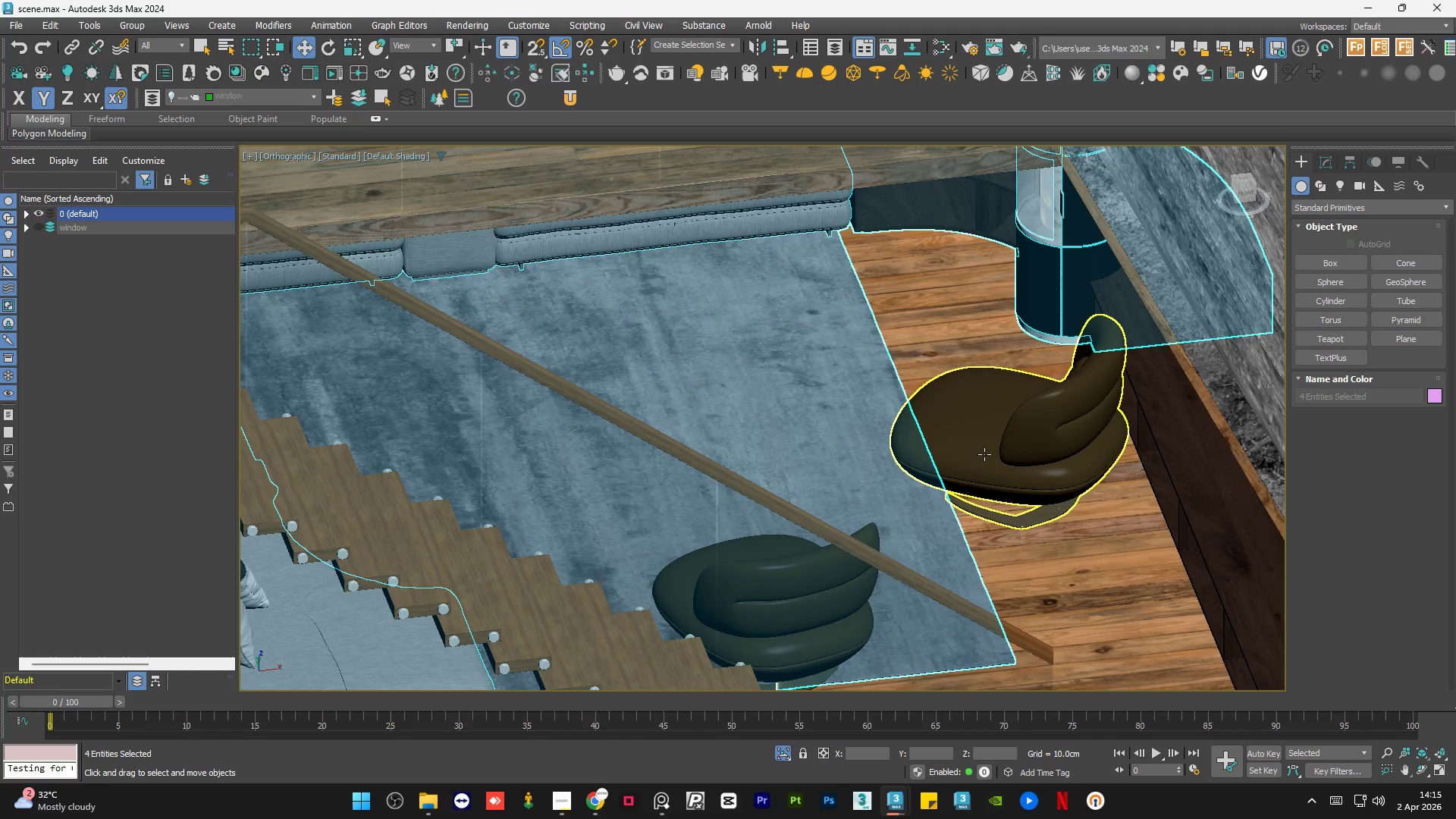 
hold_key(key=AltLeft, duration=0.55)
 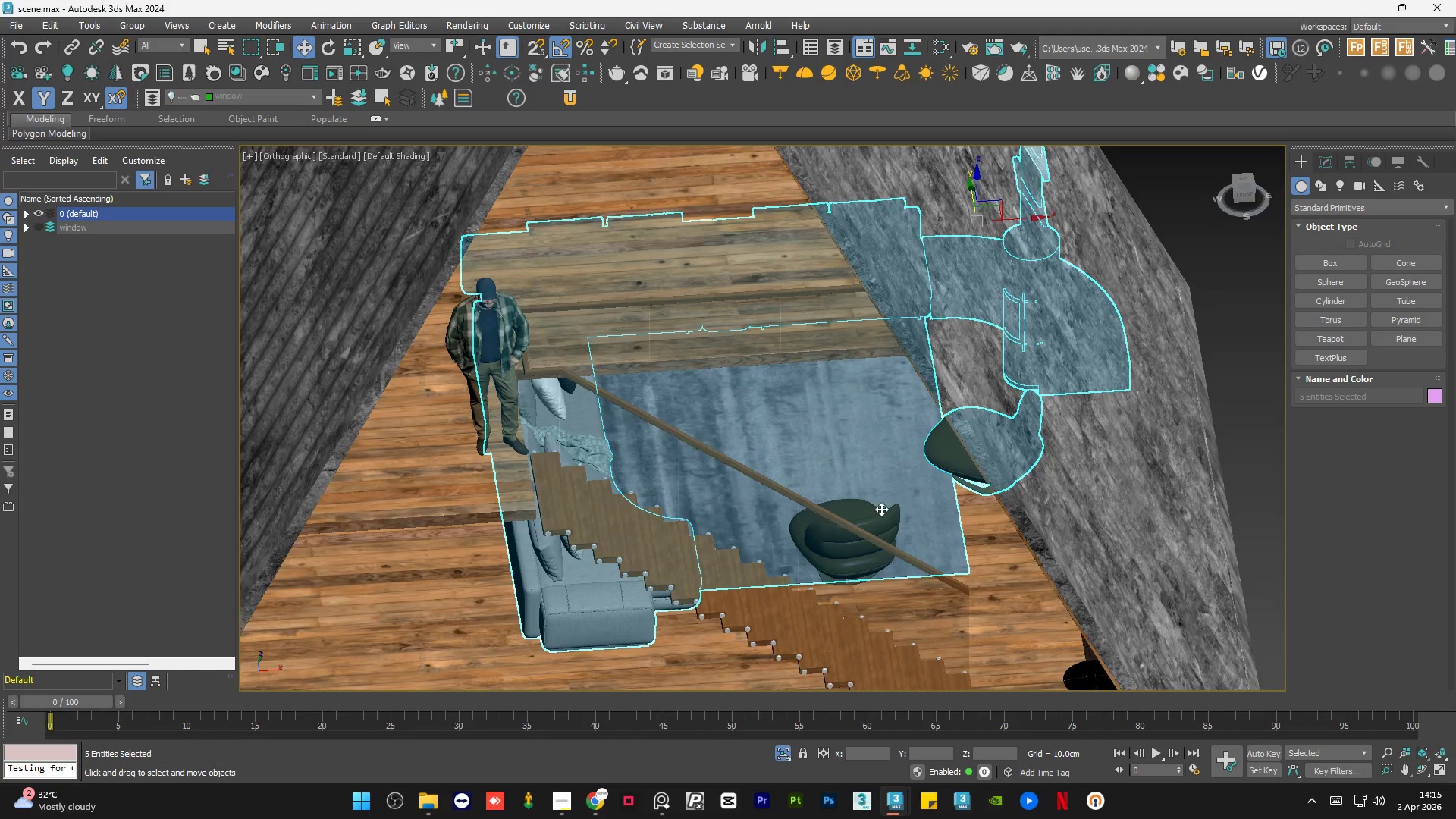 
scroll: coordinate [984, 454], scroll_direction: down, amount: 2.0
 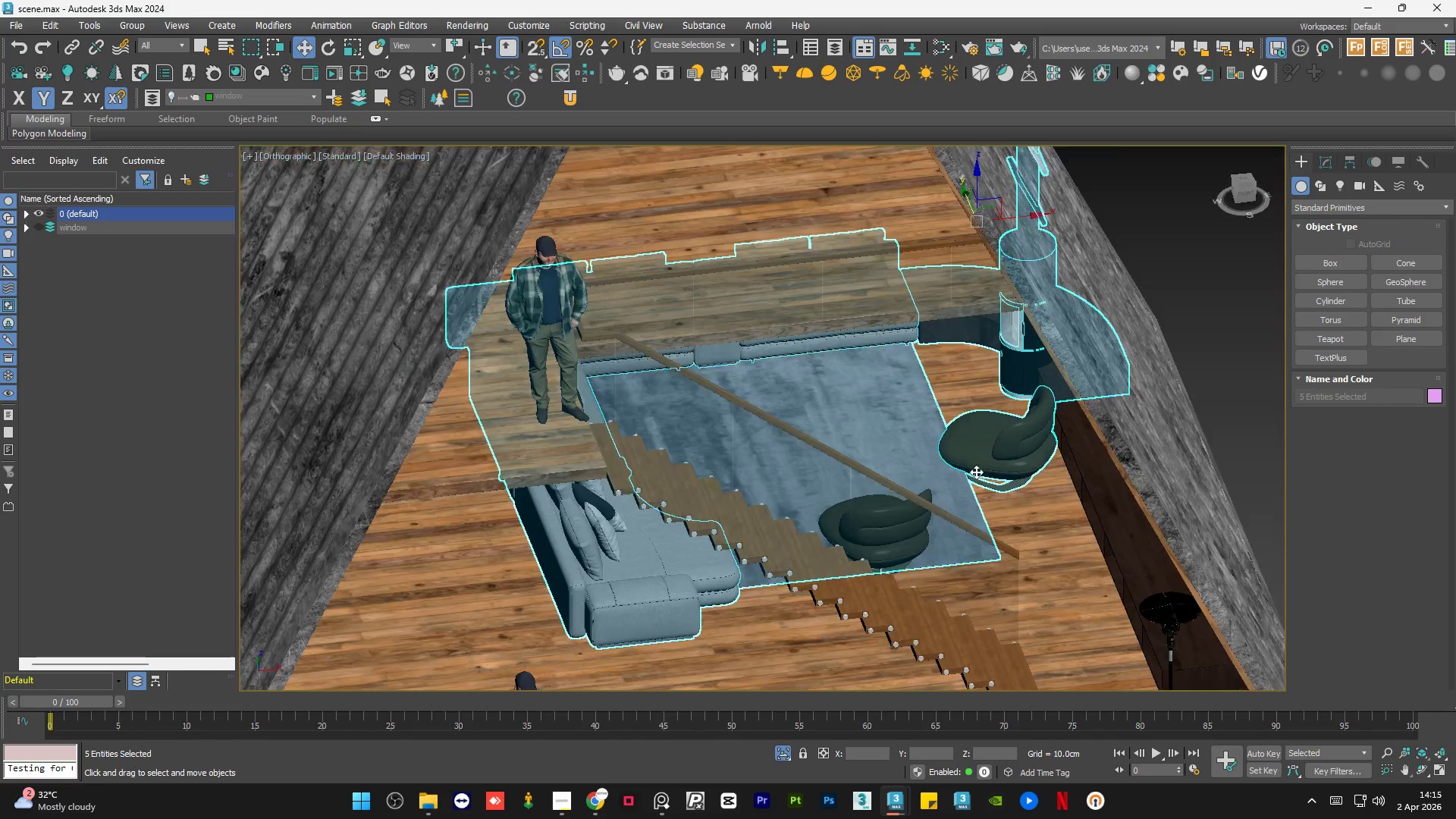 
hold_key(key=ControlLeft, duration=0.81)
left_click([876, 512])
 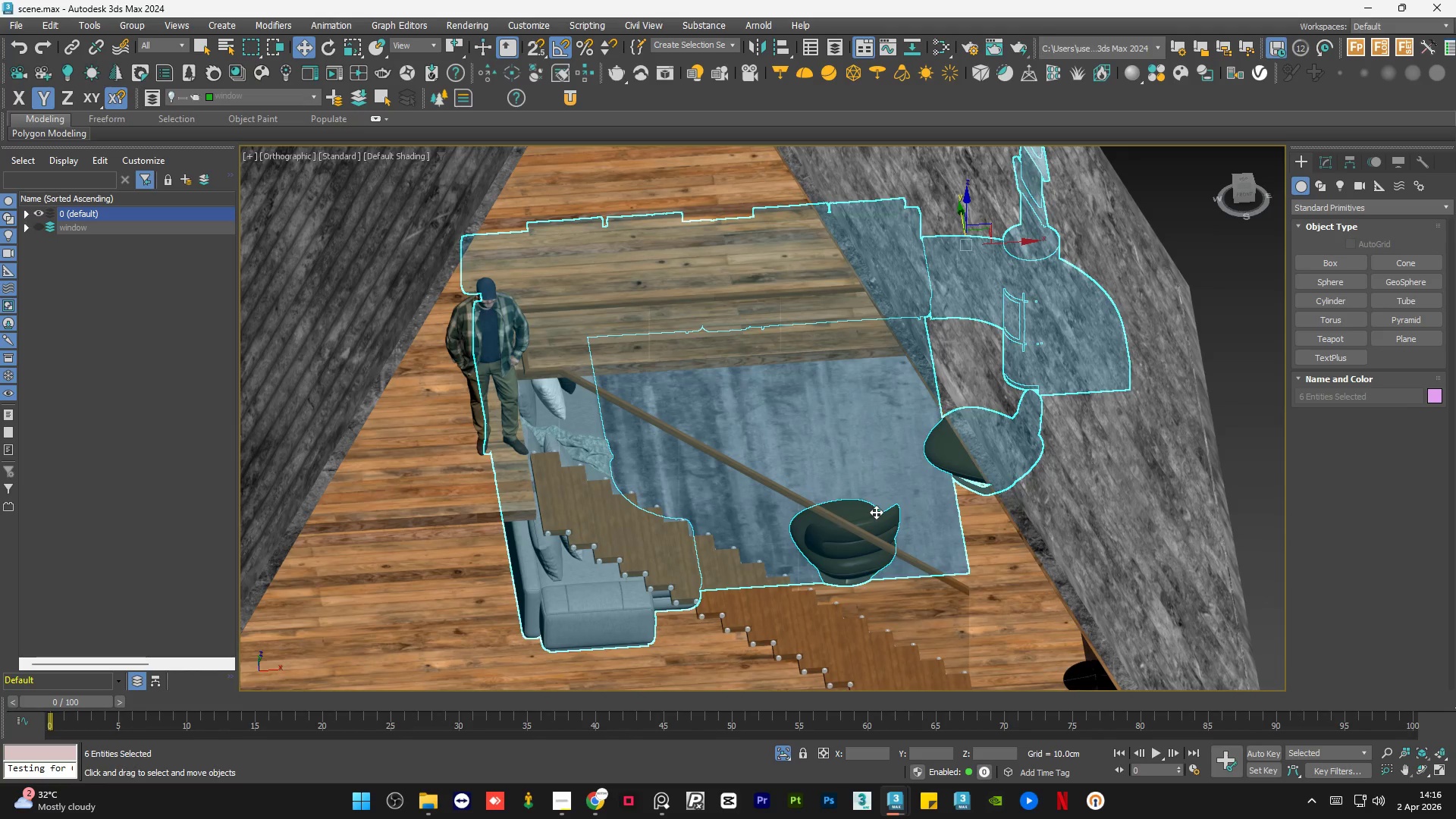 
hold_key(key=ControlLeft, duration=0.66)
 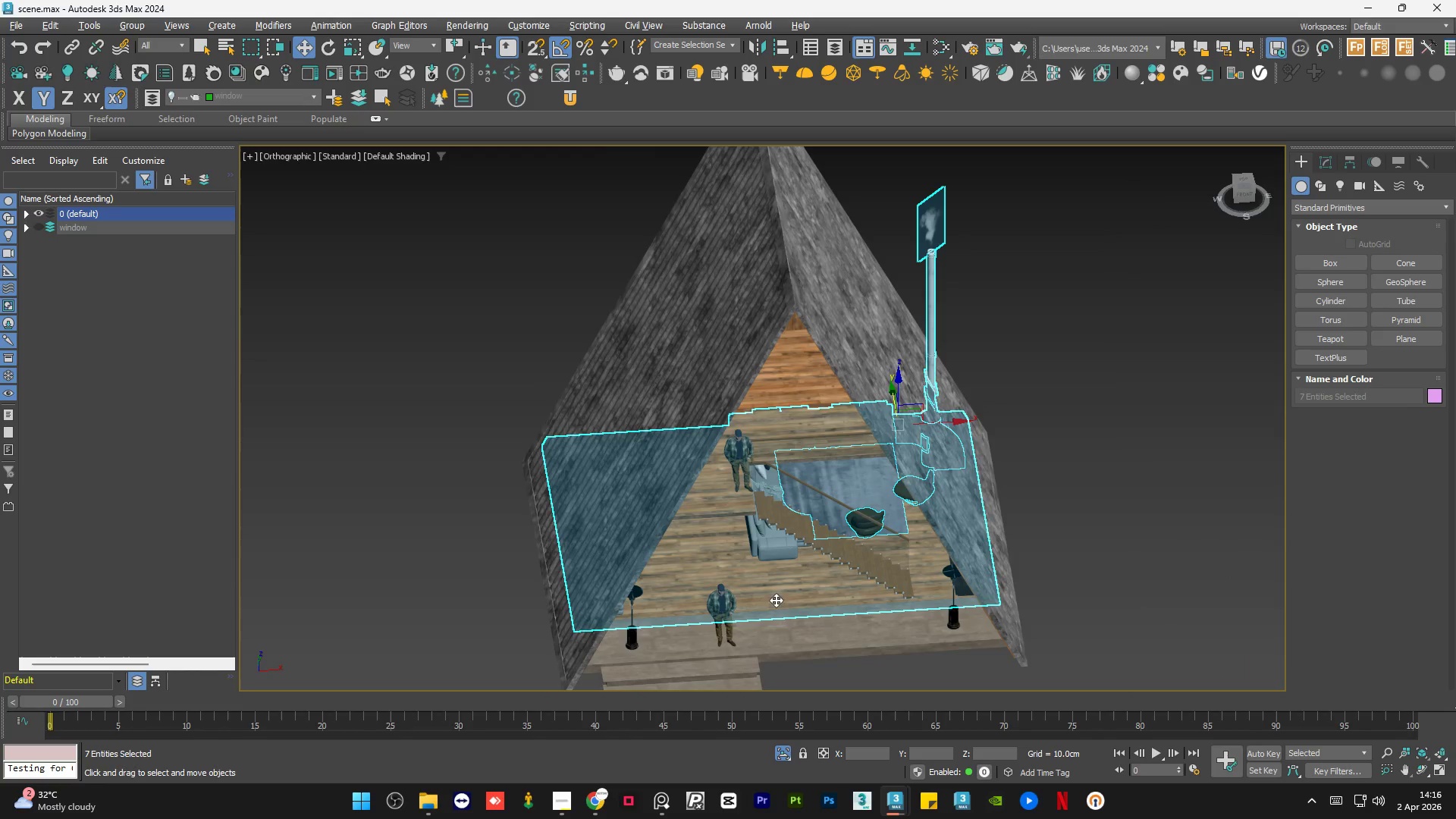 
scroll: coordinate [876, 512], scroll_direction: down, amount: 3.0
 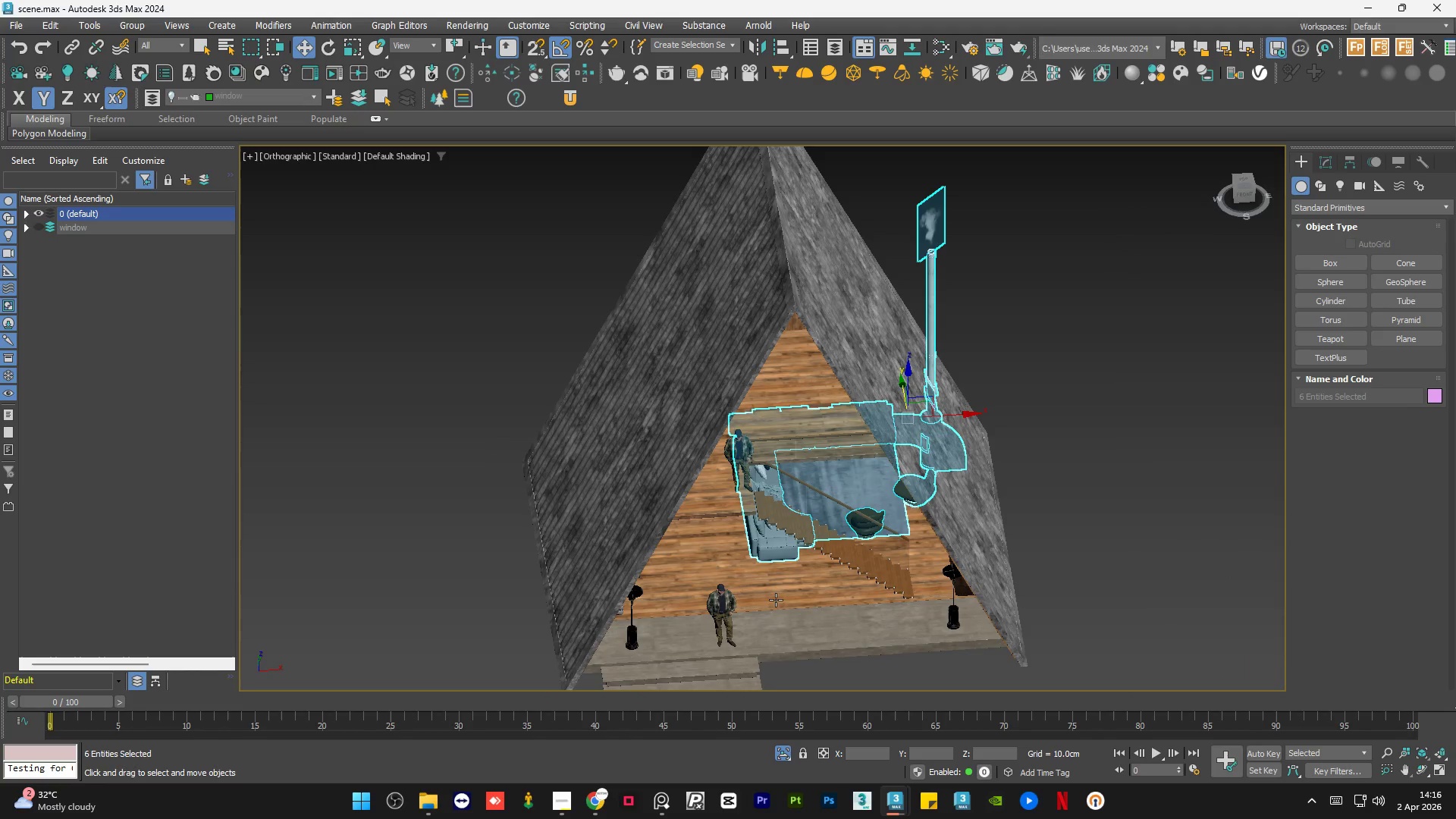 
left_click([776, 600])
 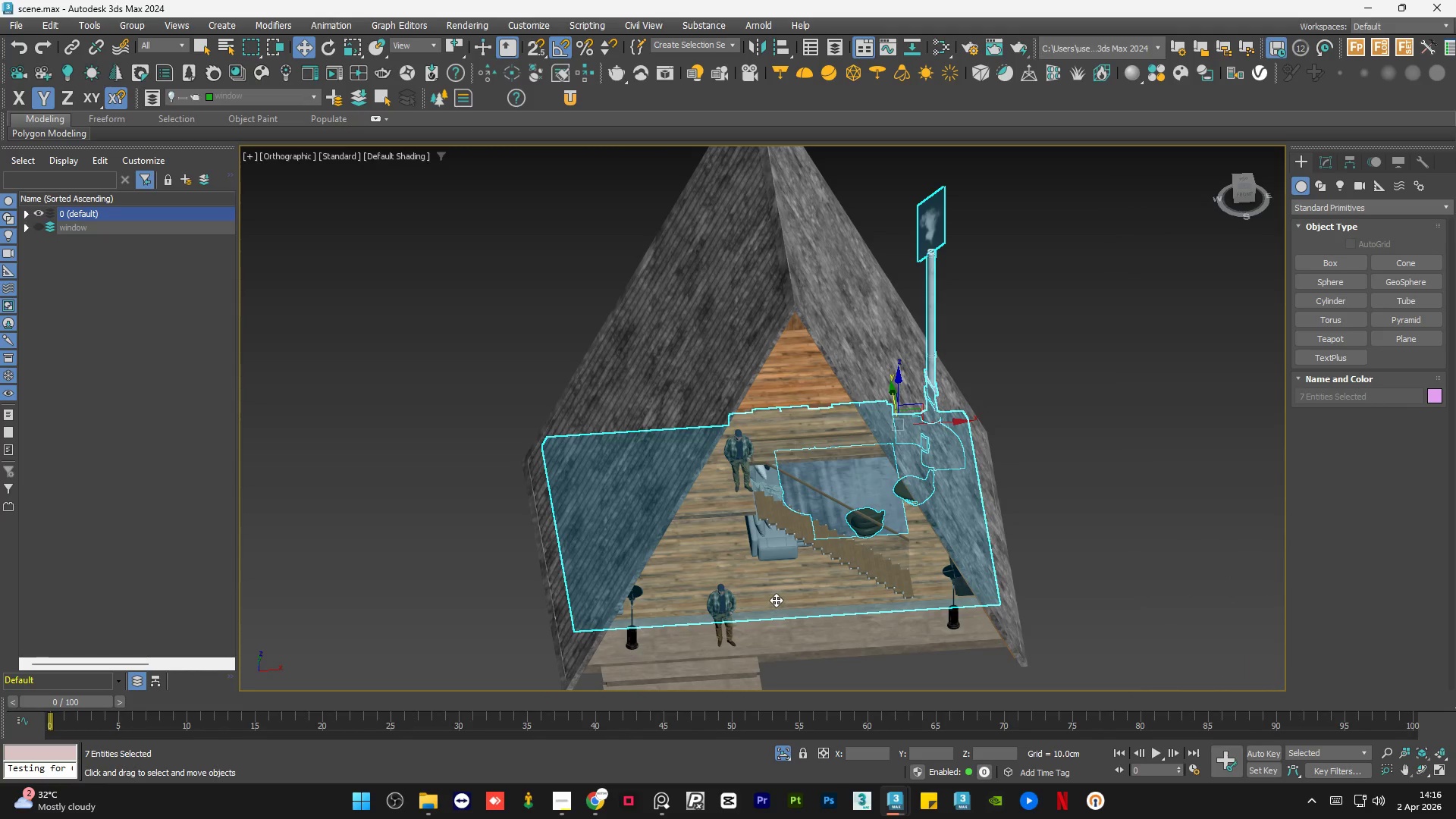 
key(Alt+Q)
 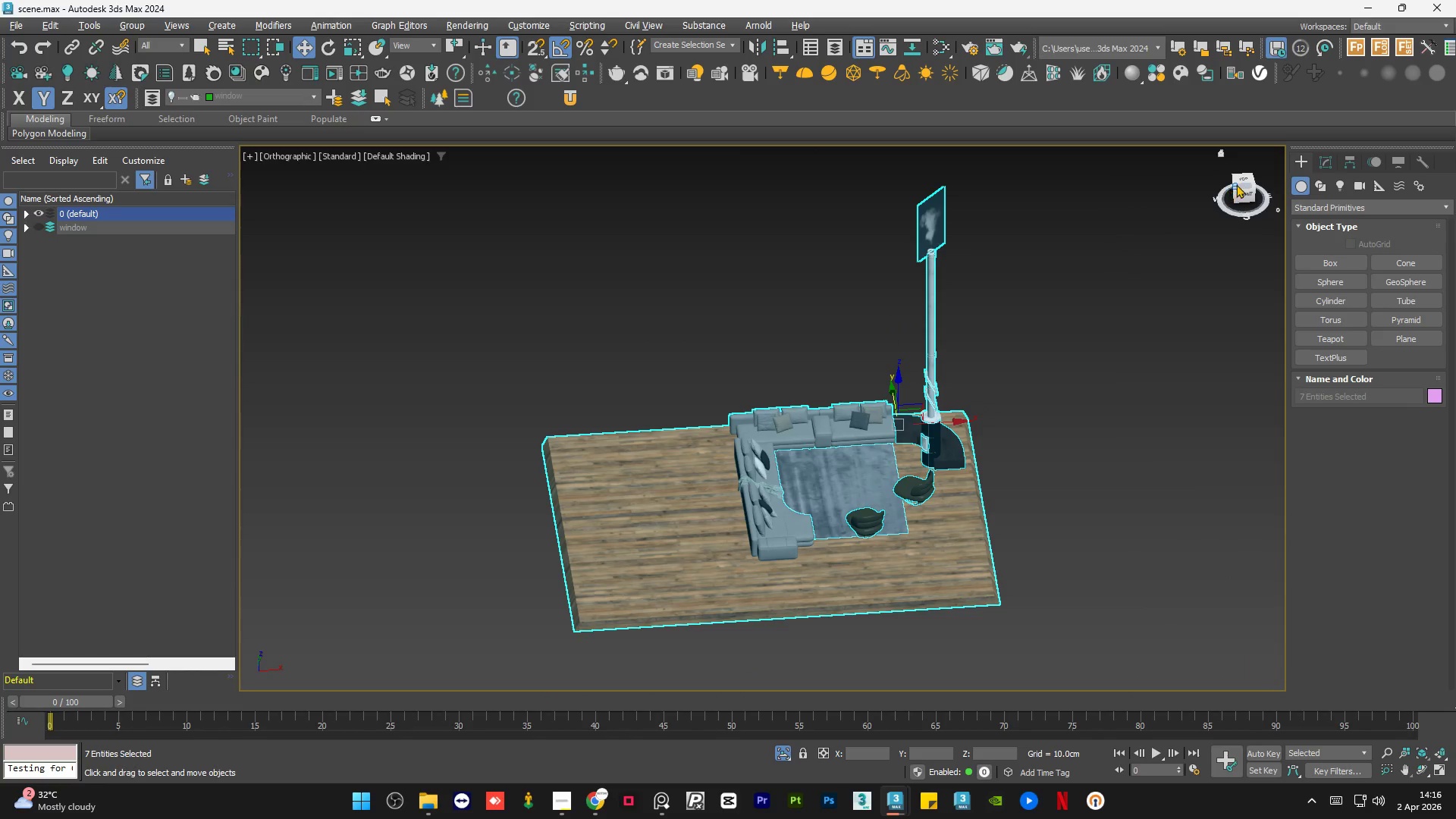 
left_click([1244, 179])
 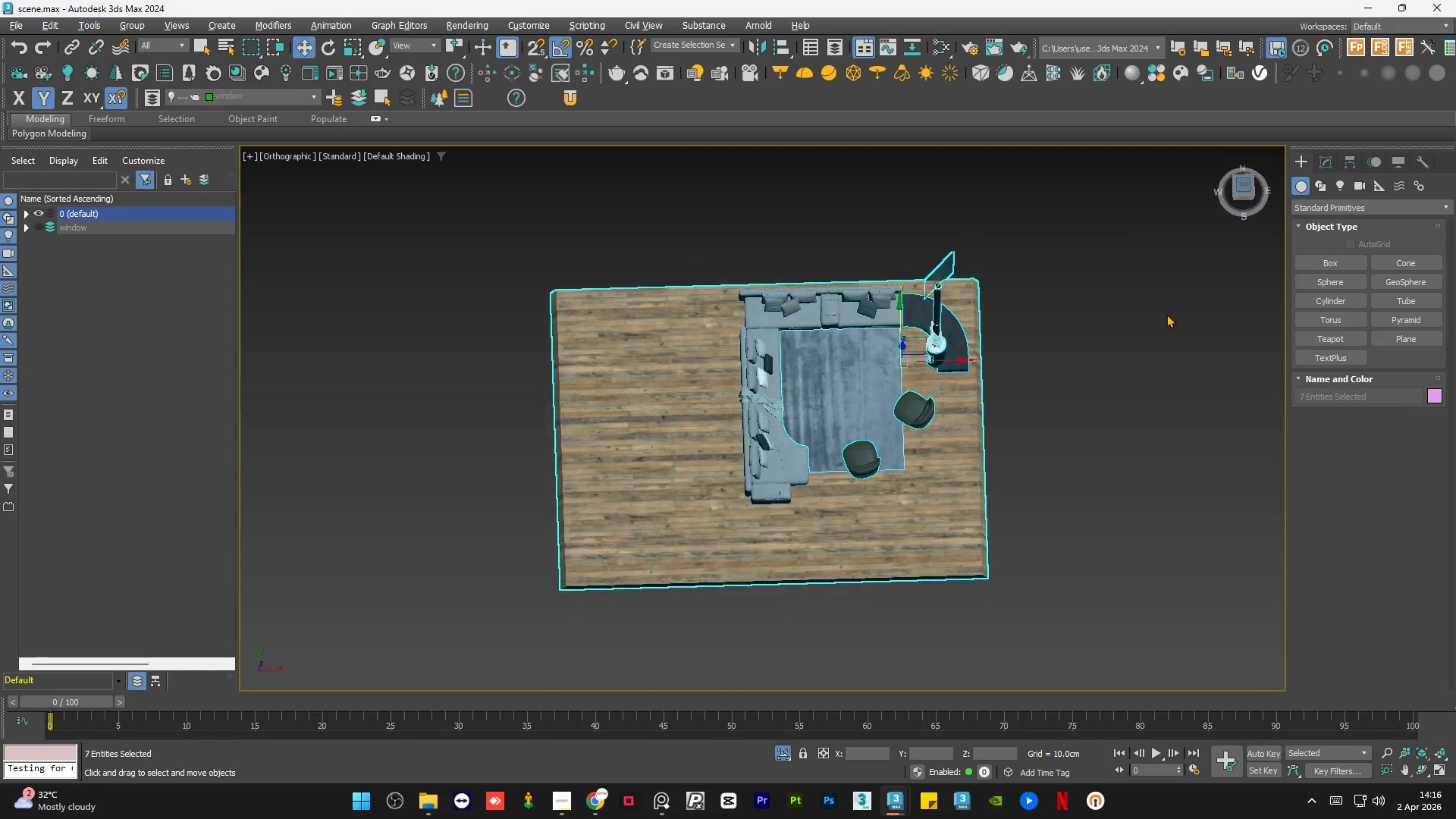 
left_click([1155, 330])
 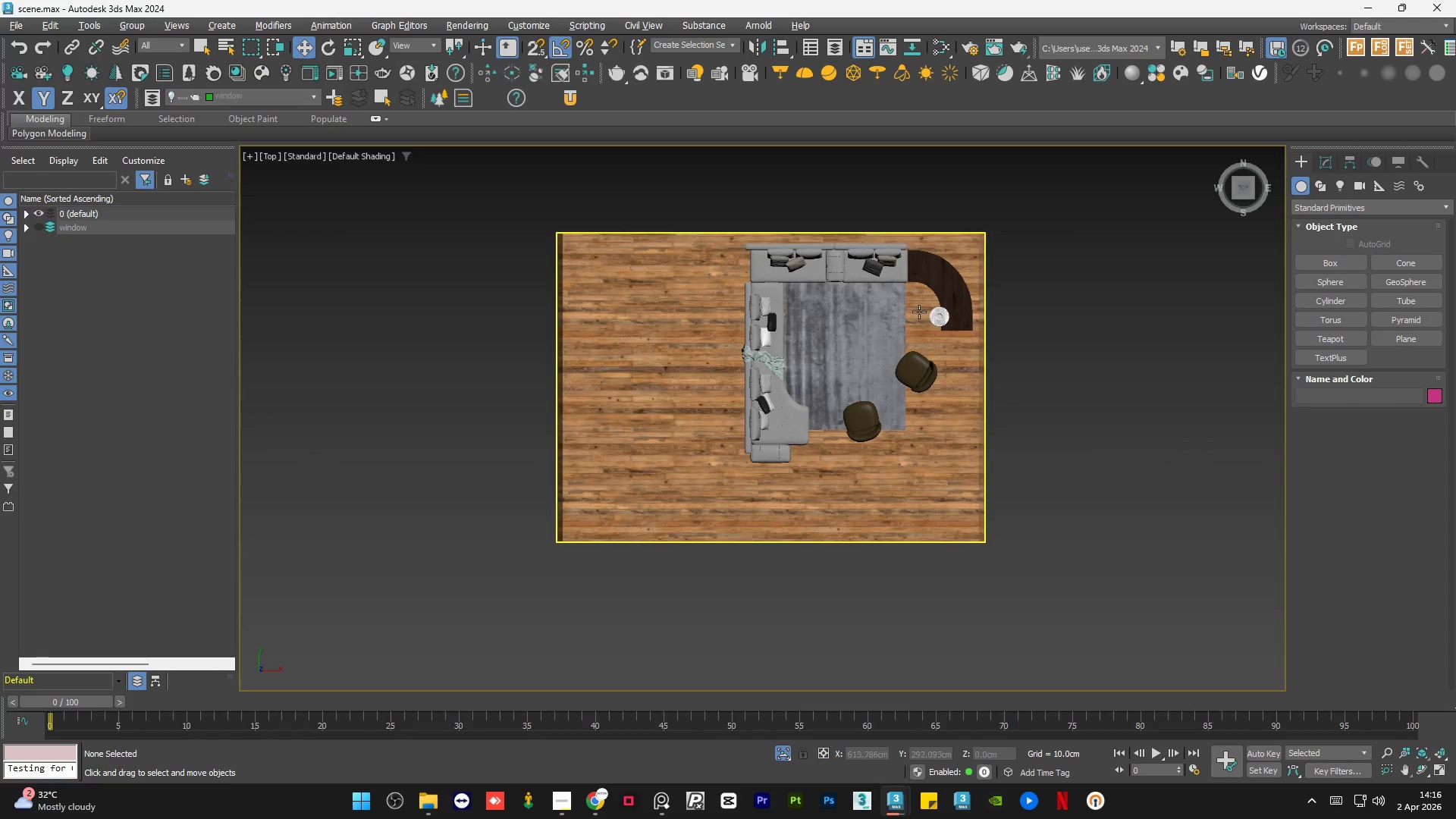 
scroll: coordinate [847, 303], scroll_direction: up, amount: 2.0
 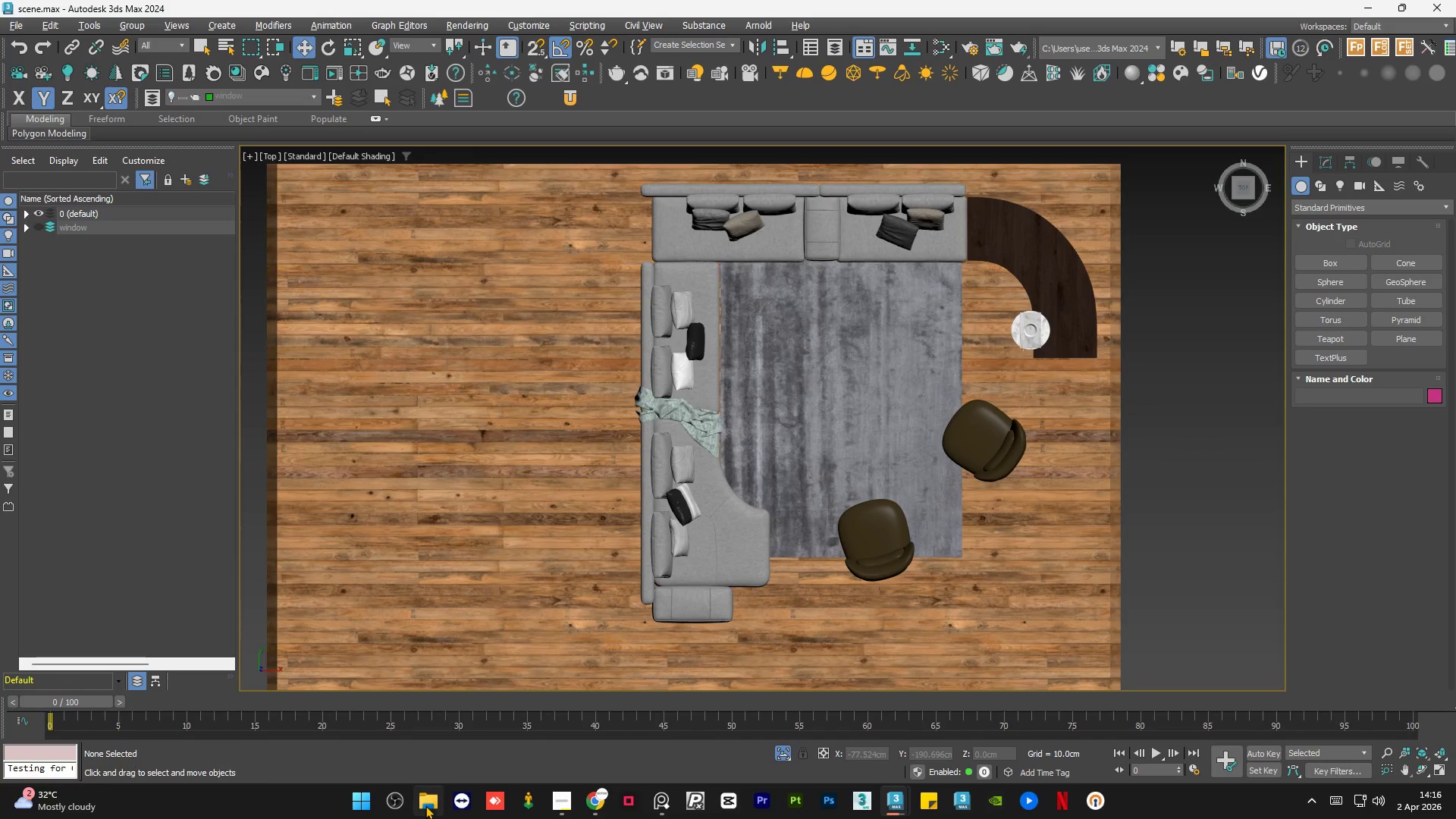 
left_click([426, 805])
 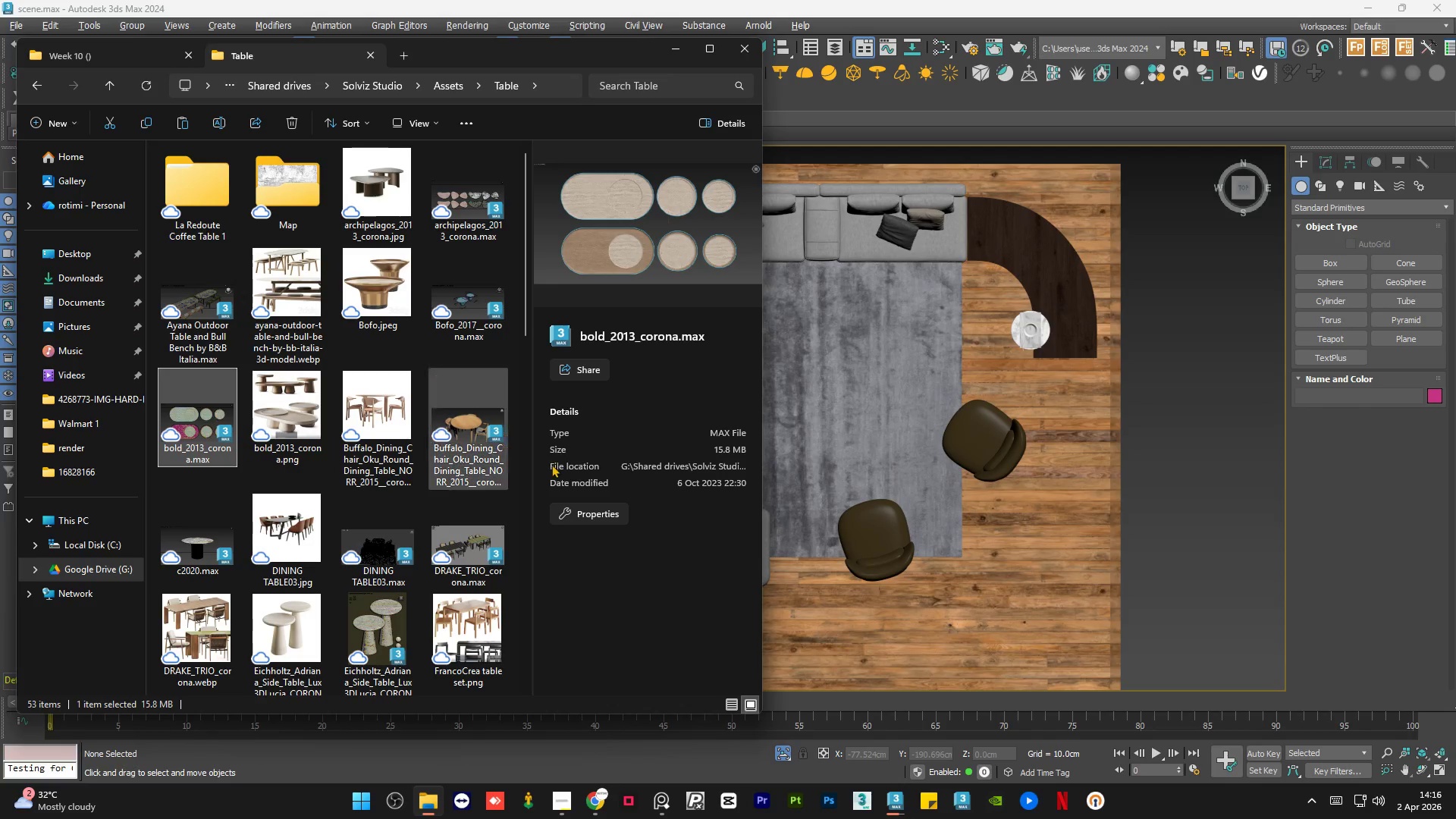 
scroll: coordinate [350, 435], scroll_direction: down, amount: 3.0
 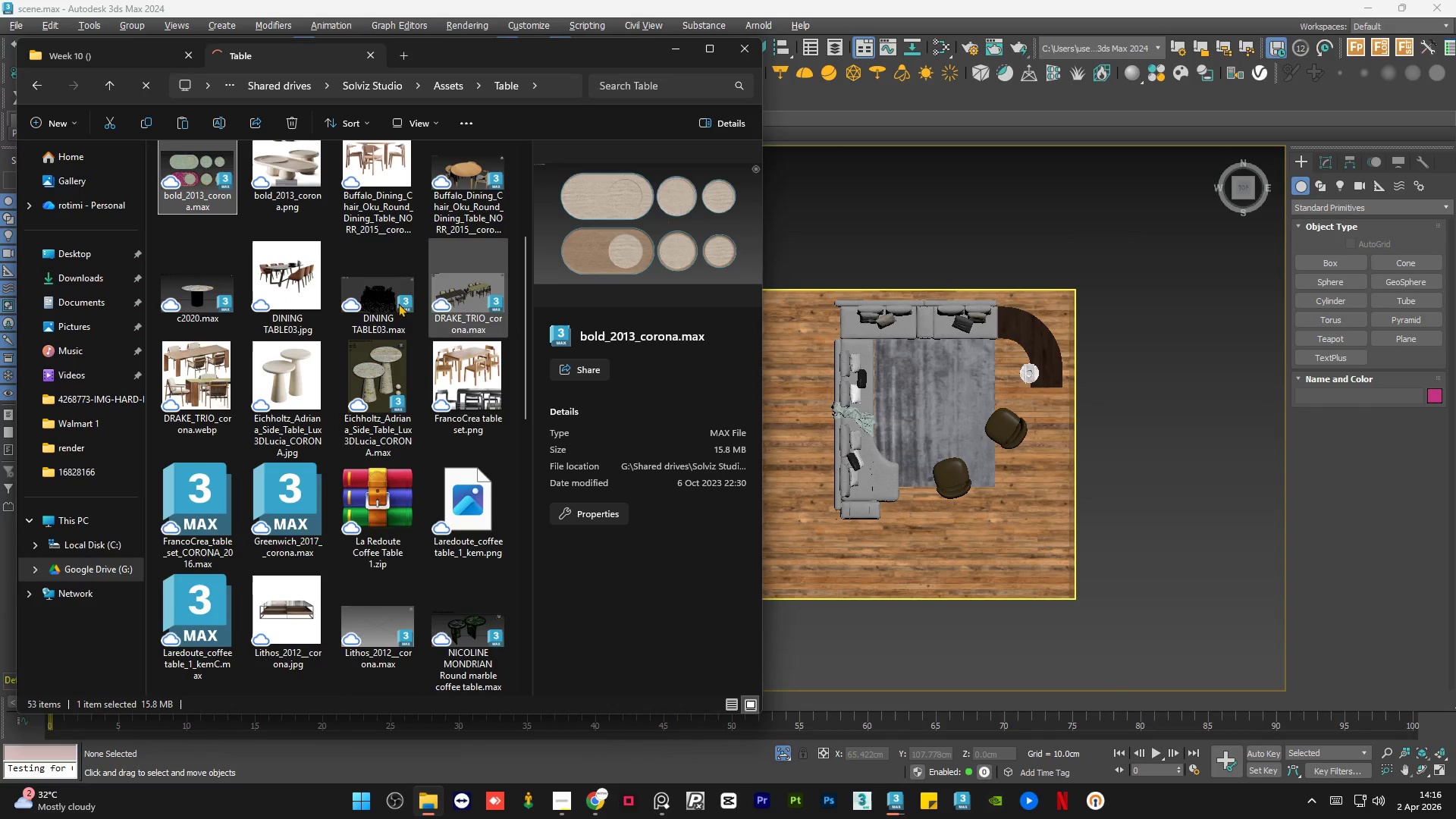 
wait(6.77)
 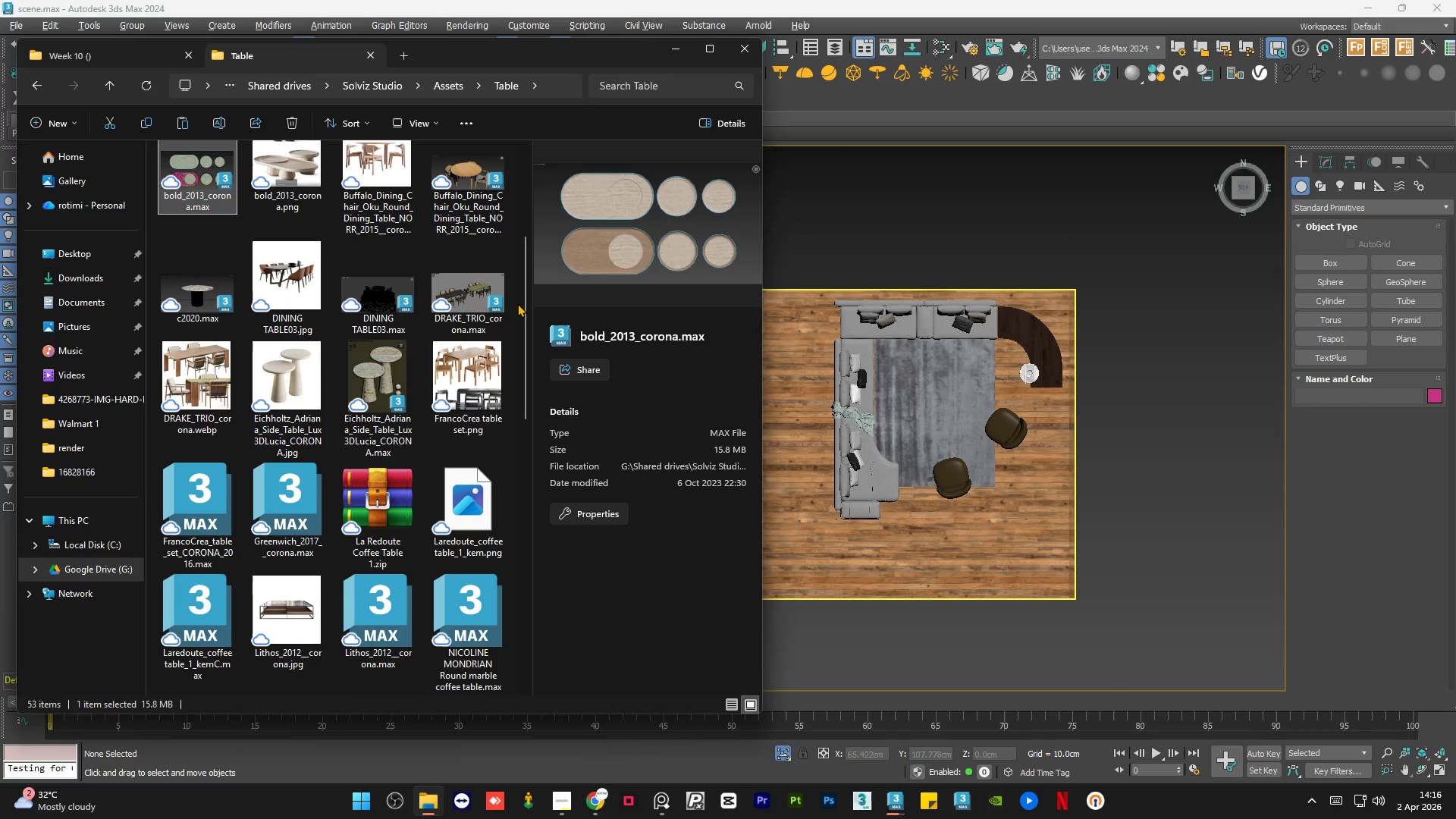 
left_click([284, 275])
 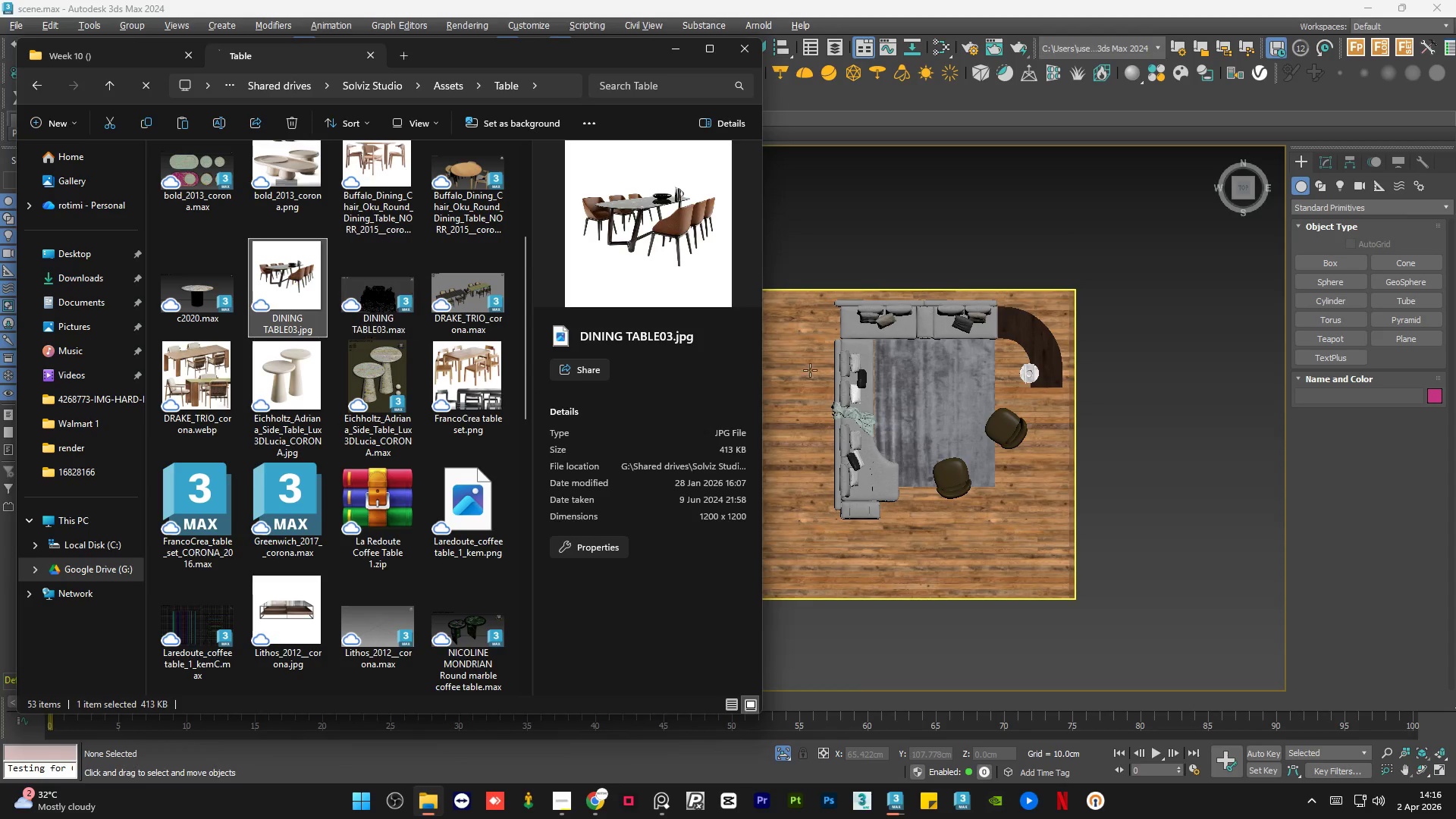 
scroll: coordinate [1216, 399], scroll_direction: down, amount: 1.0
 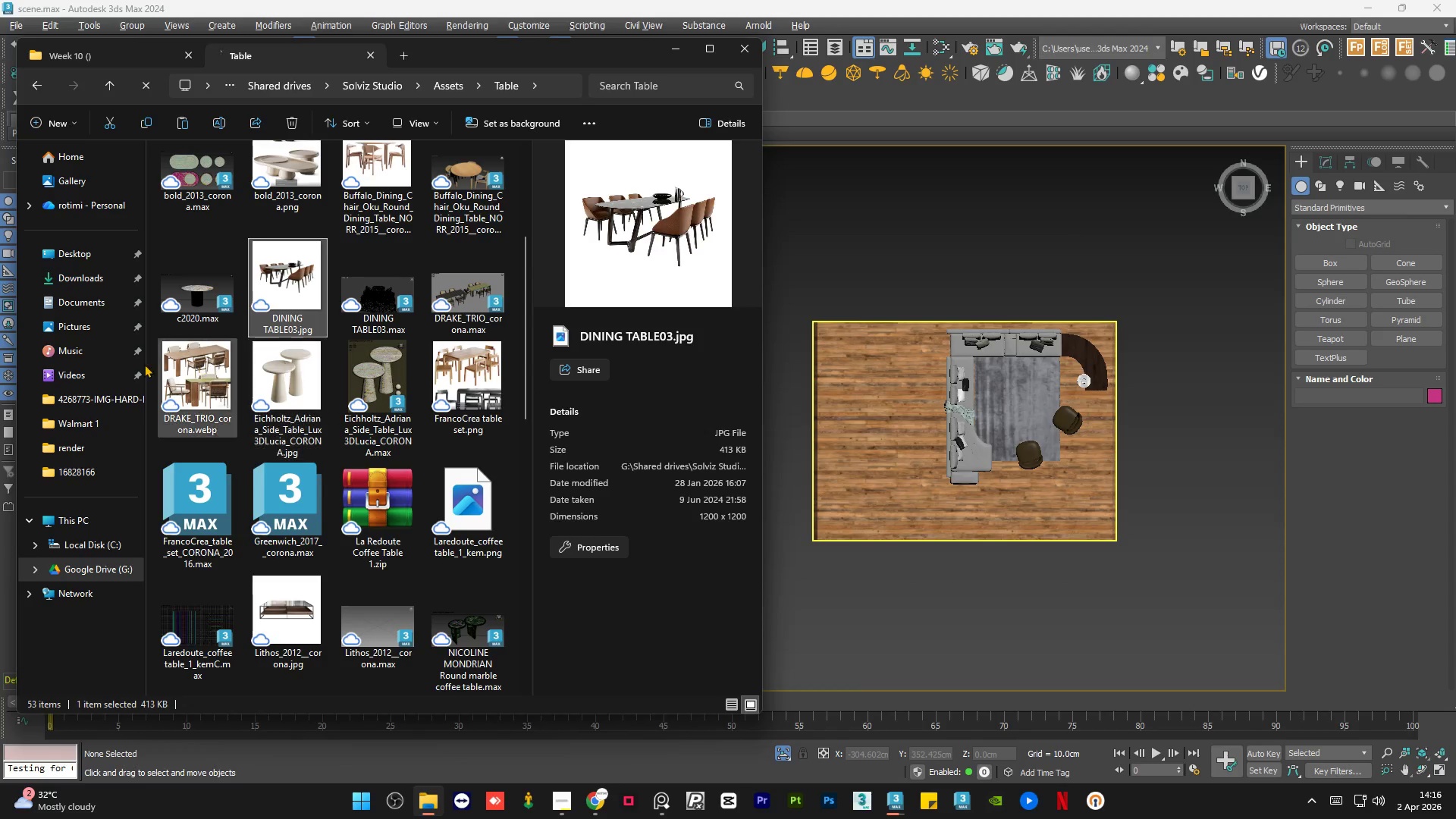 
left_click([191, 361])
 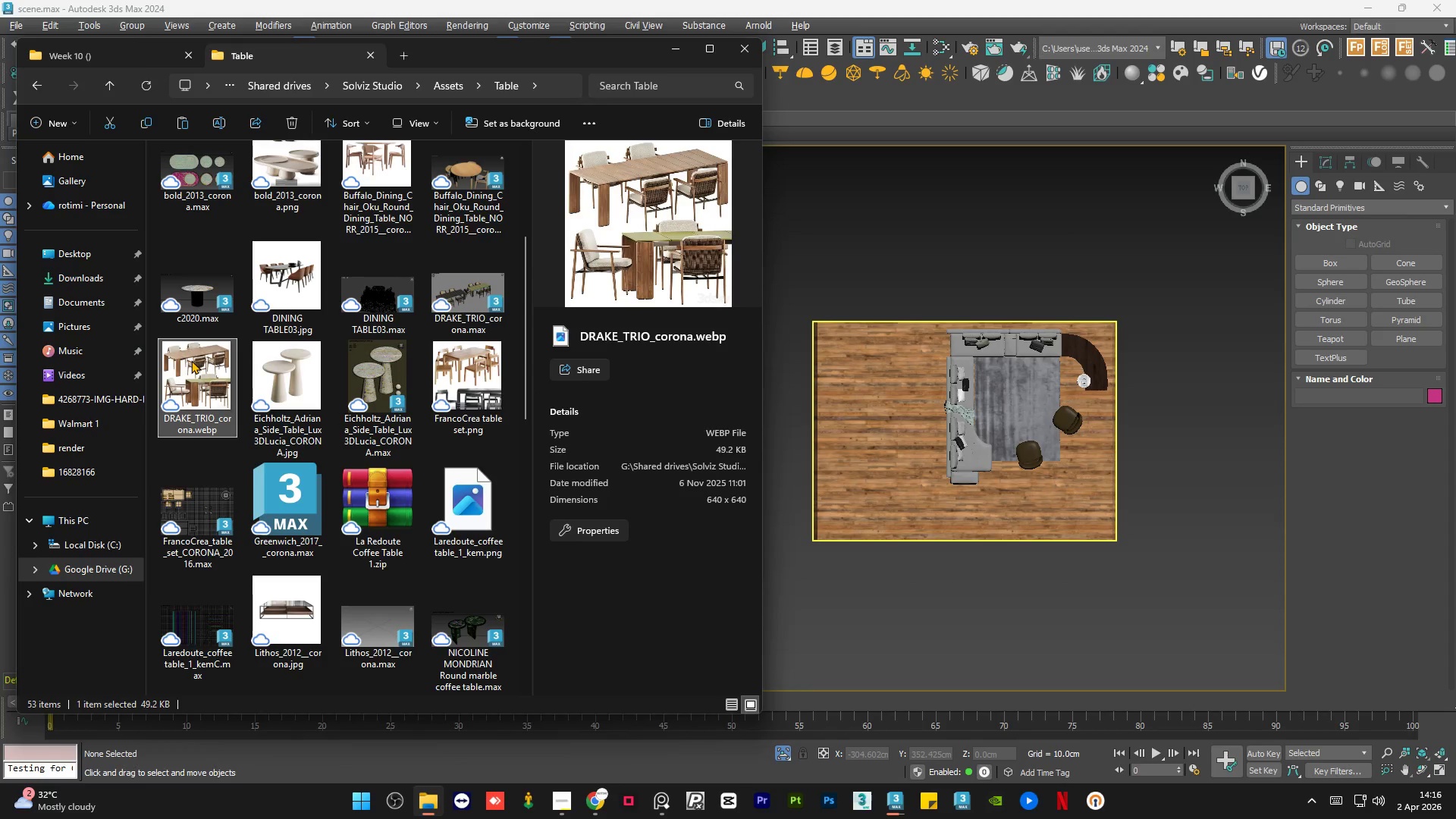 
wait(5.91)
 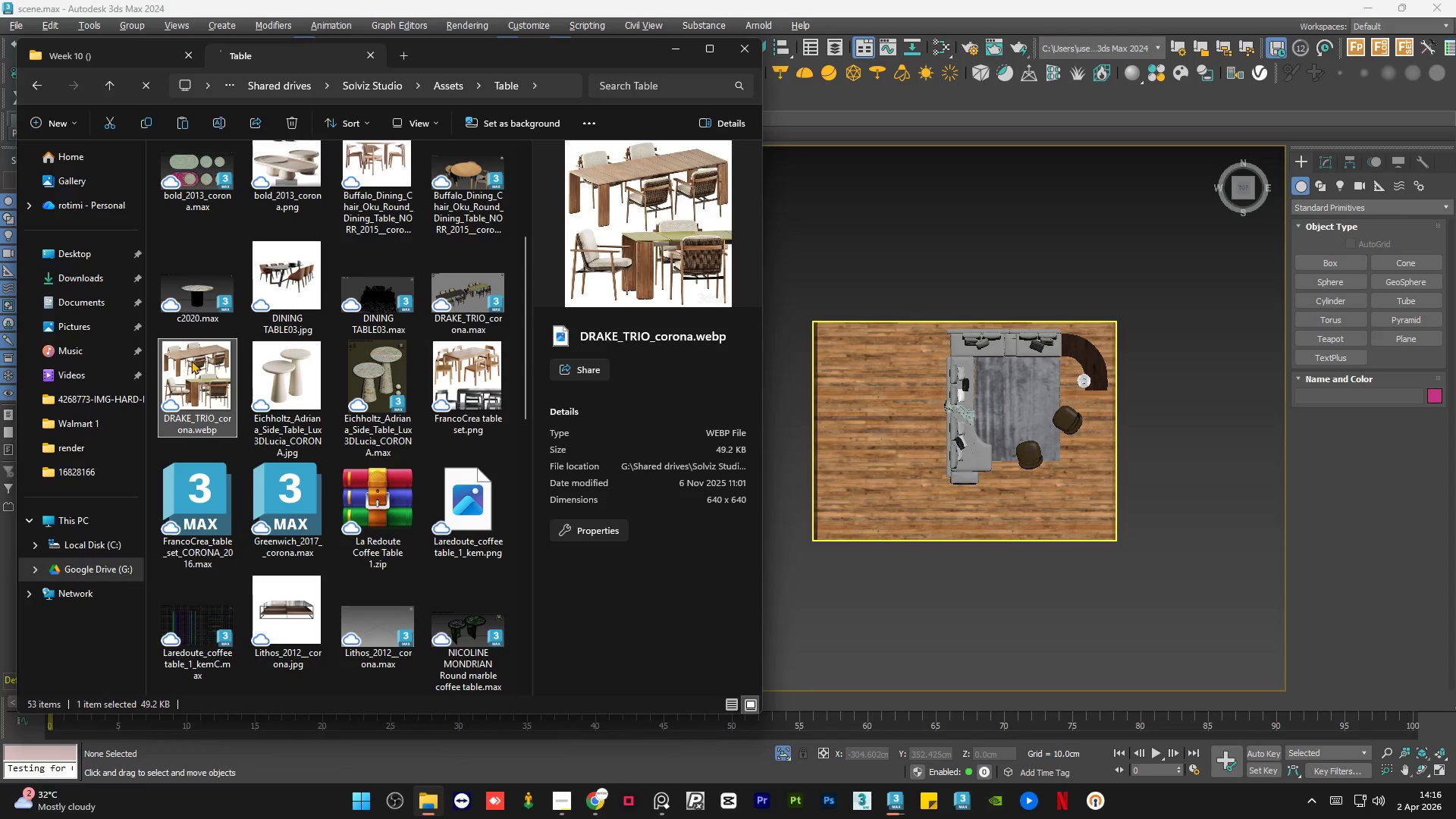 
left_click([451, 299])
 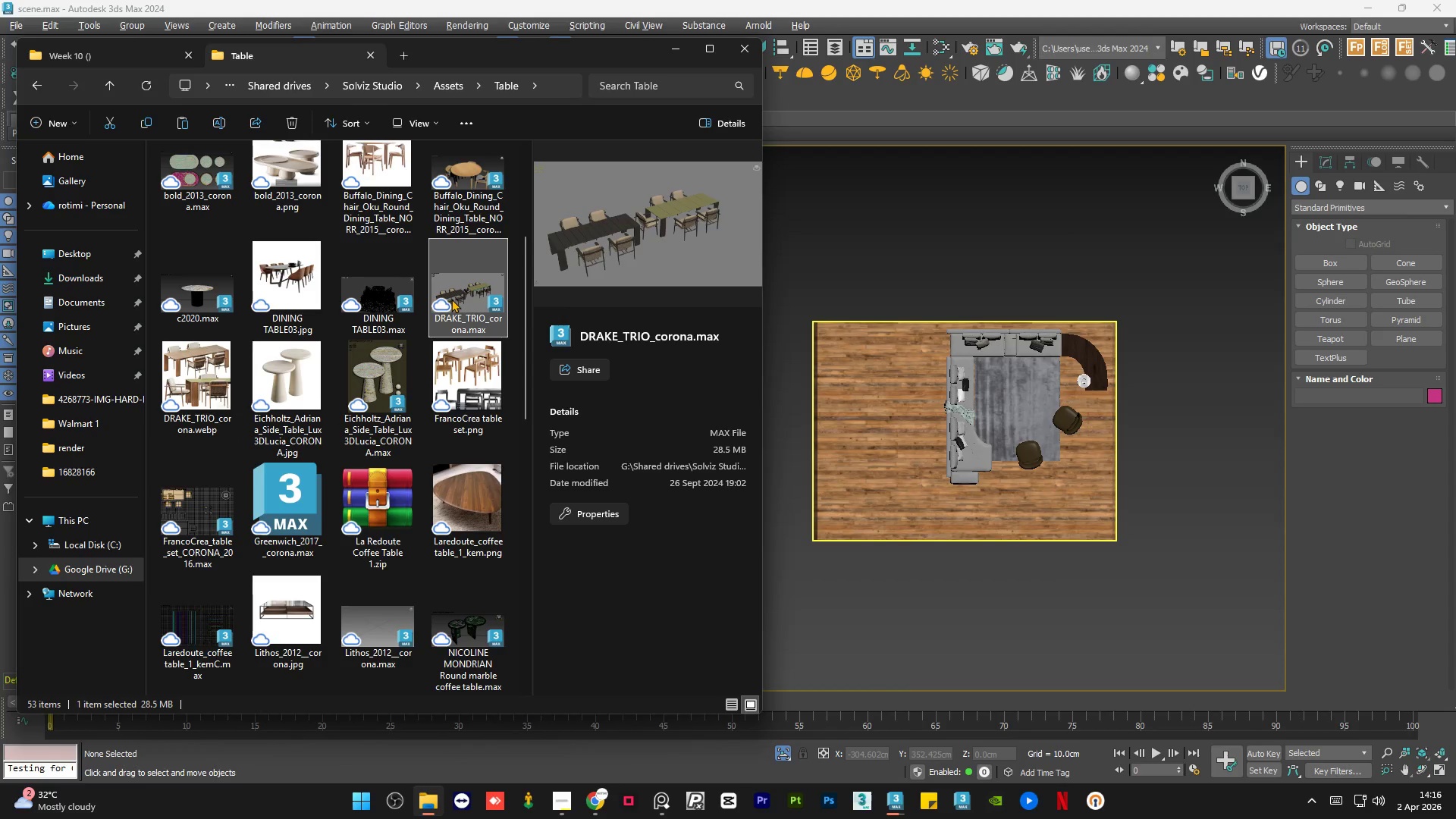 
left_click([469, 374])
 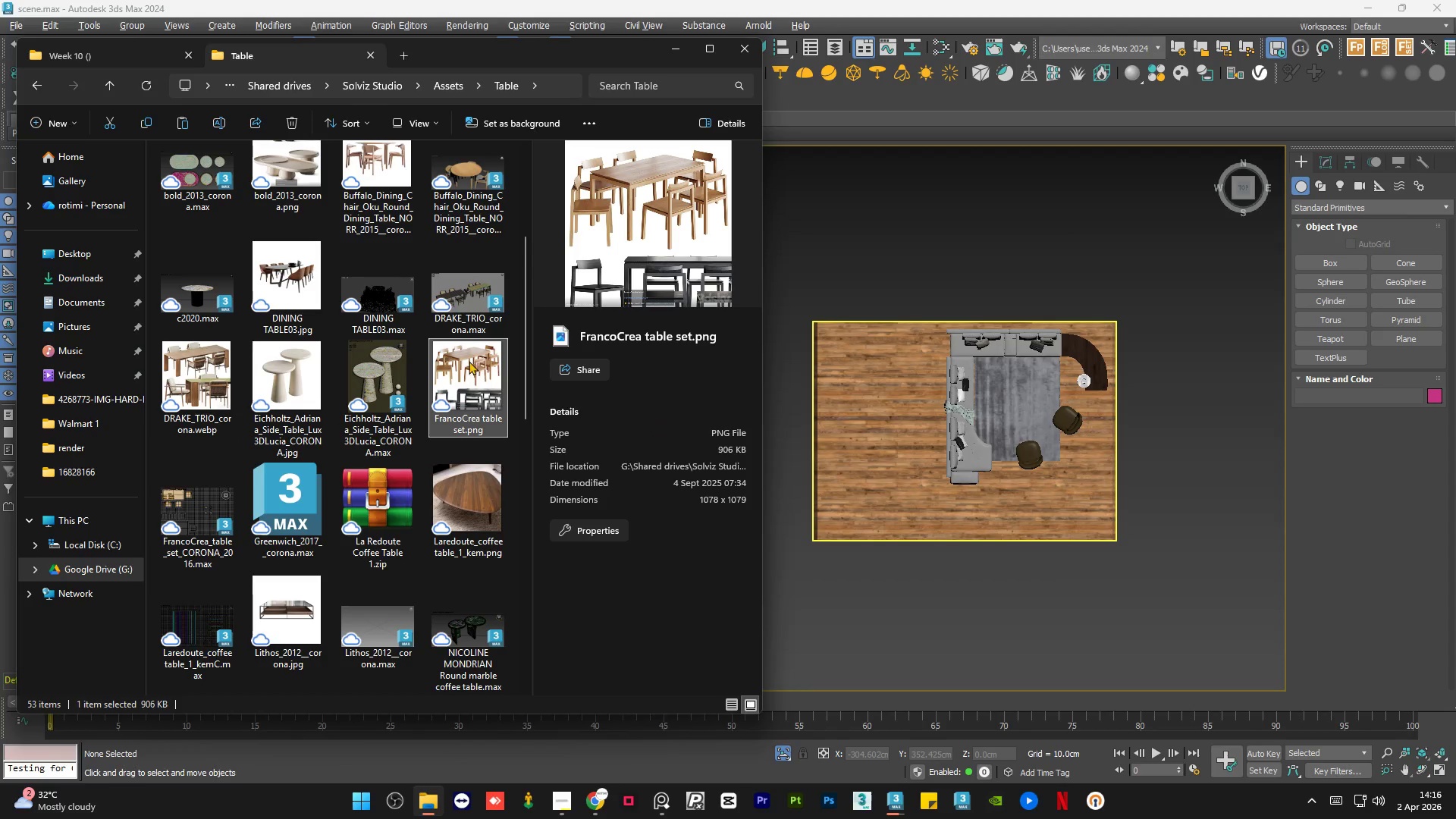 
left_click([476, 287])
 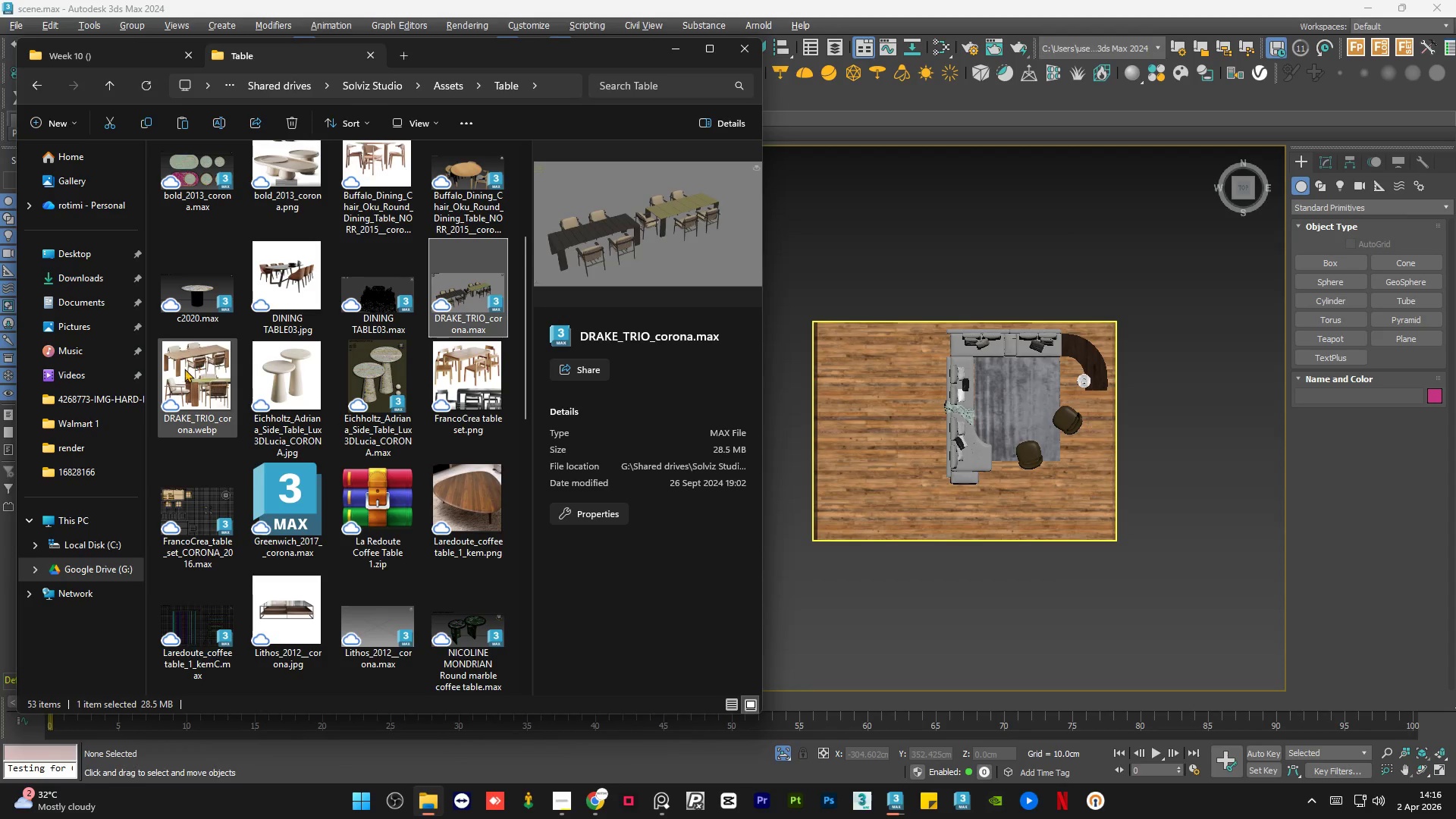 
left_click([190, 369])
 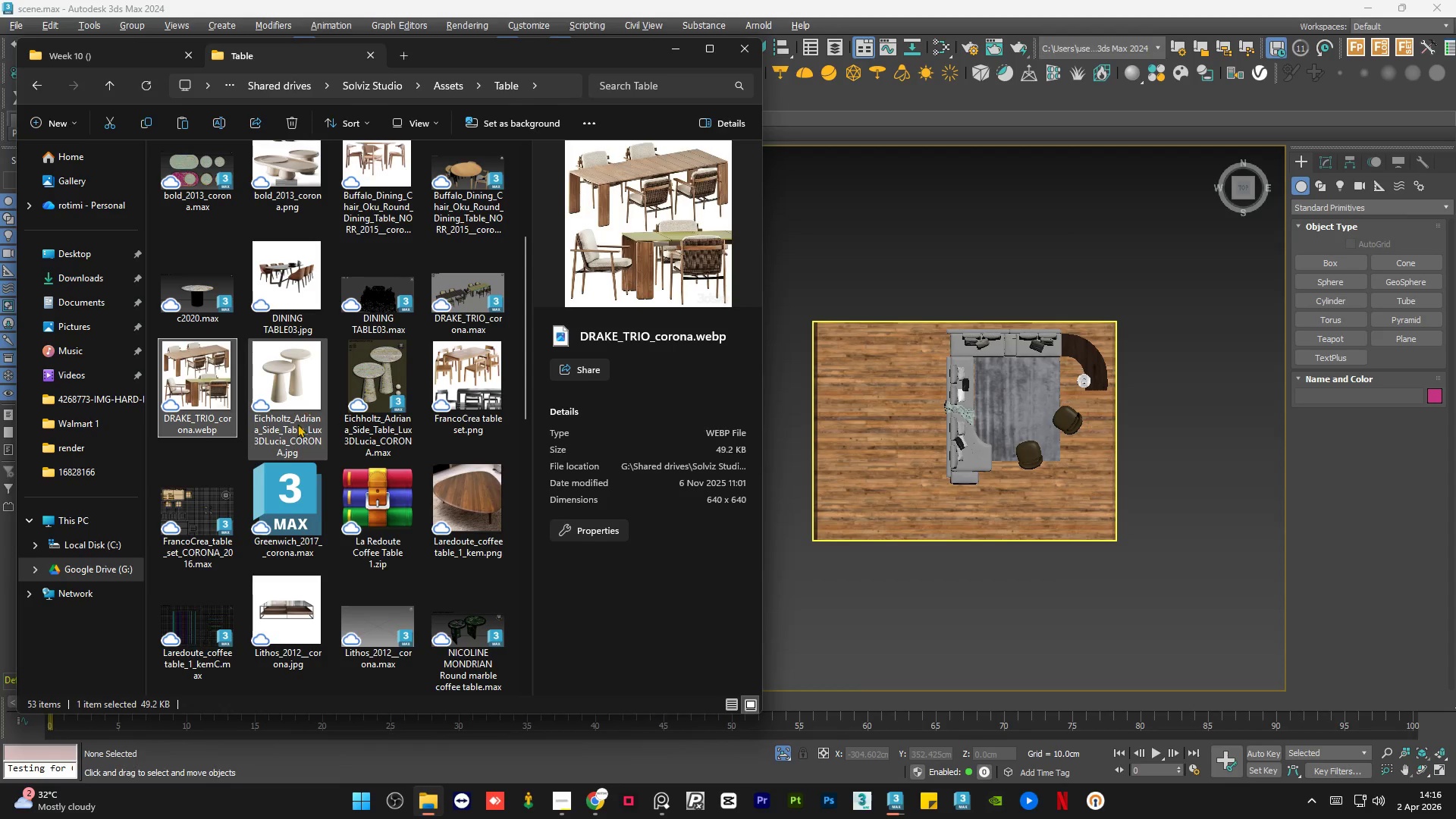 
left_click([303, 289])
 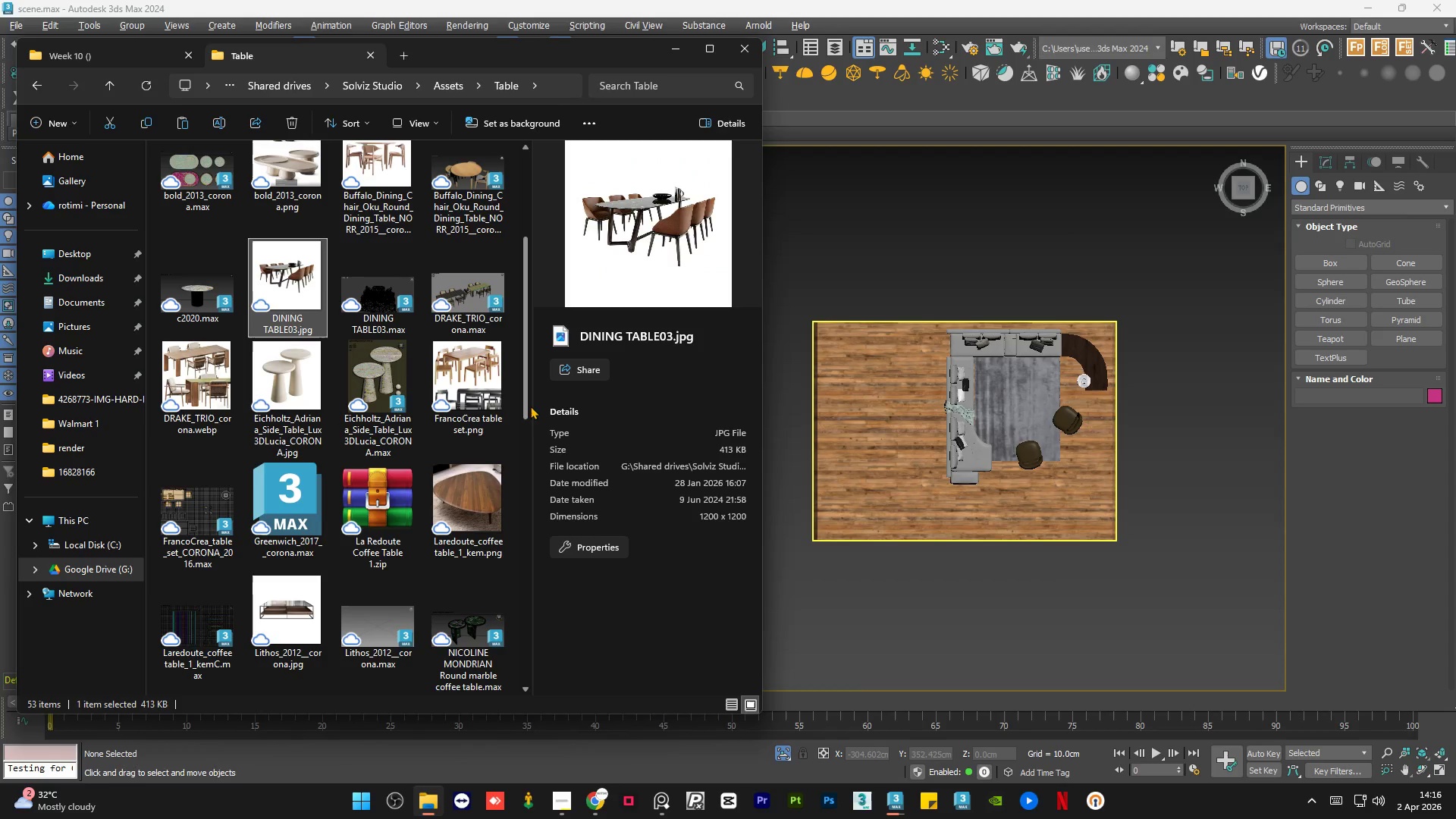 
left_click_drag(start_coordinate=[528, 397], to_coordinate=[524, 471])
 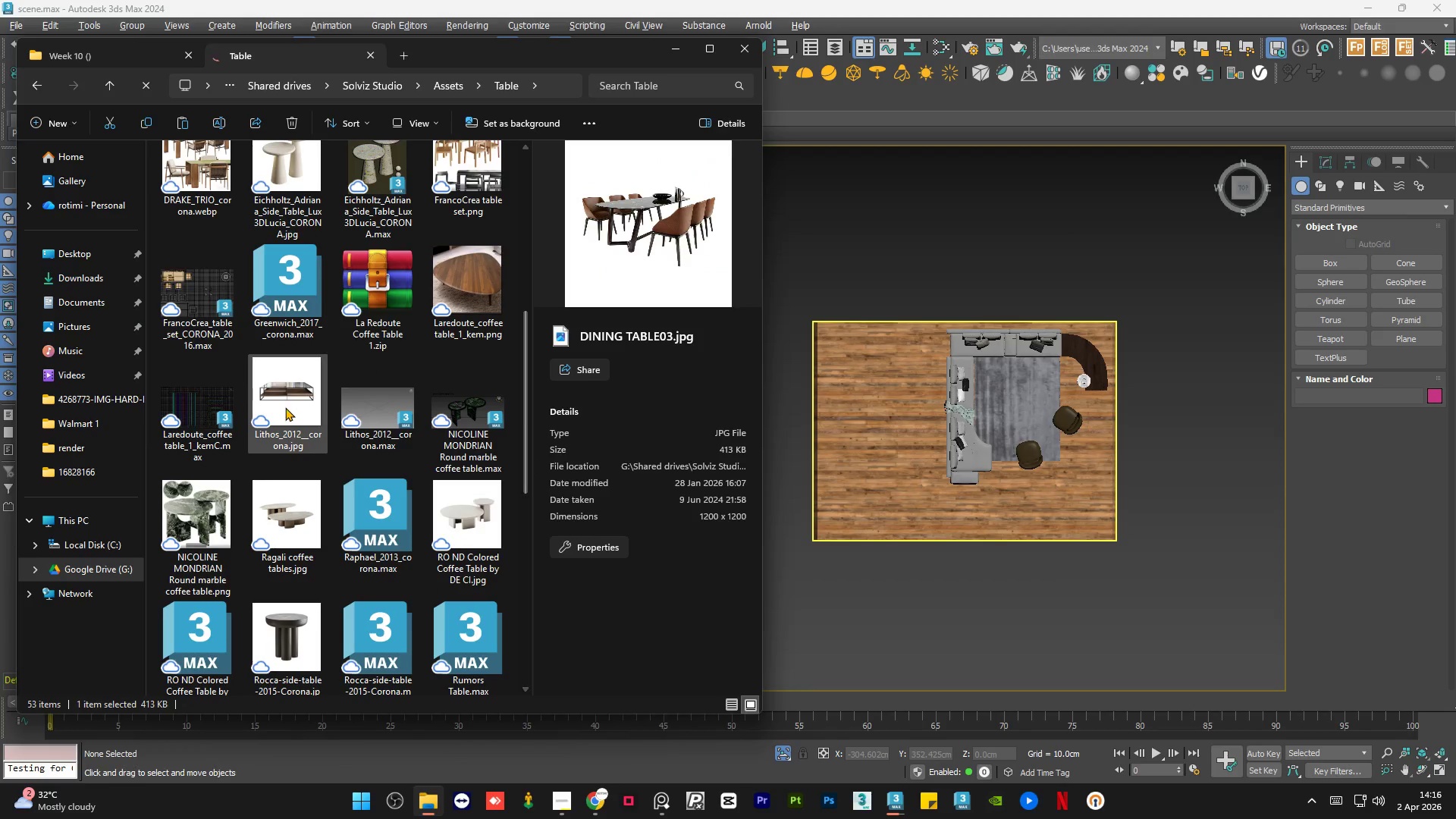 
left_click([285, 406])
 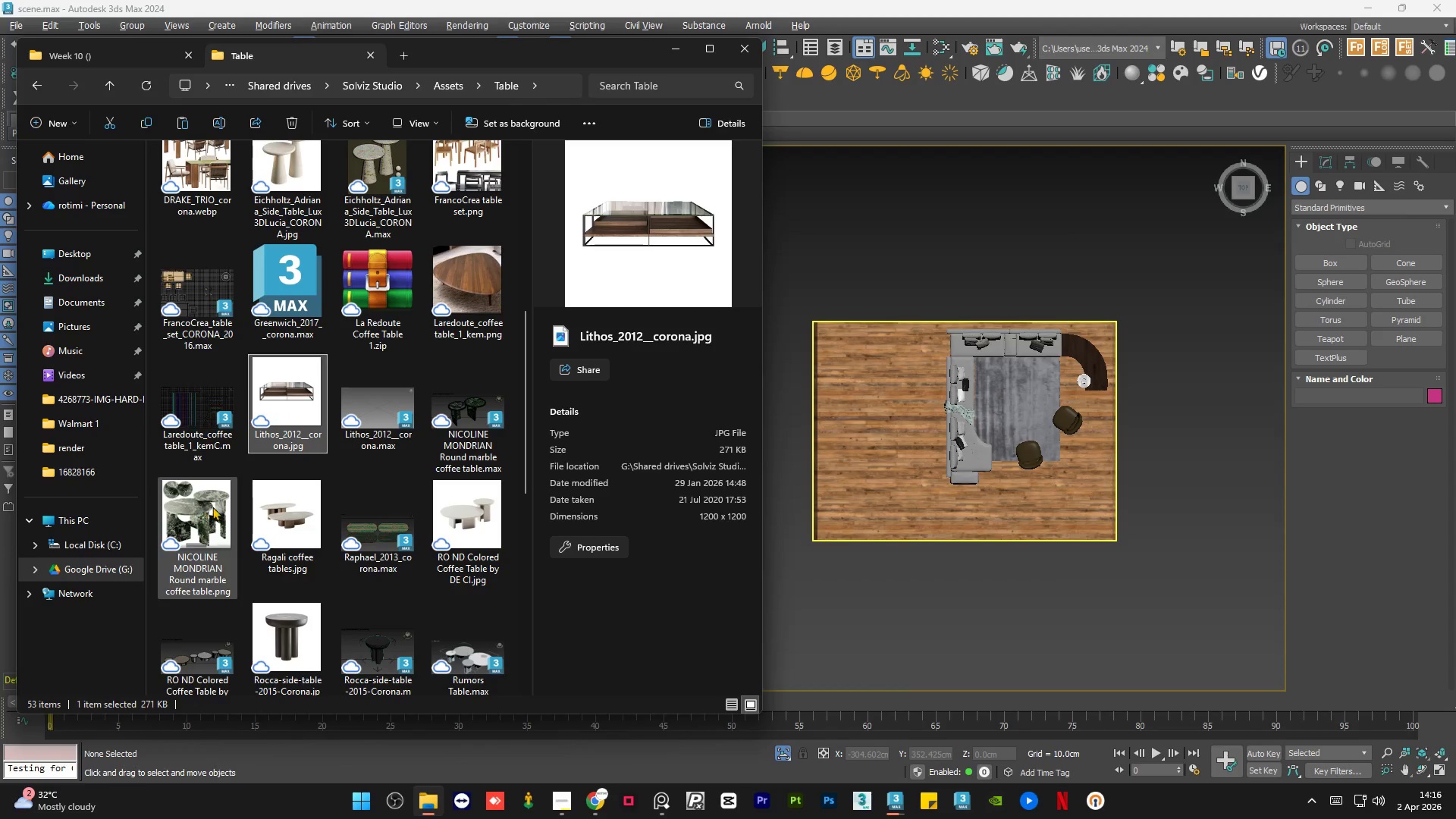 
wait(6.2)
 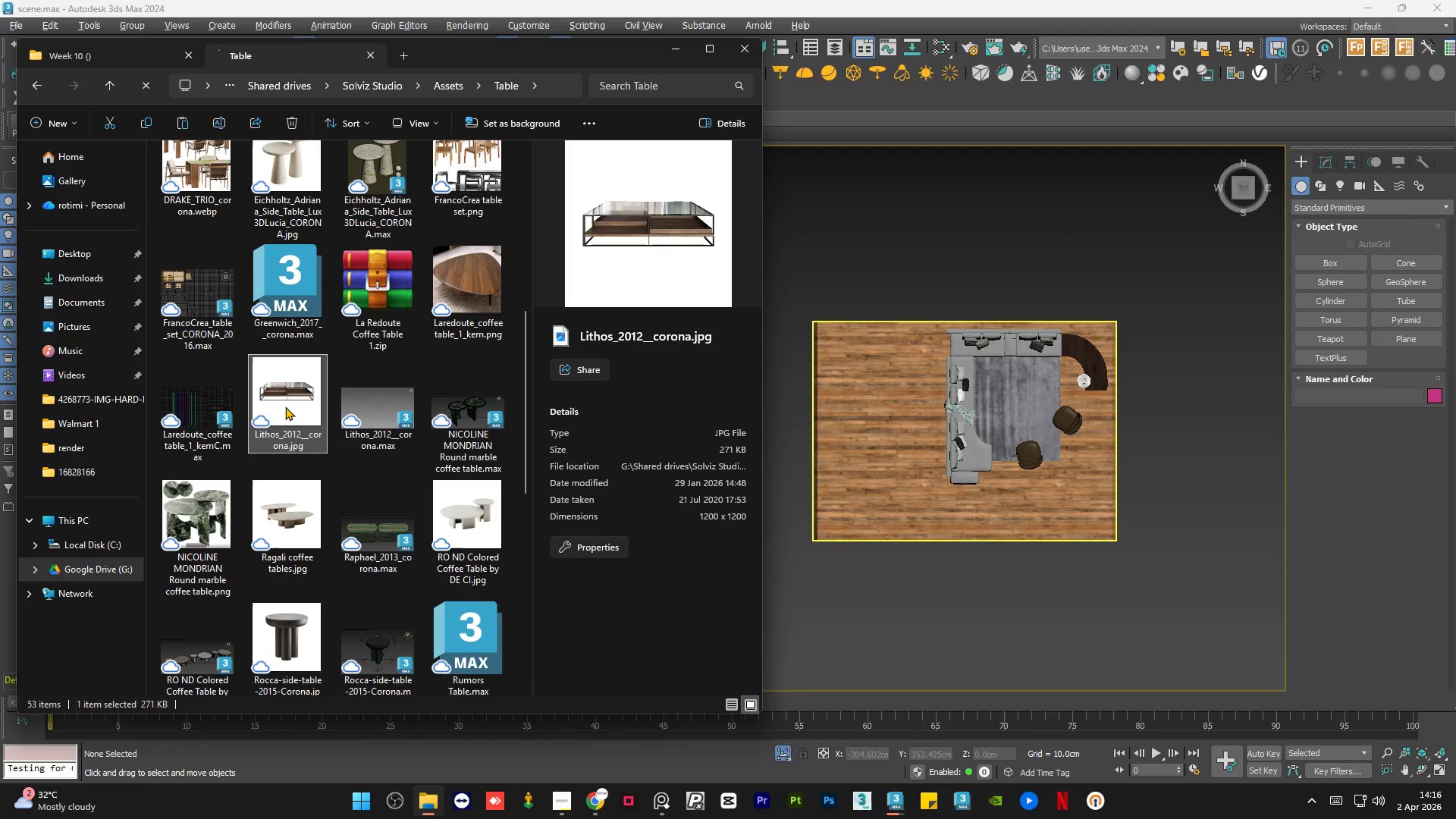 
left_click_drag(start_coordinate=[523, 422], to_coordinate=[526, 505])
 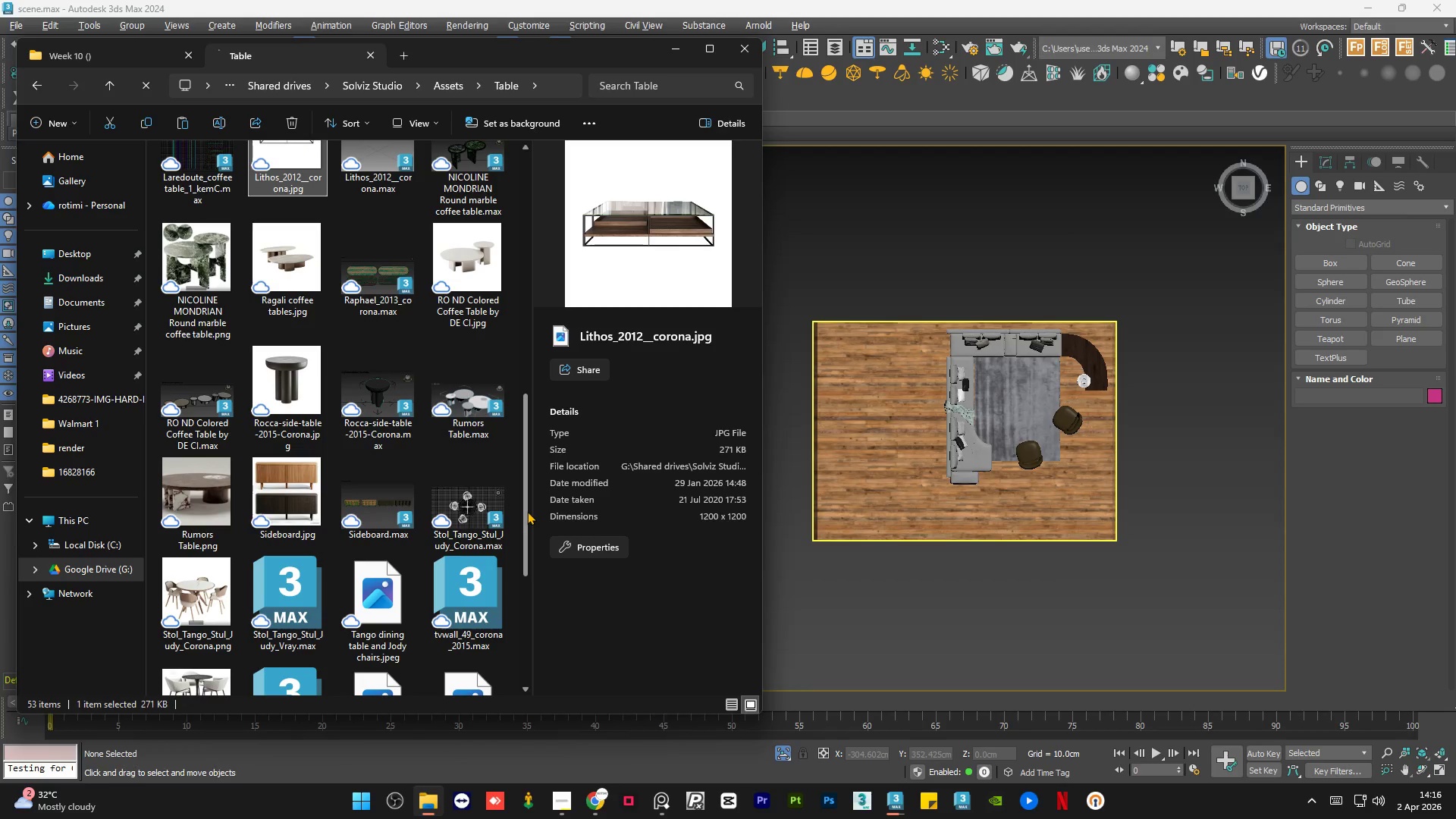 
left_click_drag(start_coordinate=[526, 514], to_coordinate=[527, 611])
 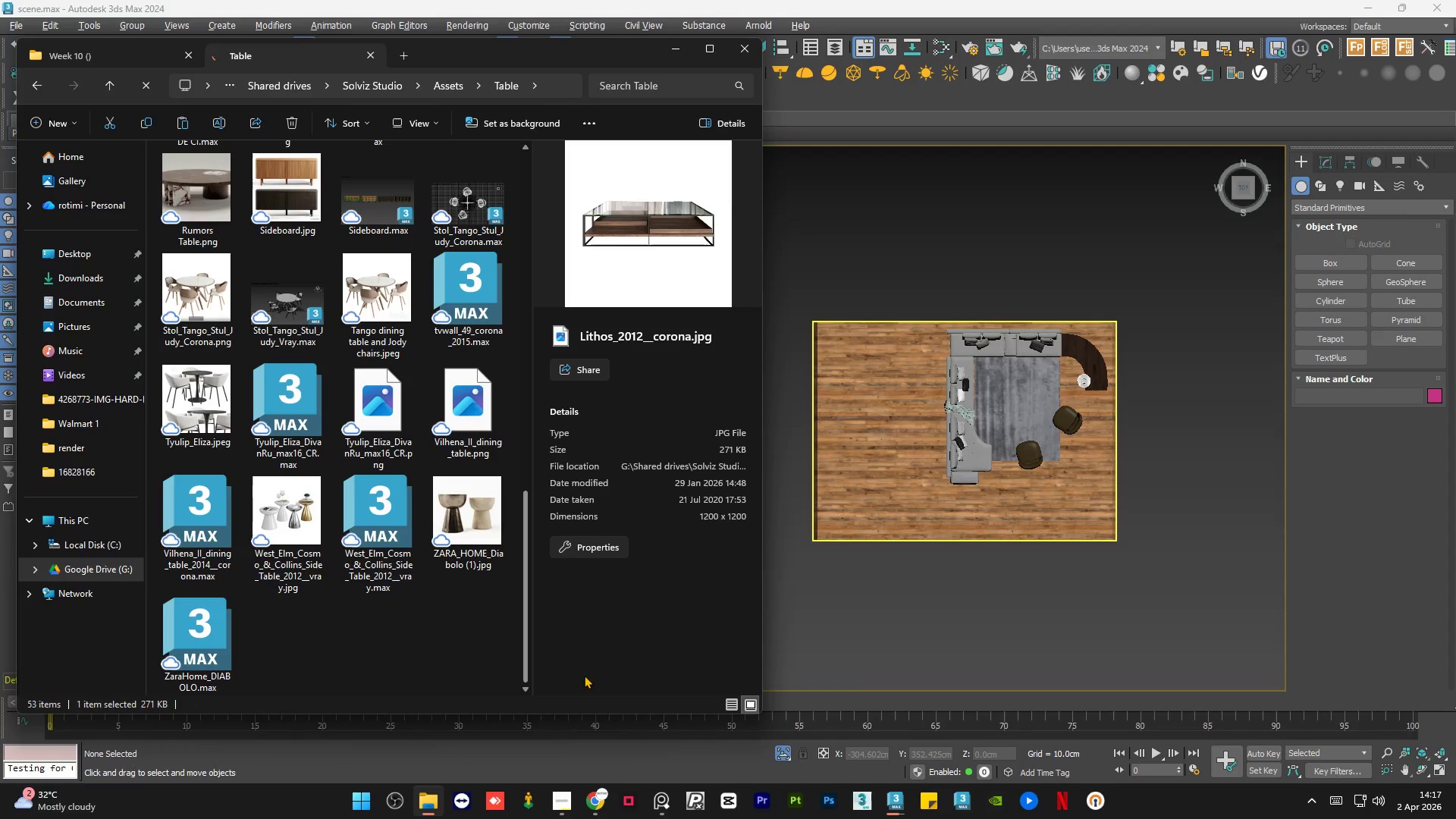 
left_click([589, 808])
 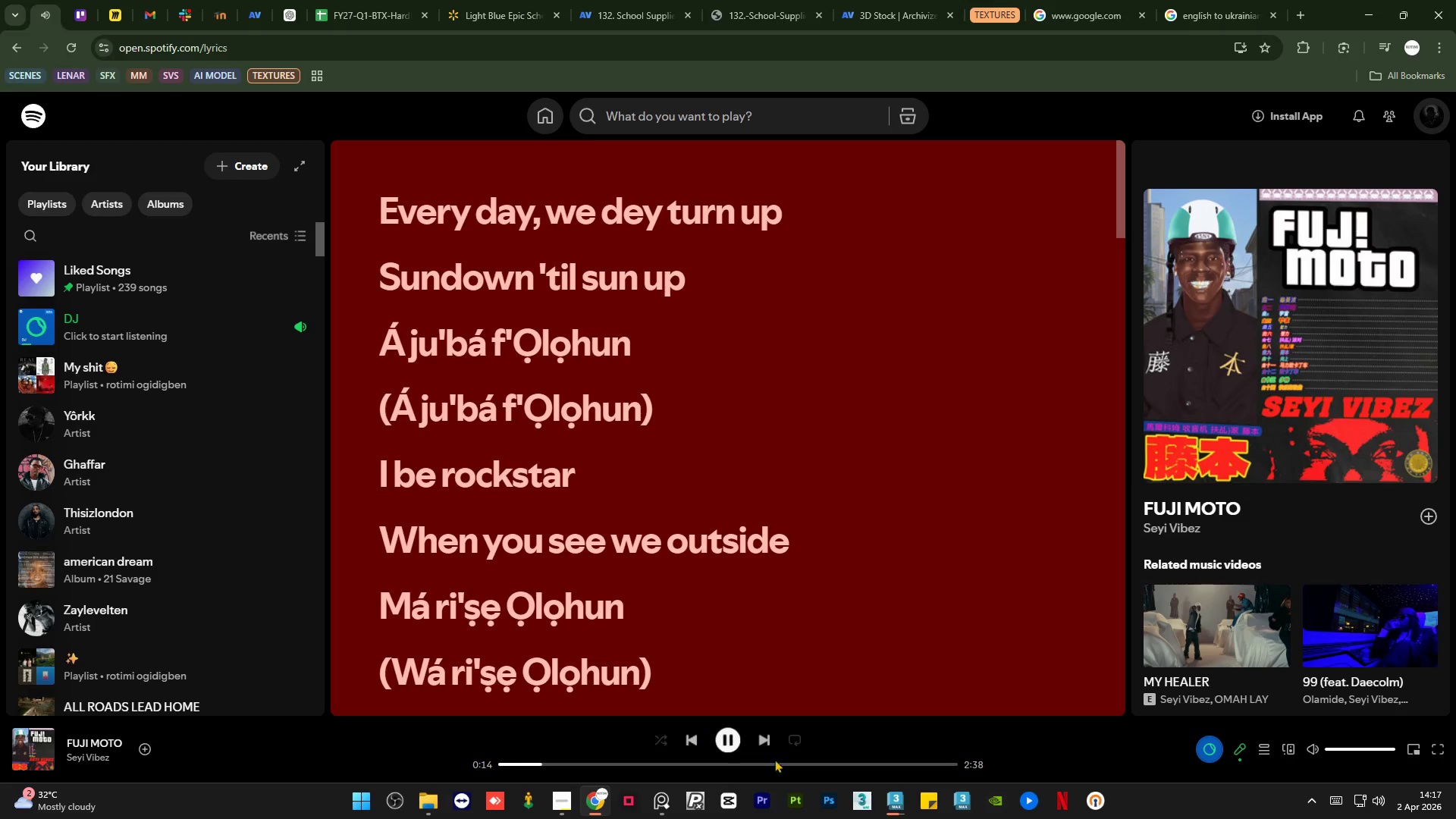 
left_click([770, 743])
 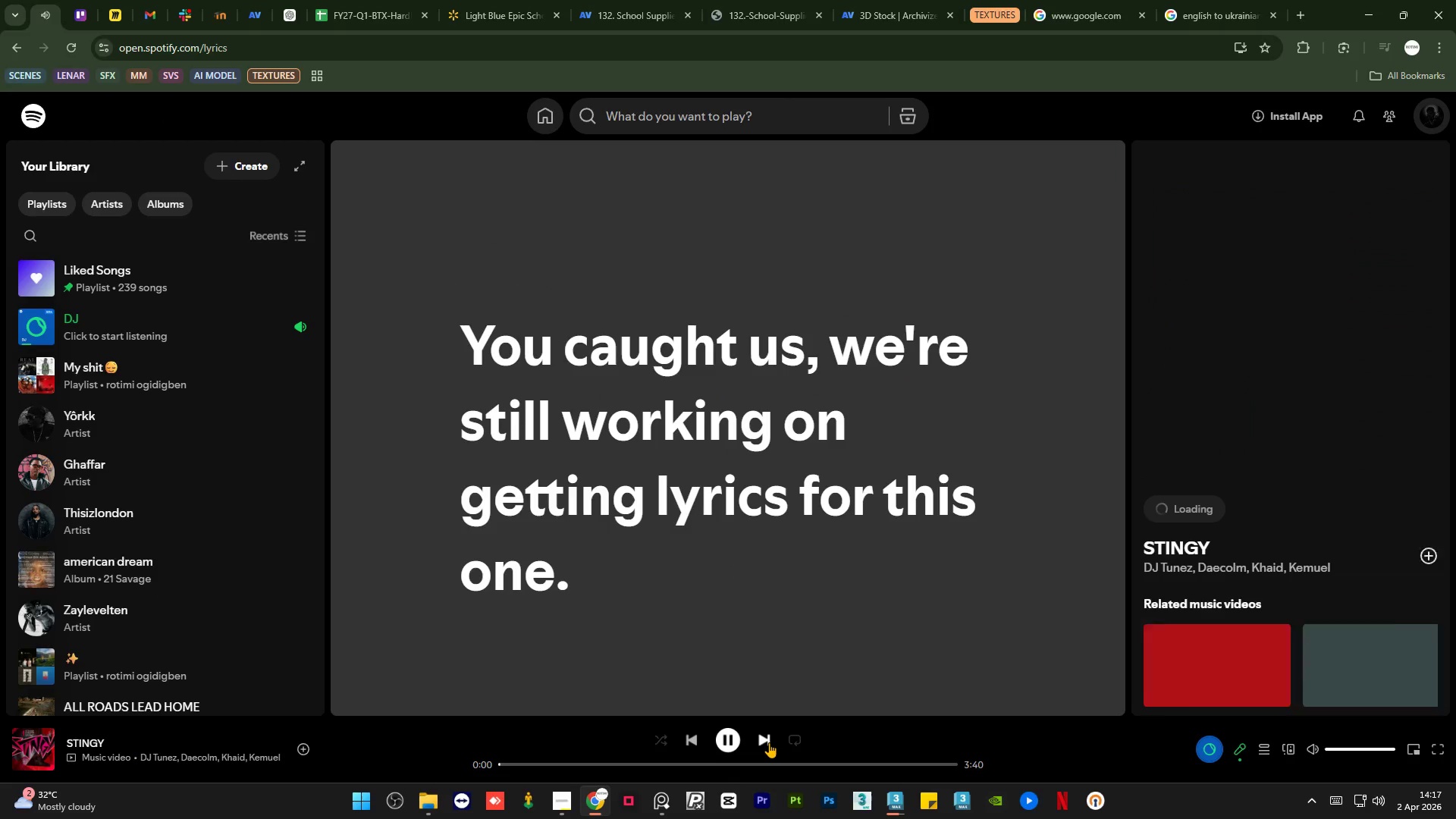 
left_click([769, 742])
 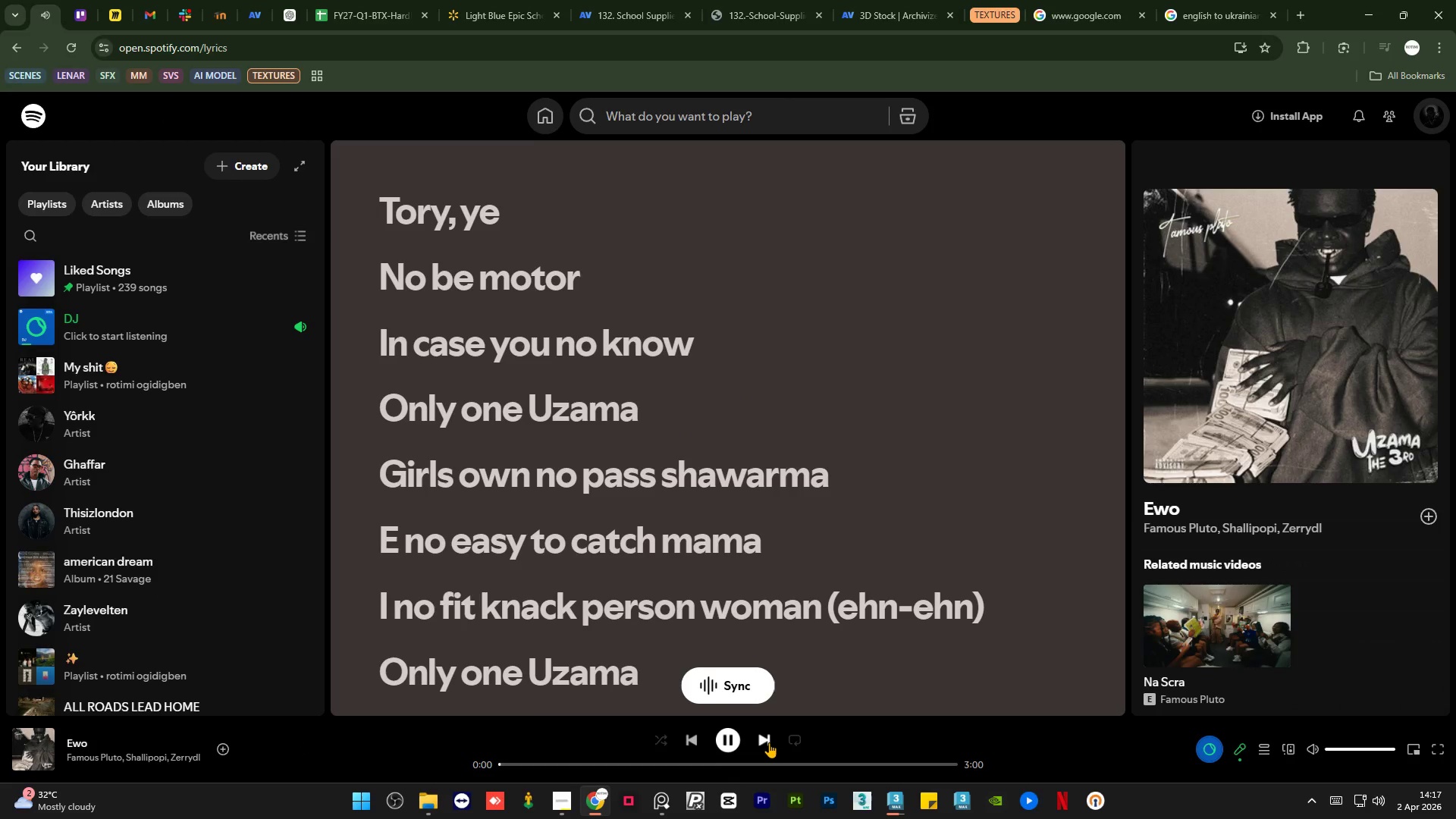 
left_click([769, 742])
 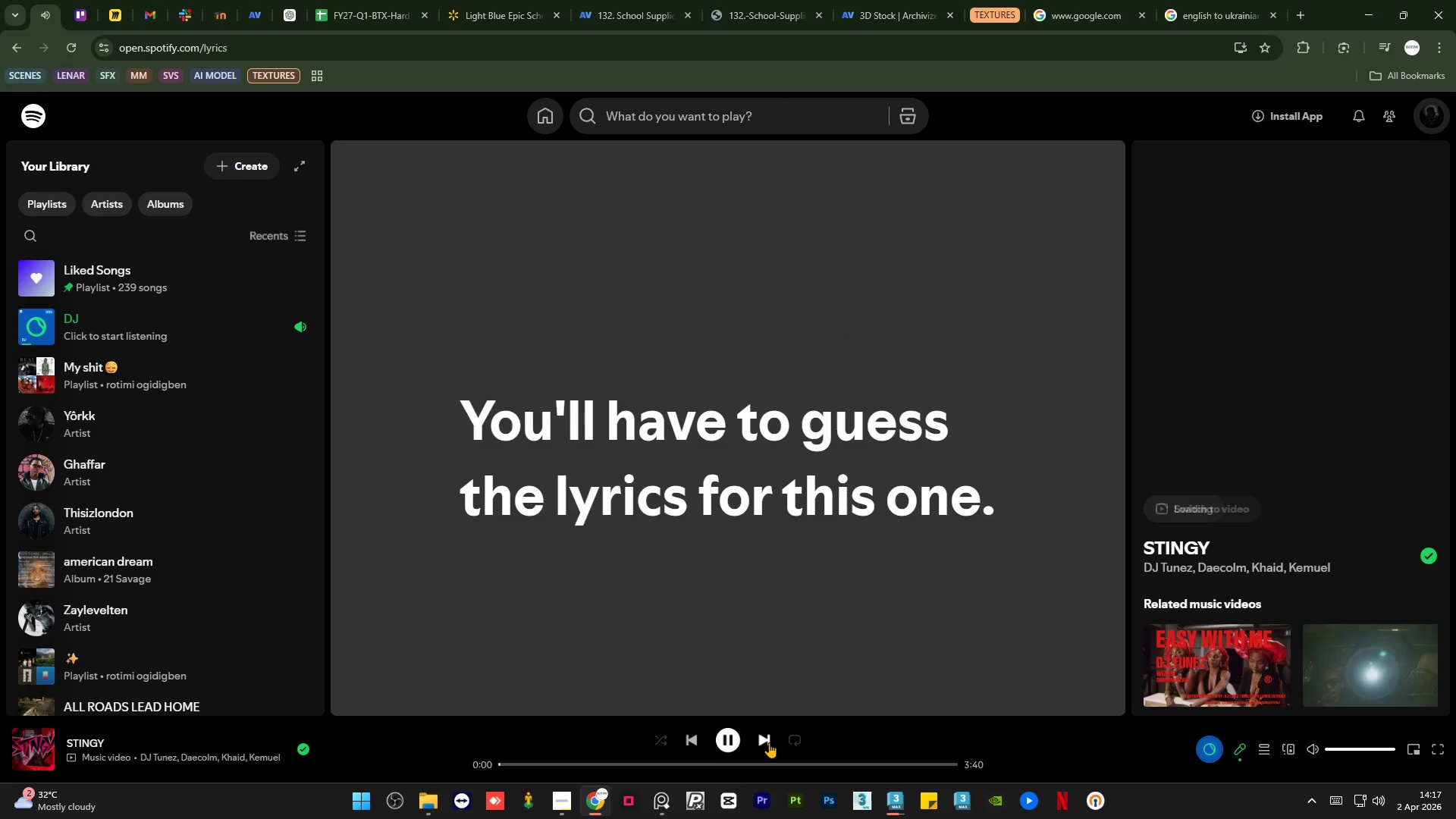 
left_click([769, 742])
 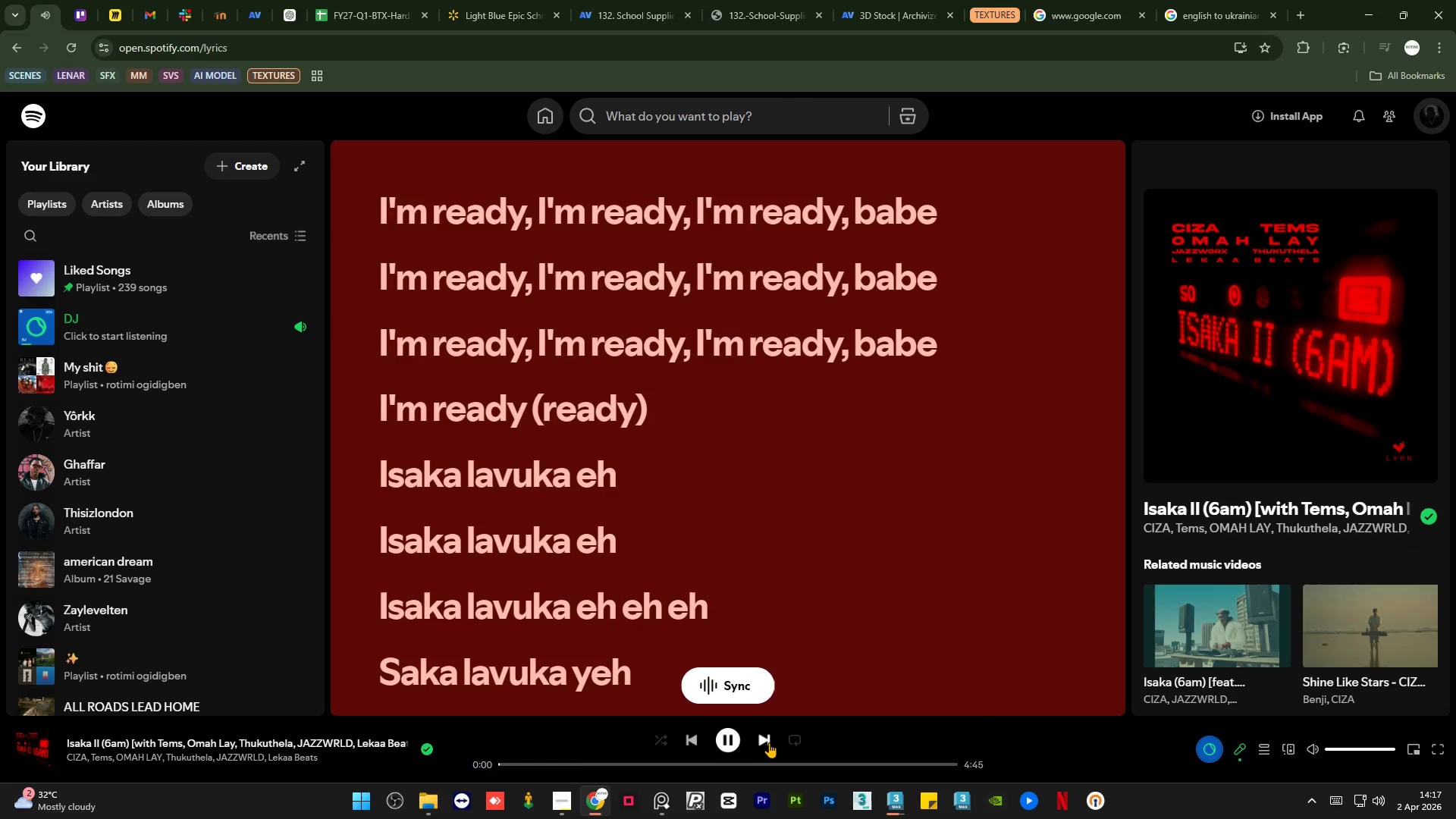 
left_click([769, 742])
 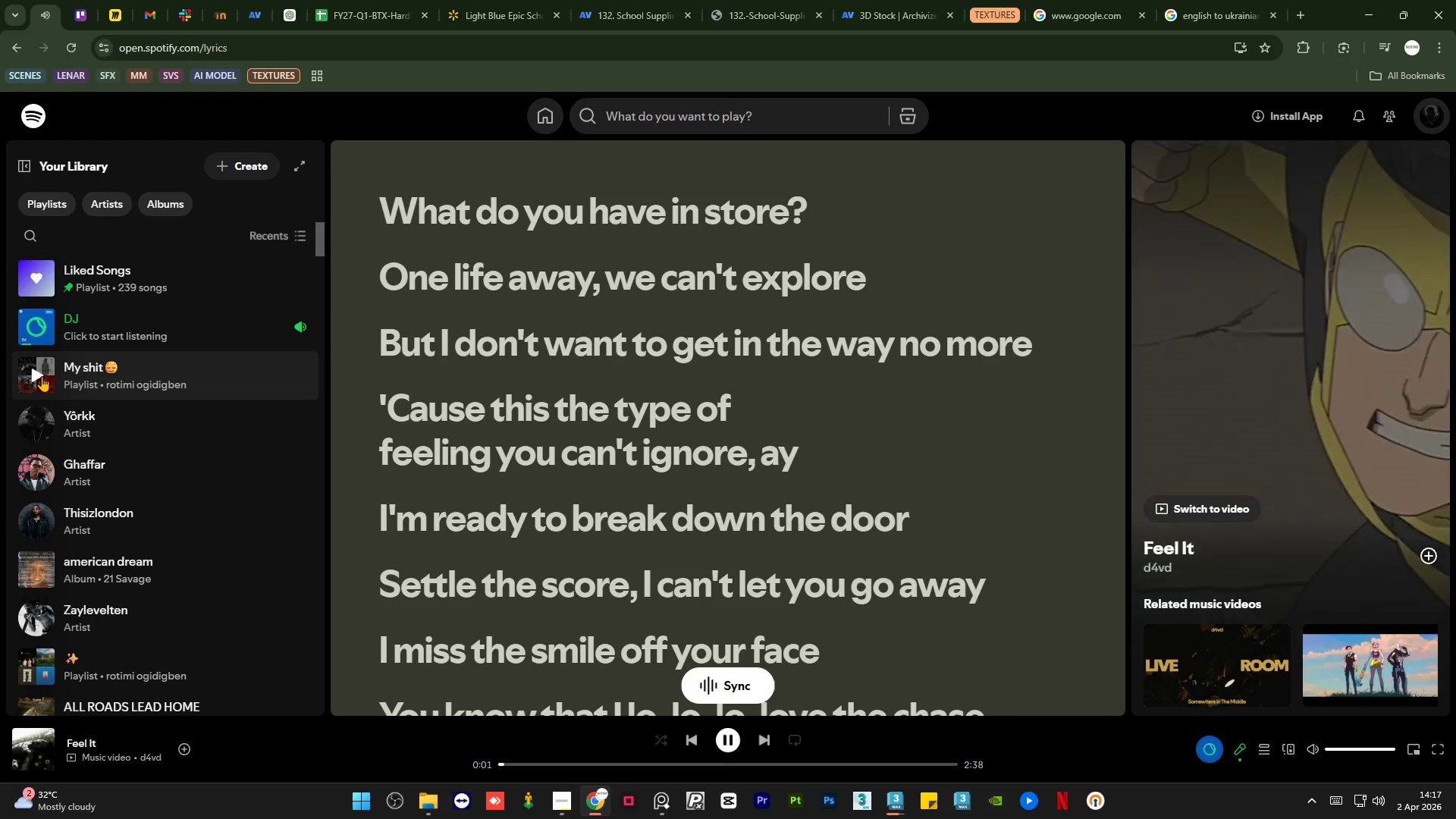 
scroll: coordinate [41, 376], scroll_direction: down, amount: 1.0
 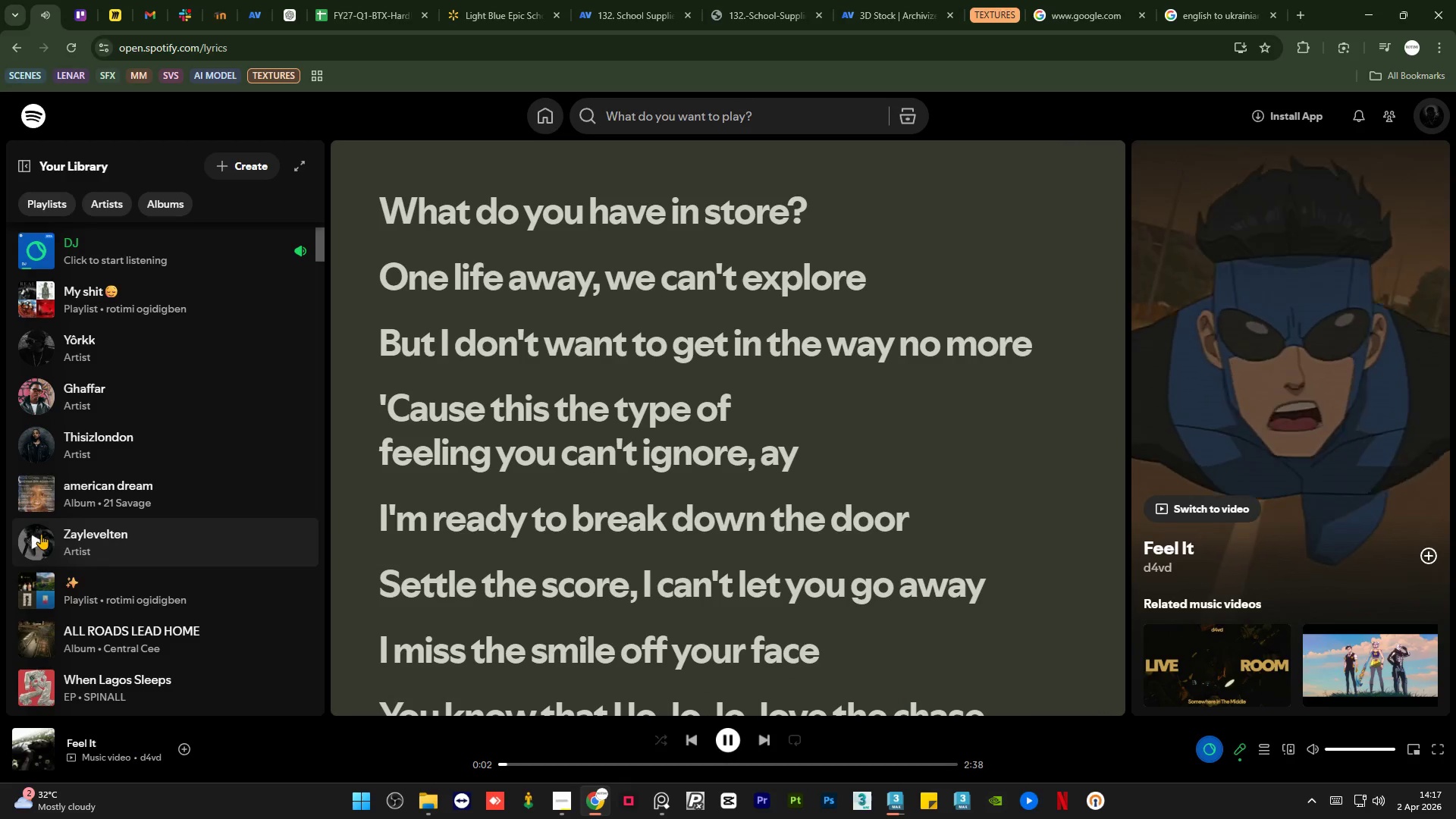 
left_click([38, 544])
 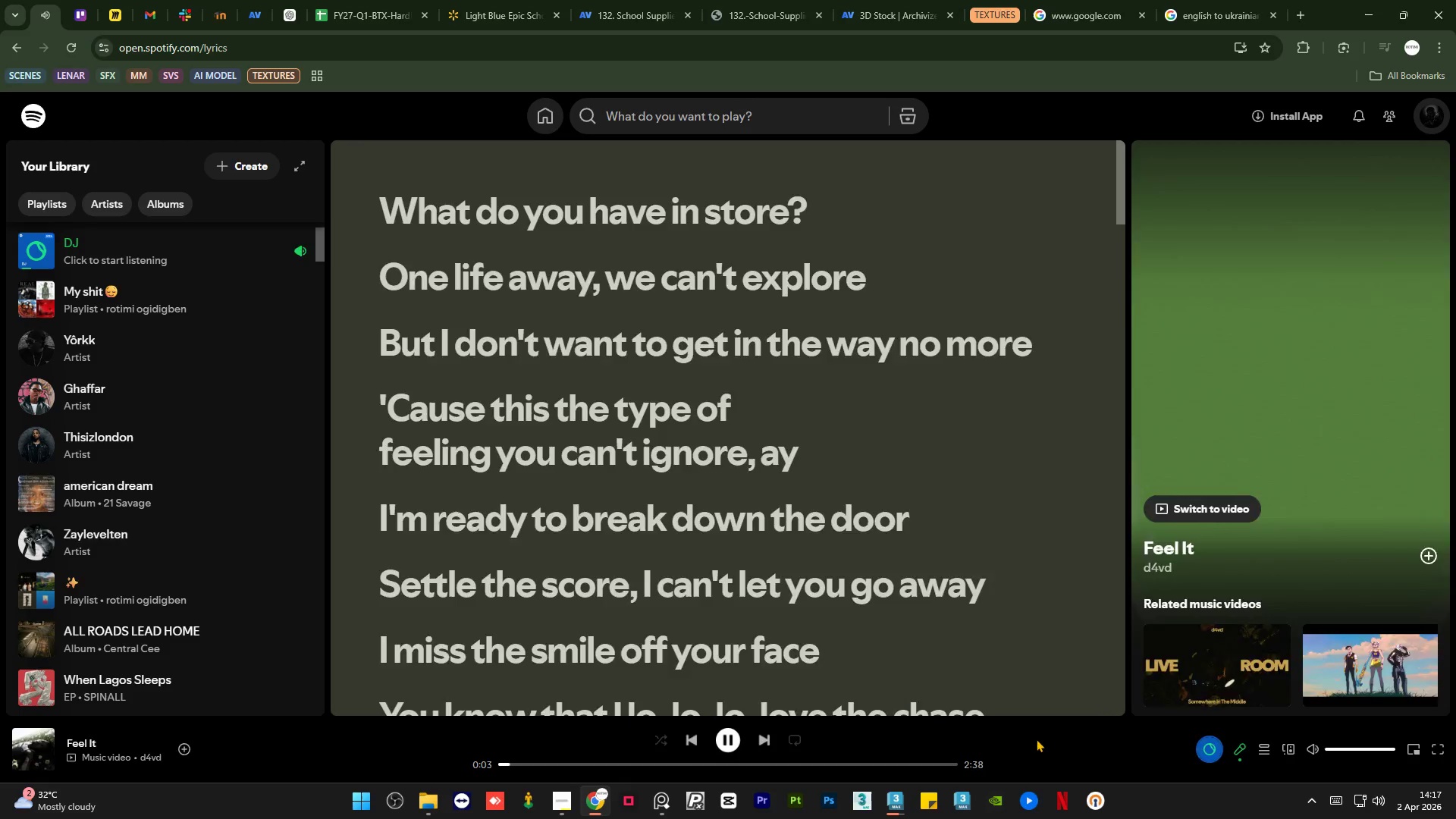 
mouse_move([893, 801])
 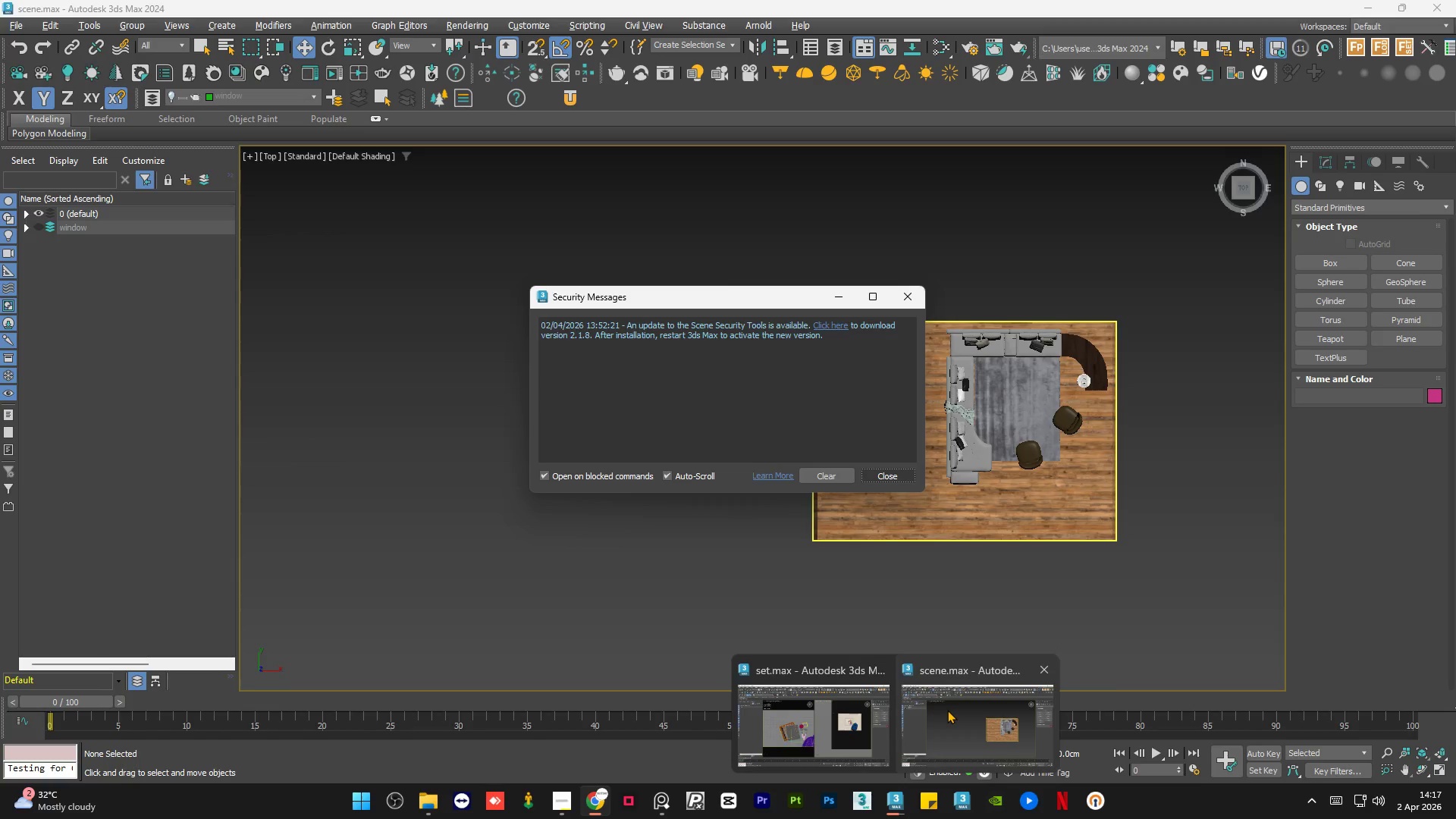 
left_click([947, 710])
 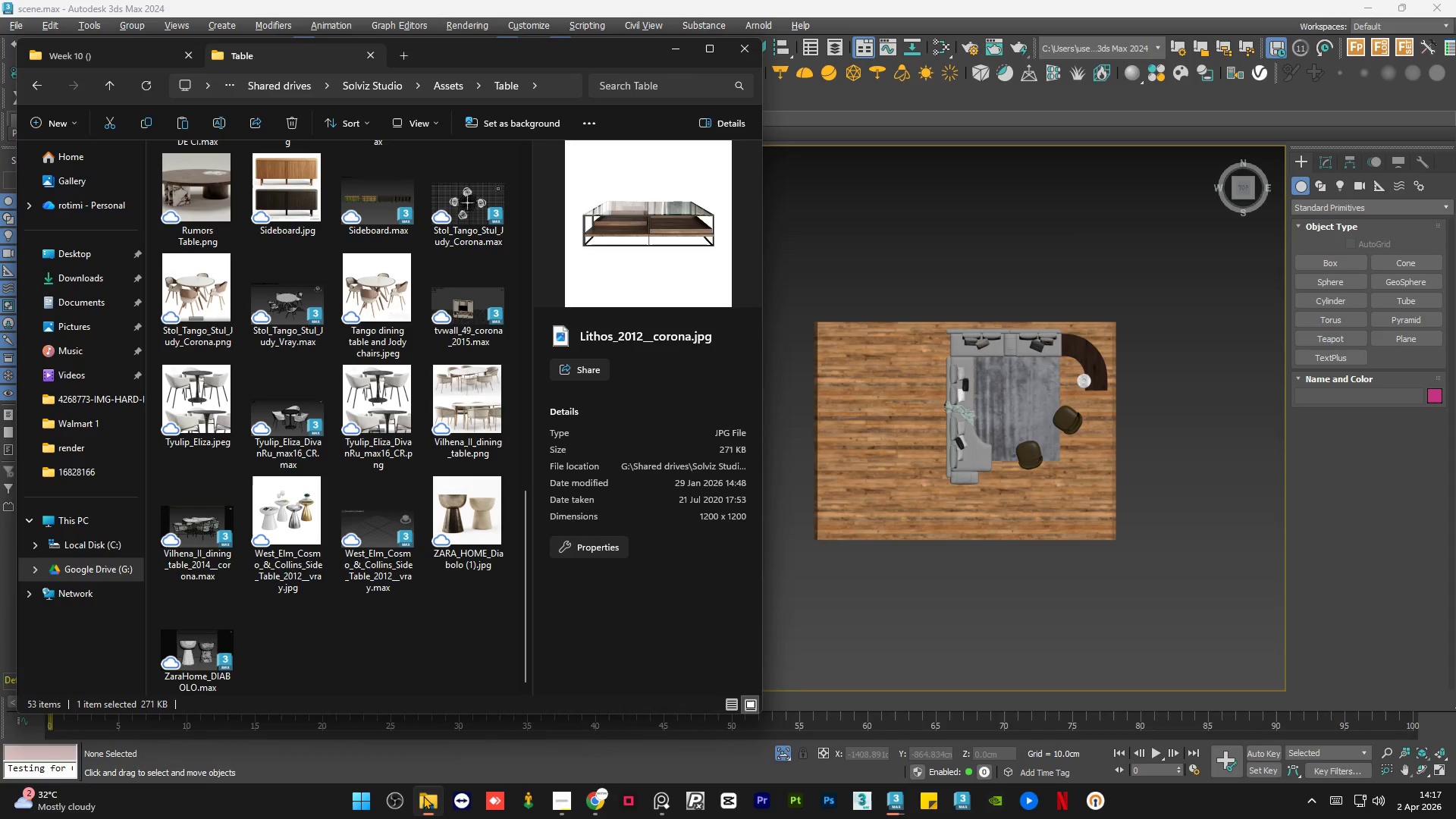 
left_click([485, 551])
 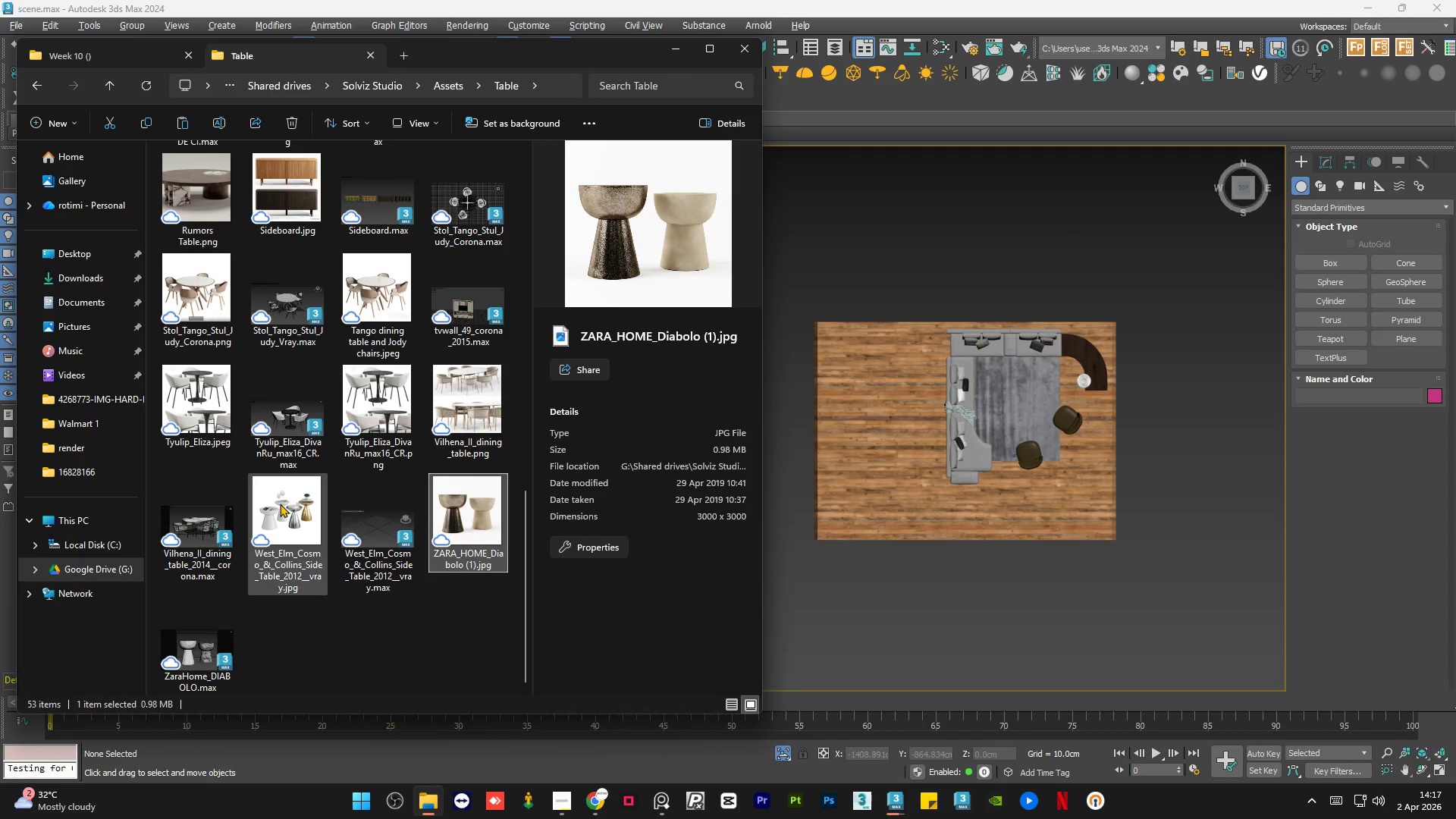 
left_click([279, 504])
 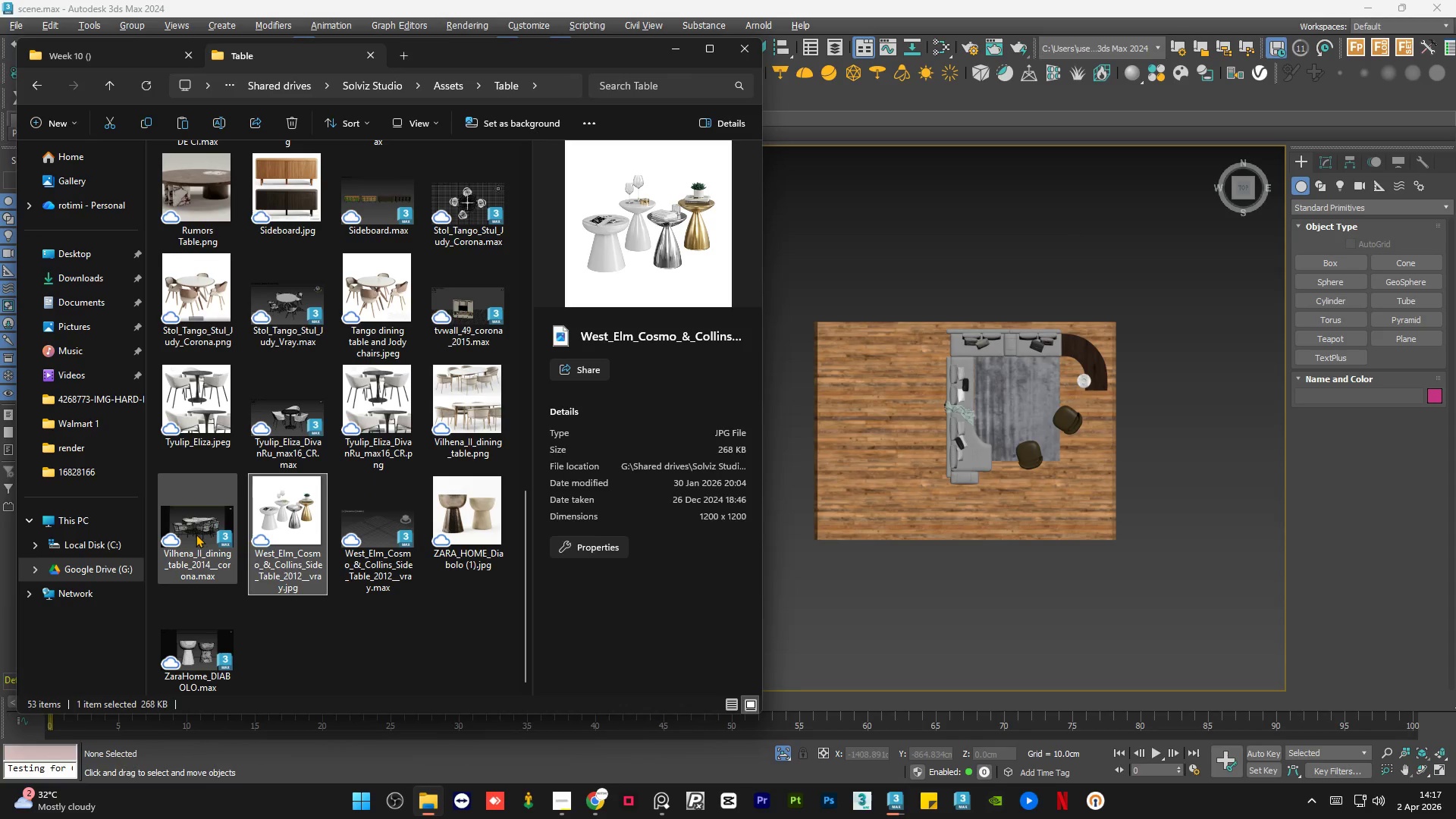 
left_click([196, 534])
 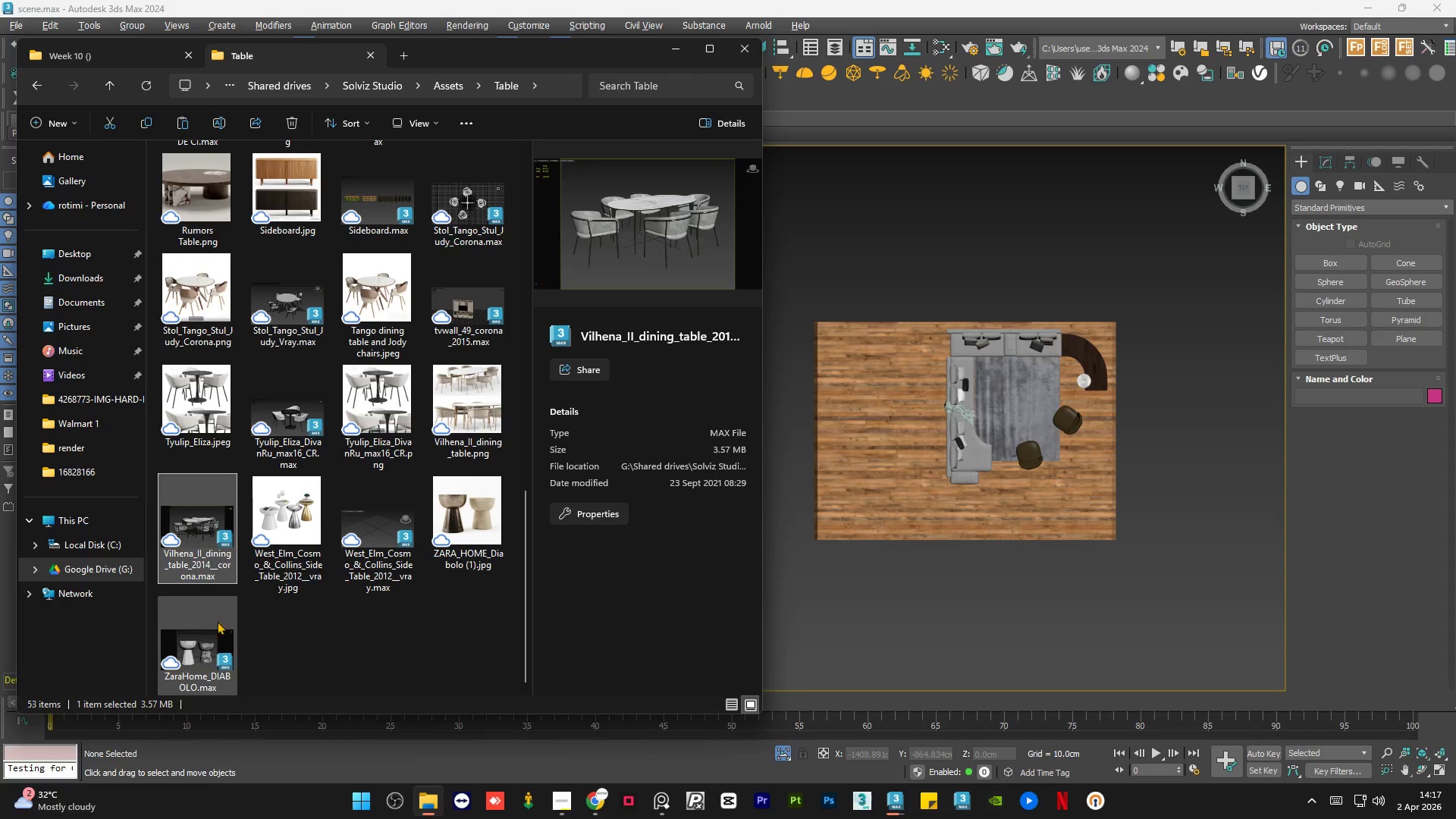 
left_click([400, 393])
 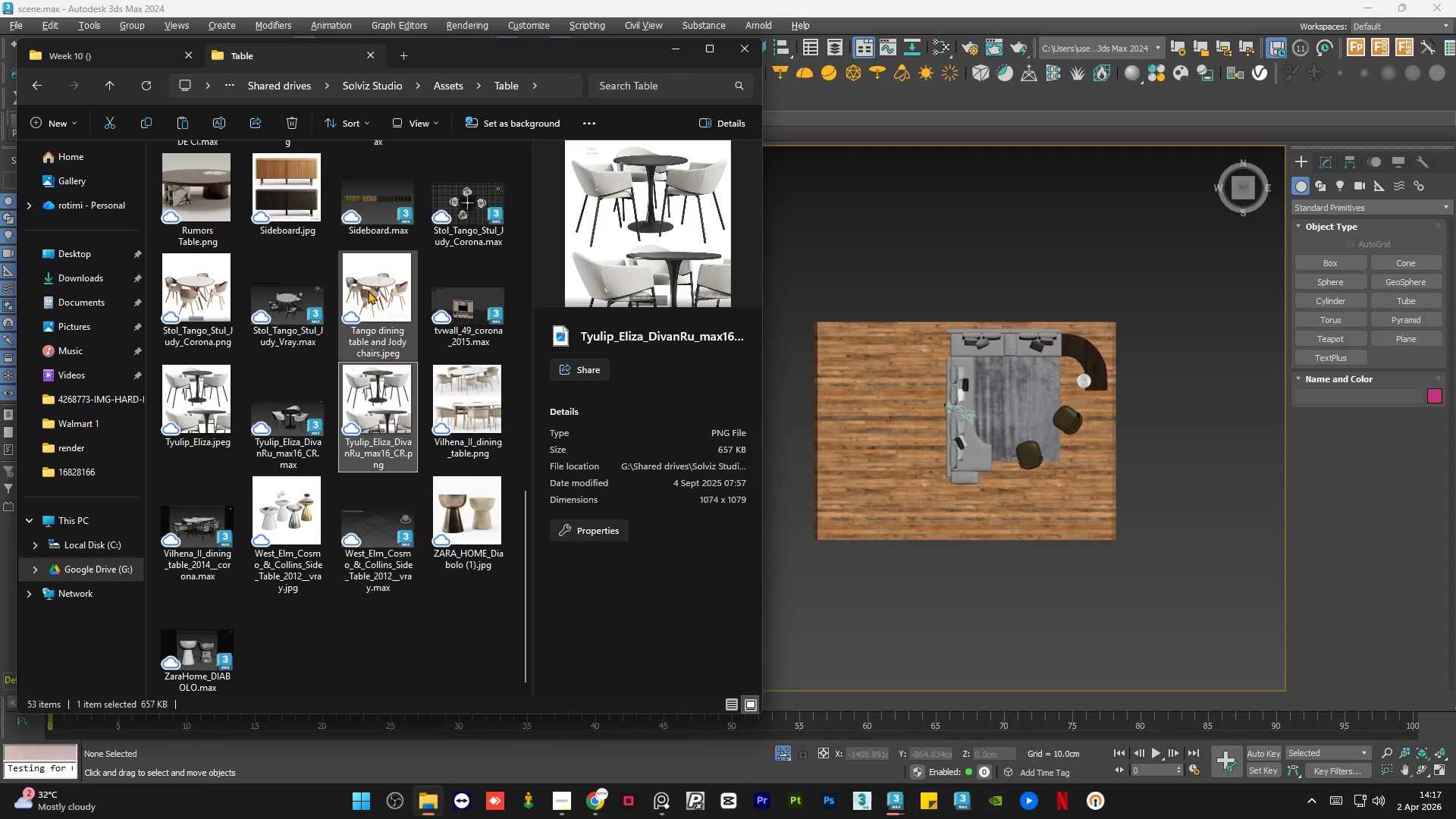 
left_click([368, 290])
 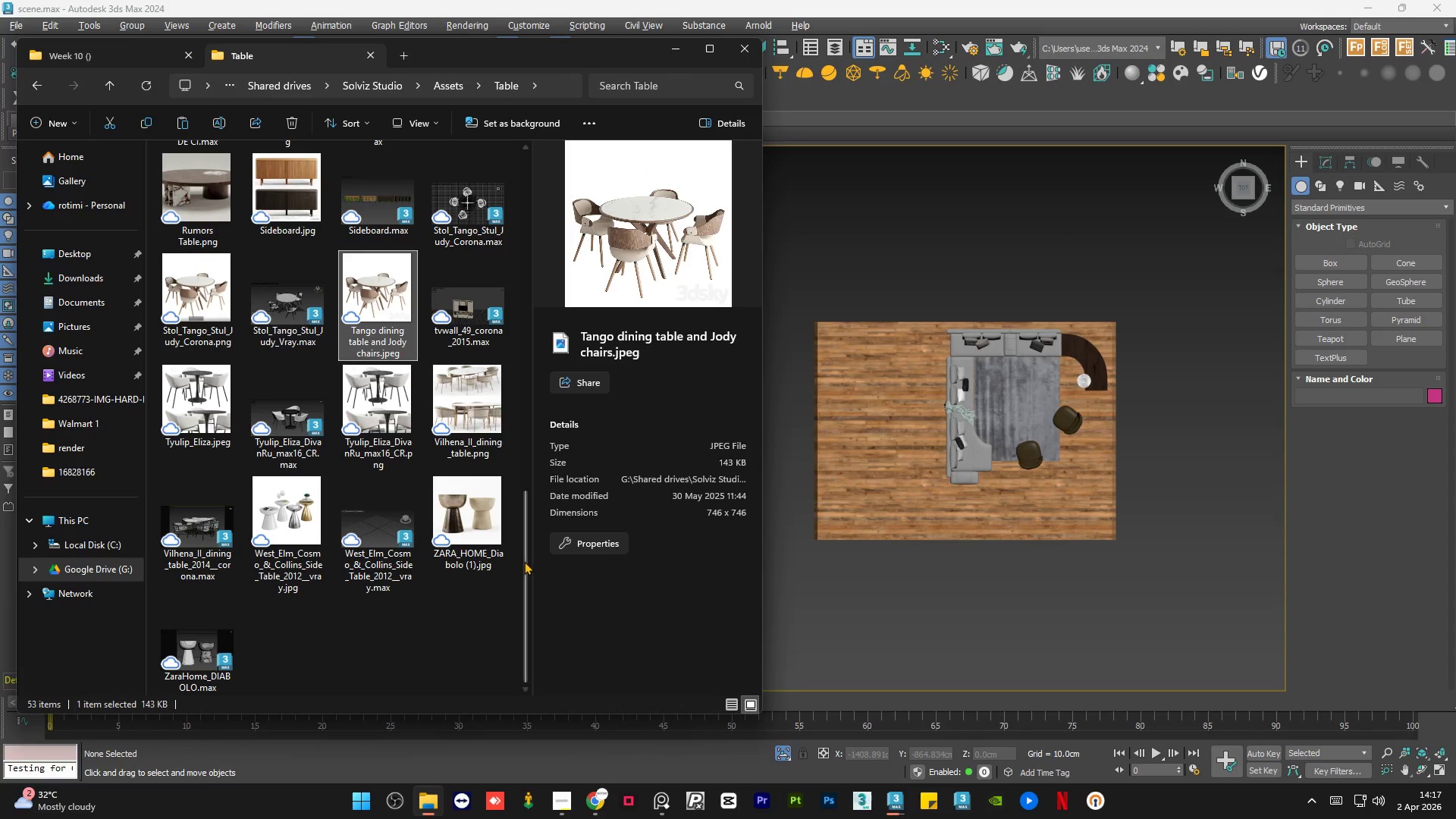 
left_click_drag(start_coordinate=[526, 561], to_coordinate=[532, 419])
 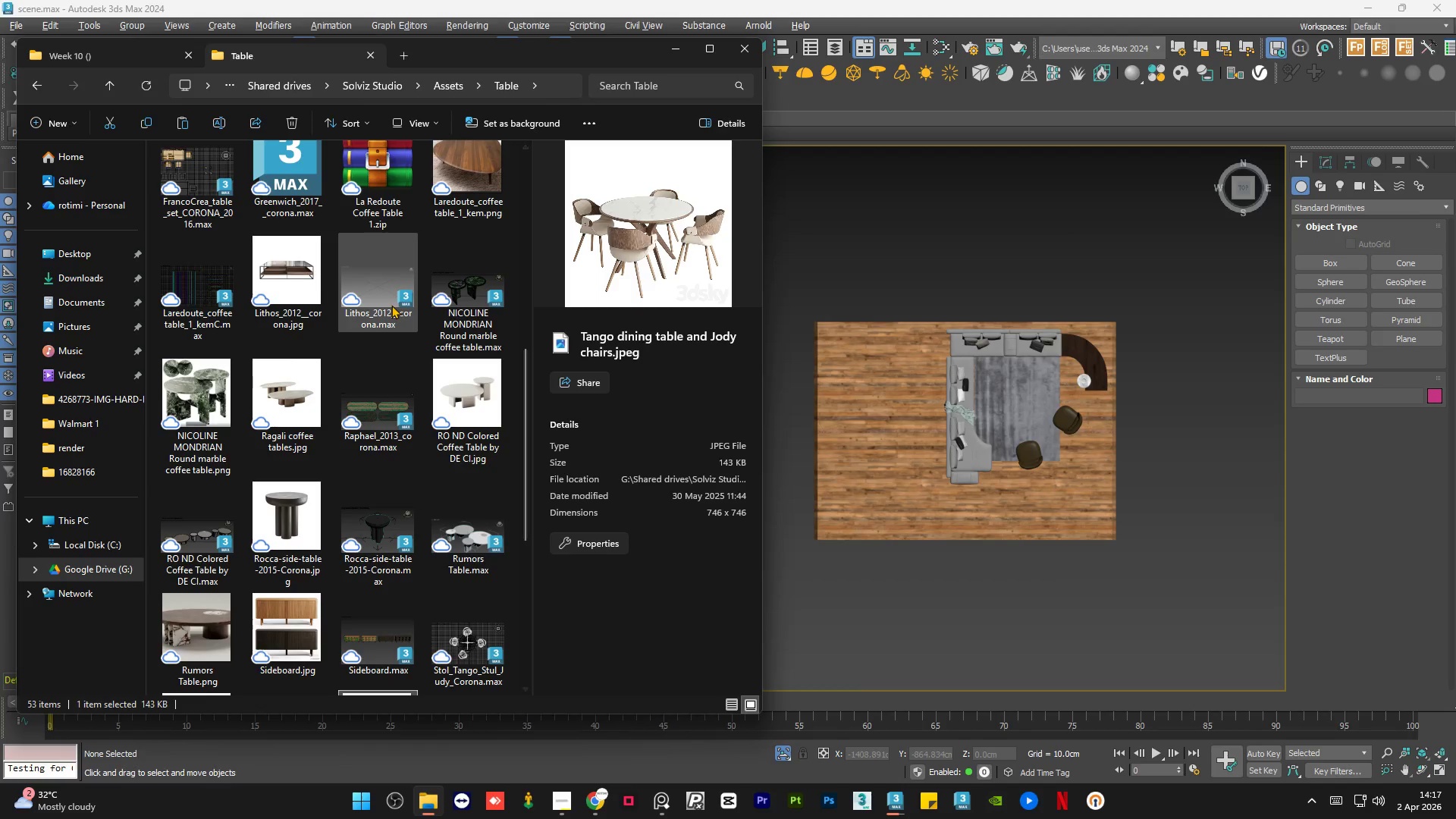 
left_click([391, 305])
 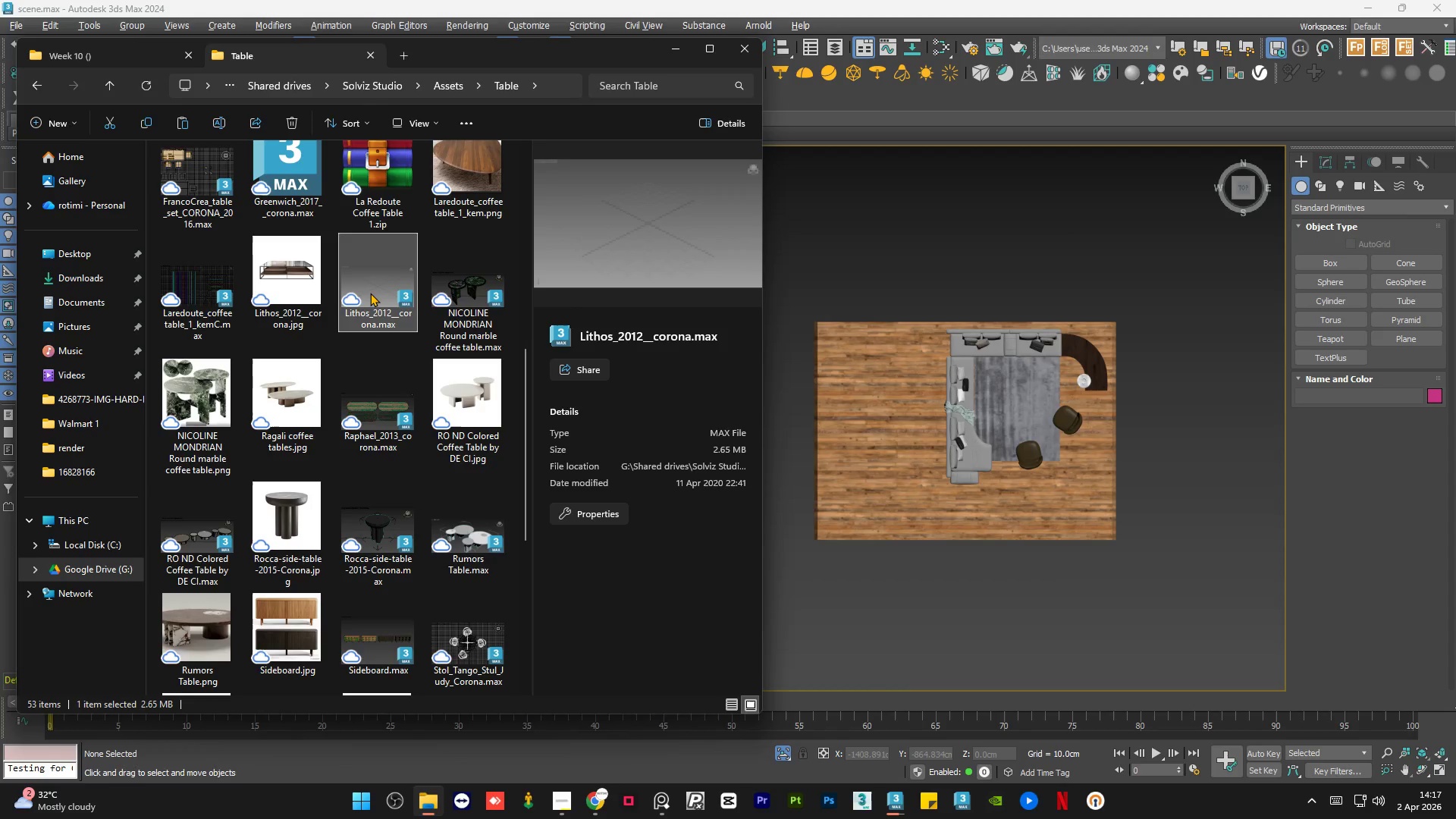 
left_click_drag(start_coordinate=[372, 290], to_coordinate=[988, 470])
 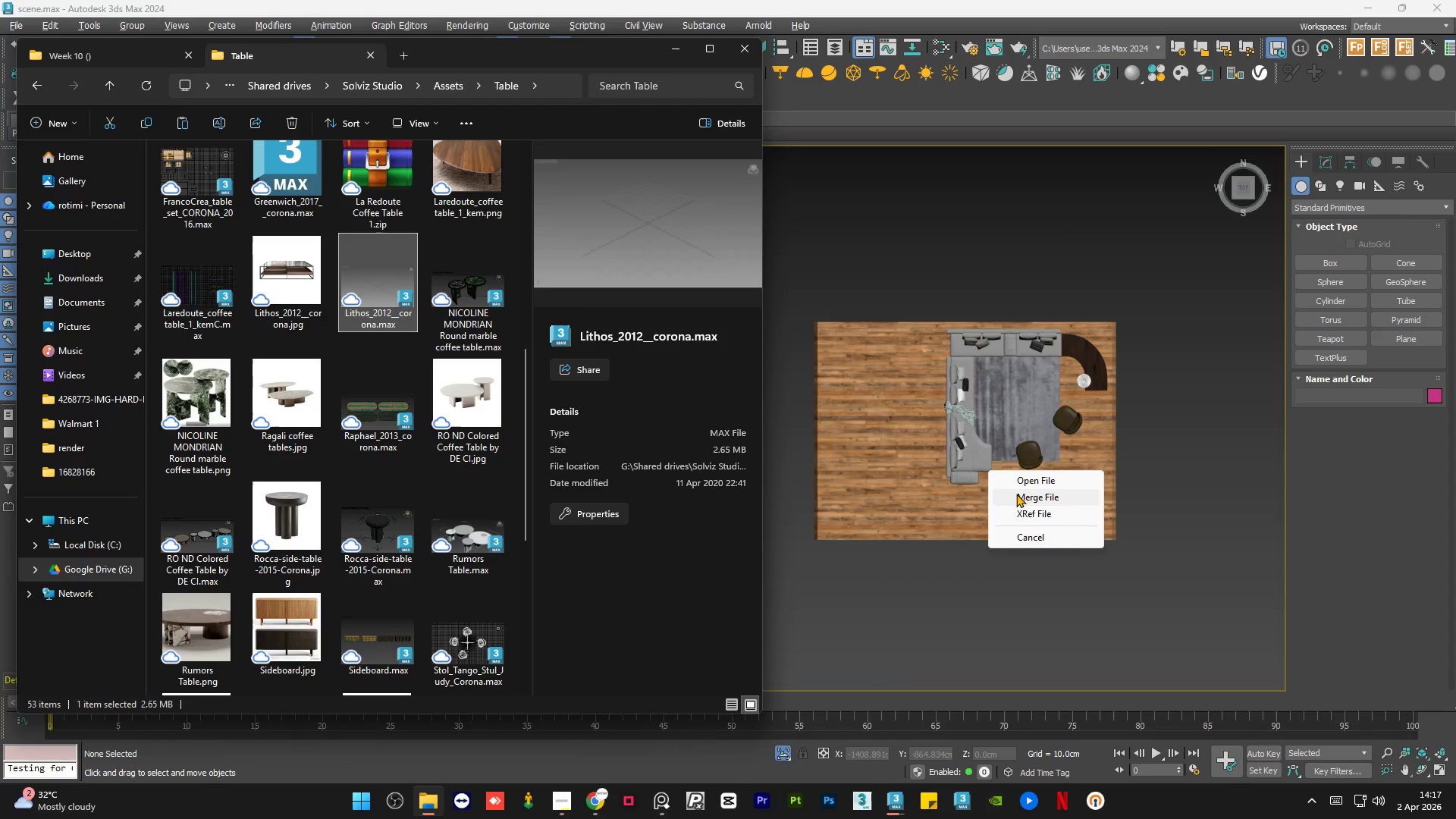 
left_click([1016, 494])
 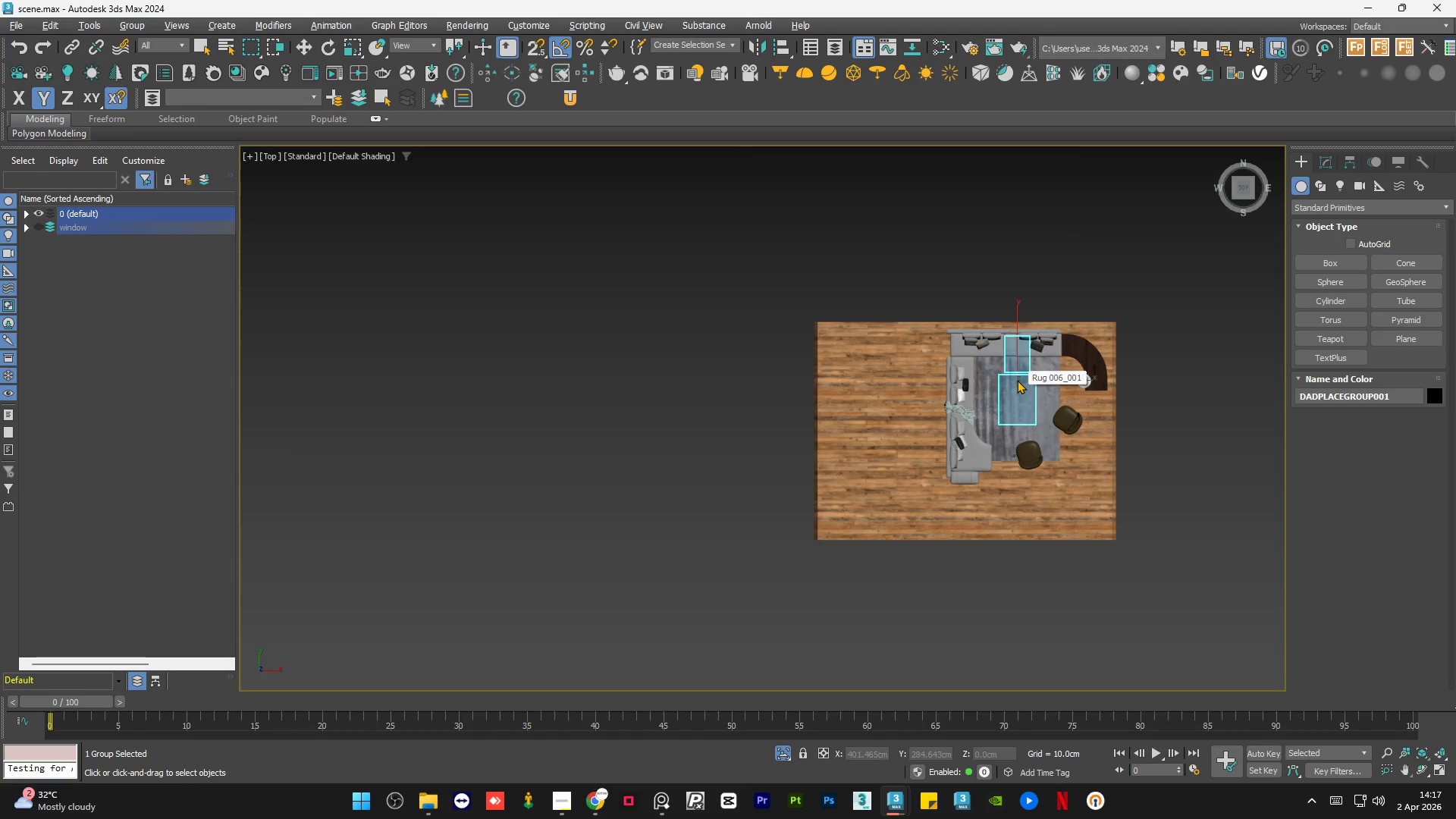 
left_click([1154, 381])
 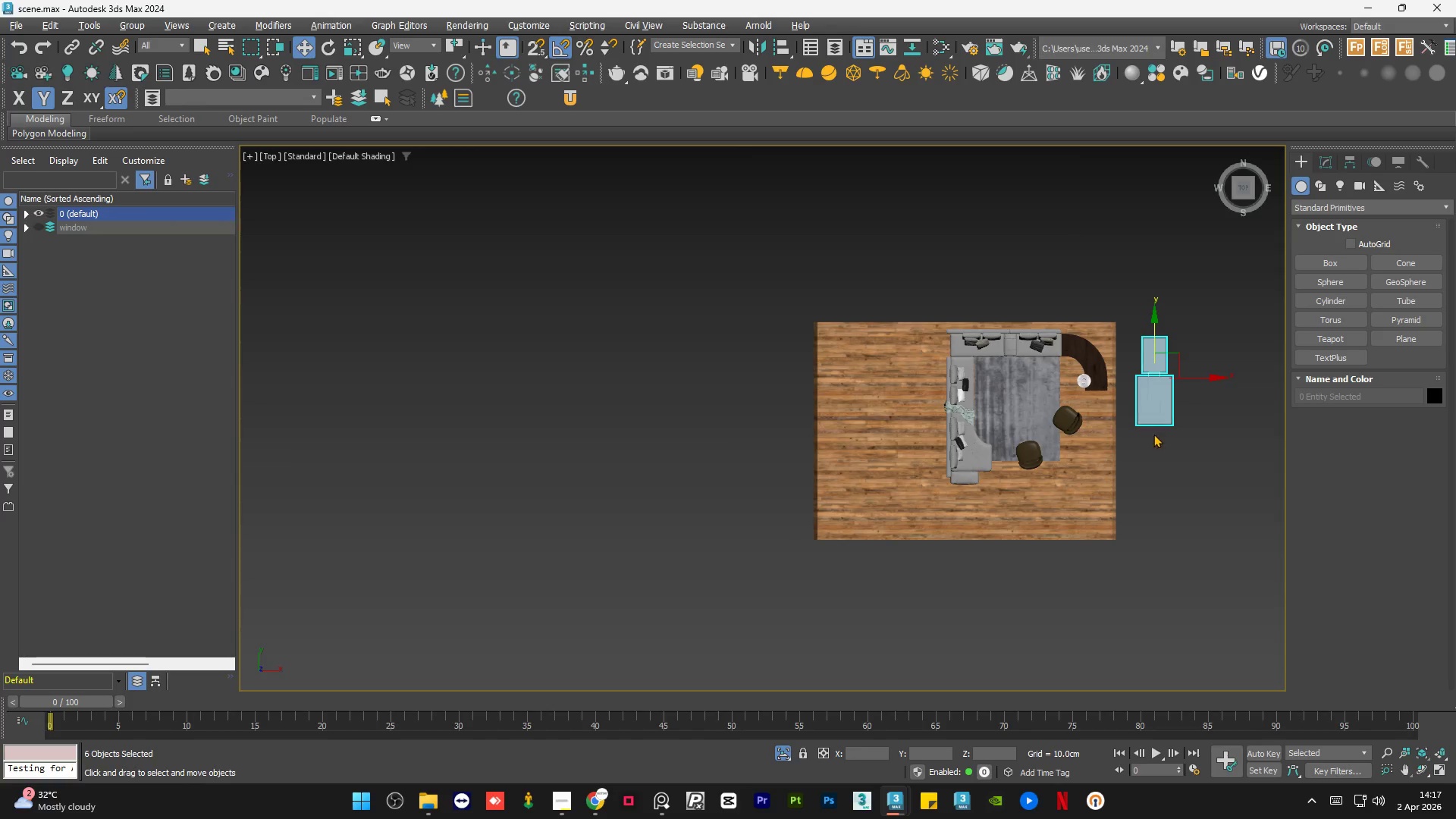 
left_click([1156, 474])
 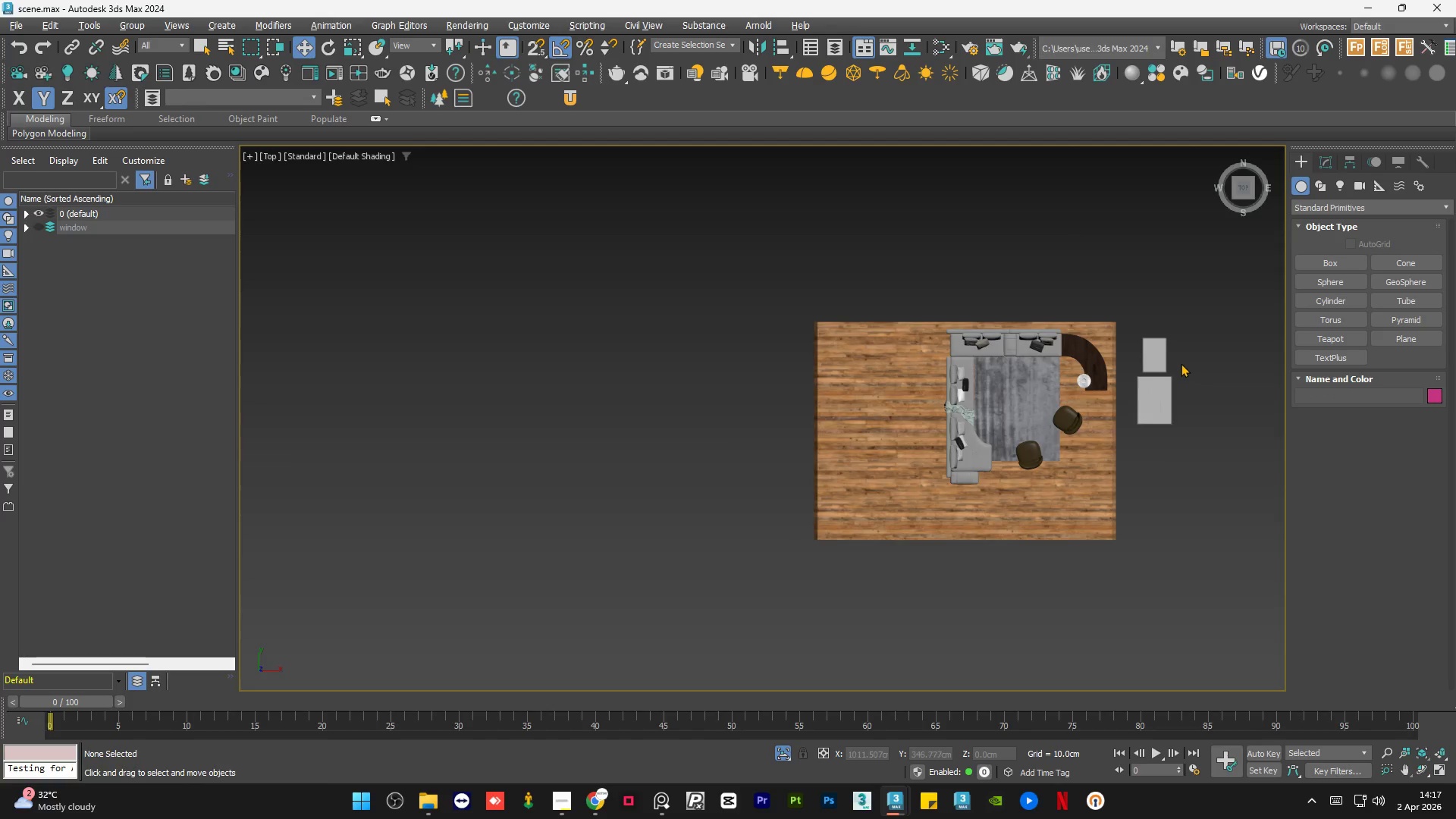 
scroll: coordinate [1178, 361], scroll_direction: up, amount: 5.0
 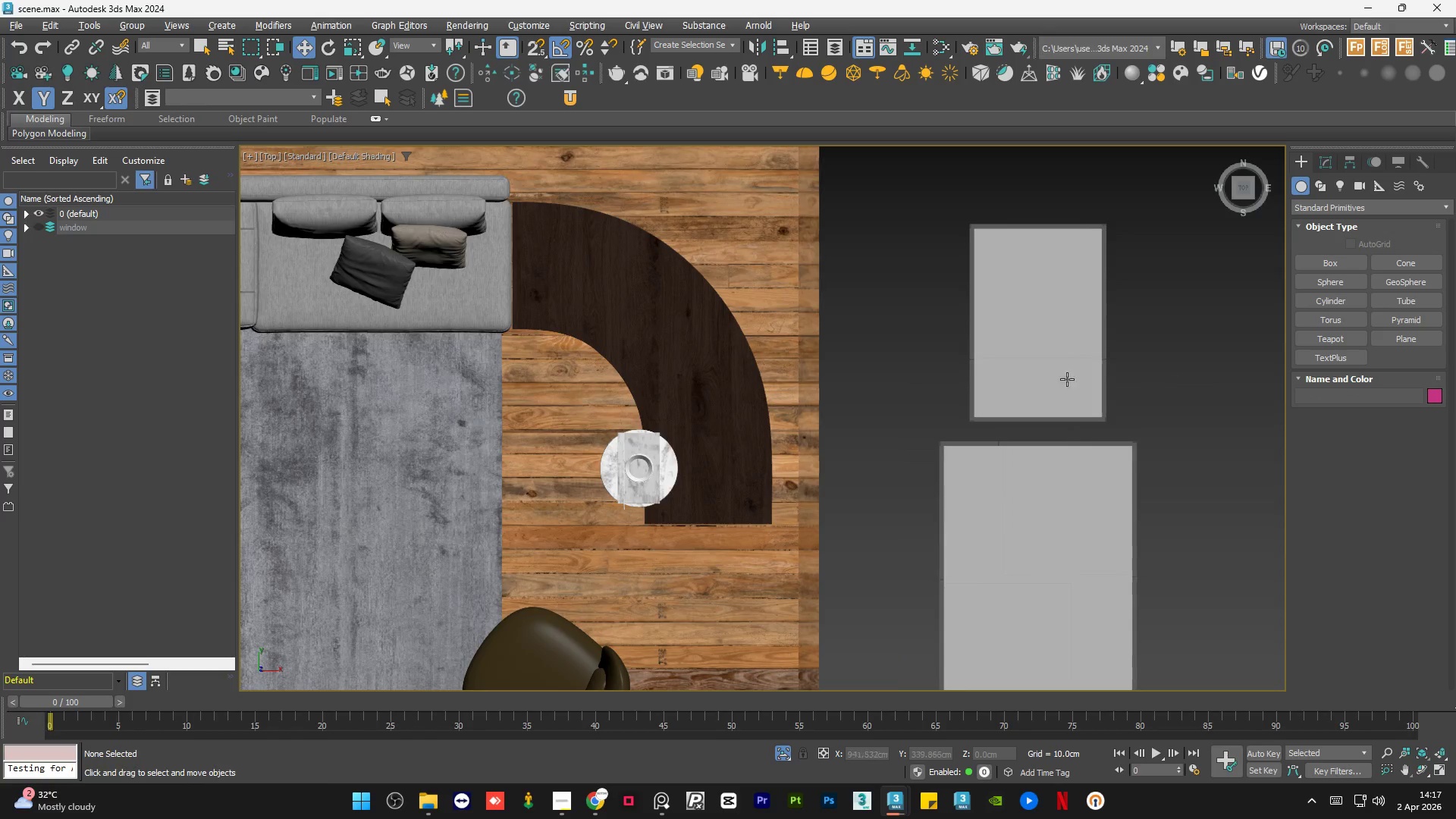 
hold_key(key=AltLeft, duration=1.5)
 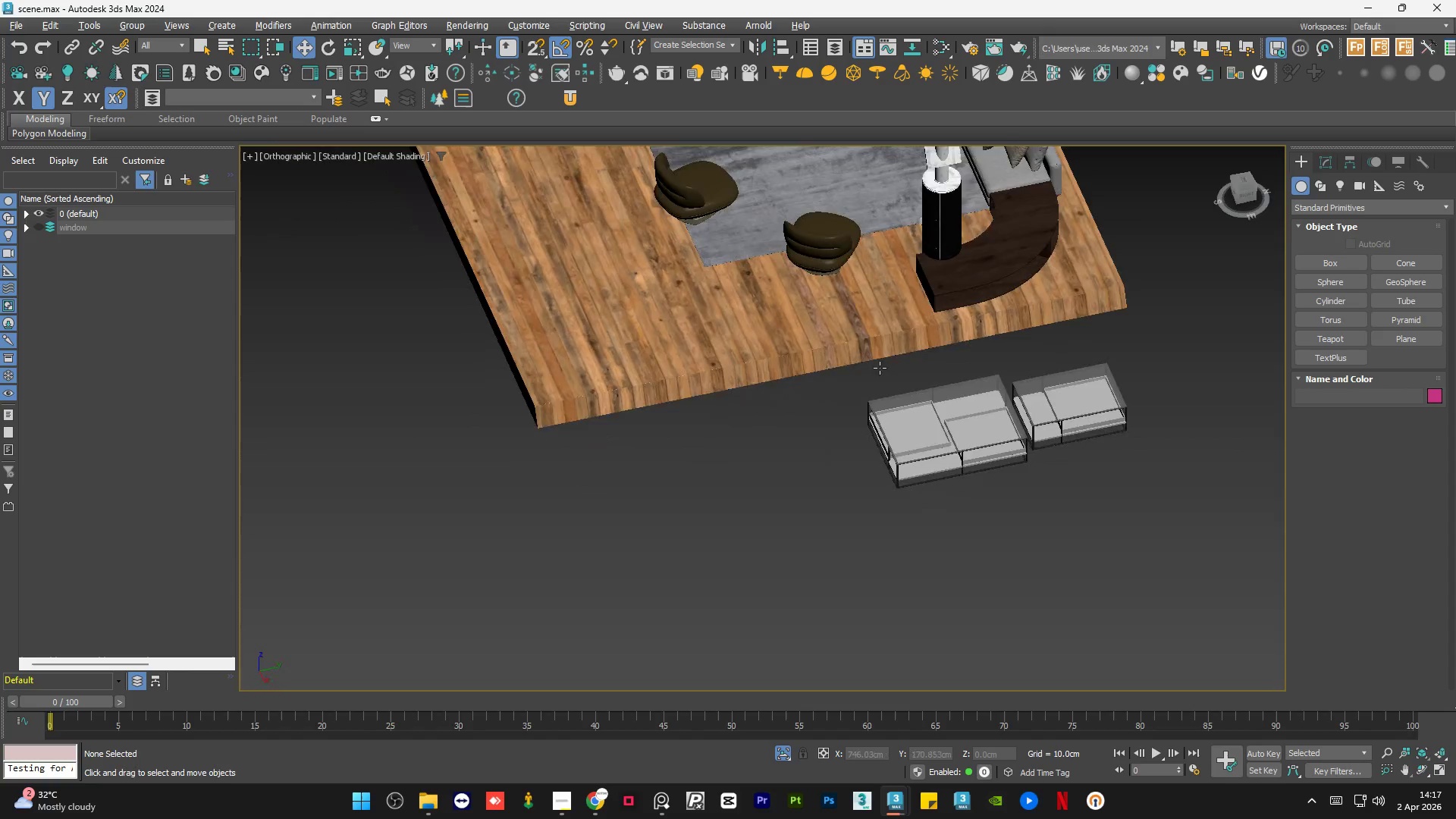 
scroll: coordinate [931, 397], scroll_direction: down, amount: 2.0
 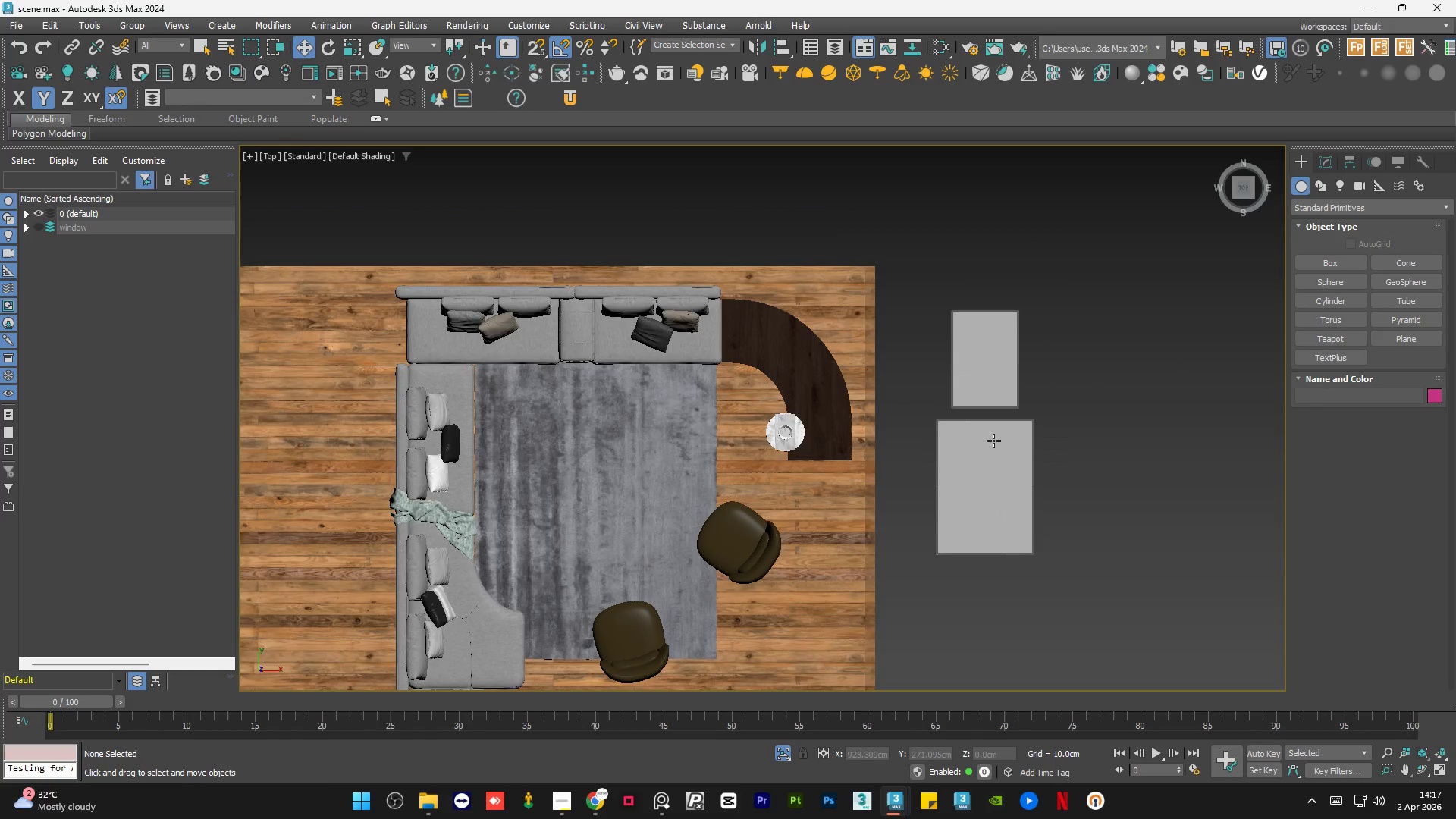 
hold_key(key=AltLeft, duration=0.89)
 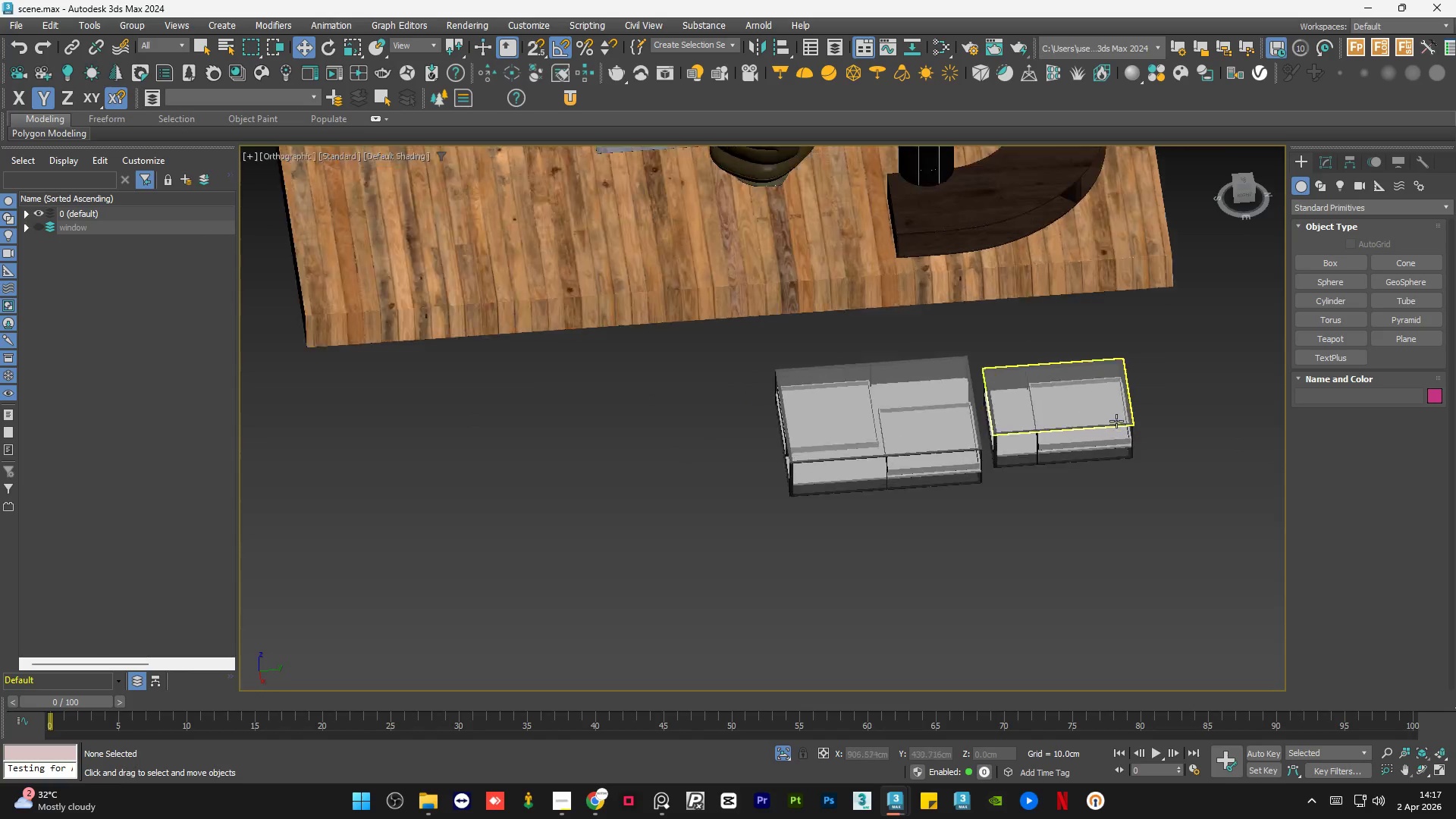 
hold_key(key=AltLeft, duration=1.84)
scroll: coordinate [1118, 419], scroll_direction: up, amount: 5.0
 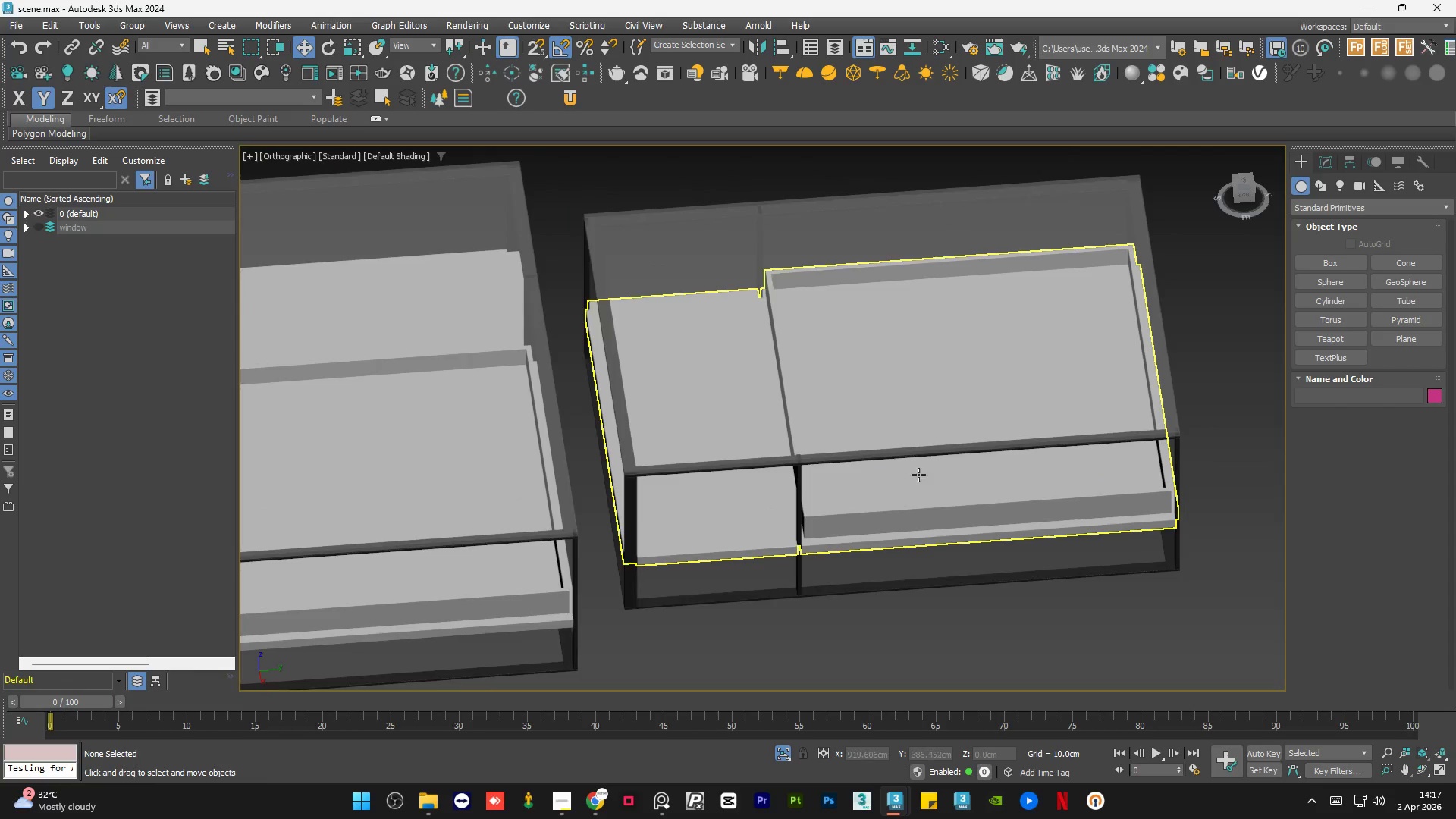 
scroll: coordinate [864, 476], scroll_direction: down, amount: 2.0
 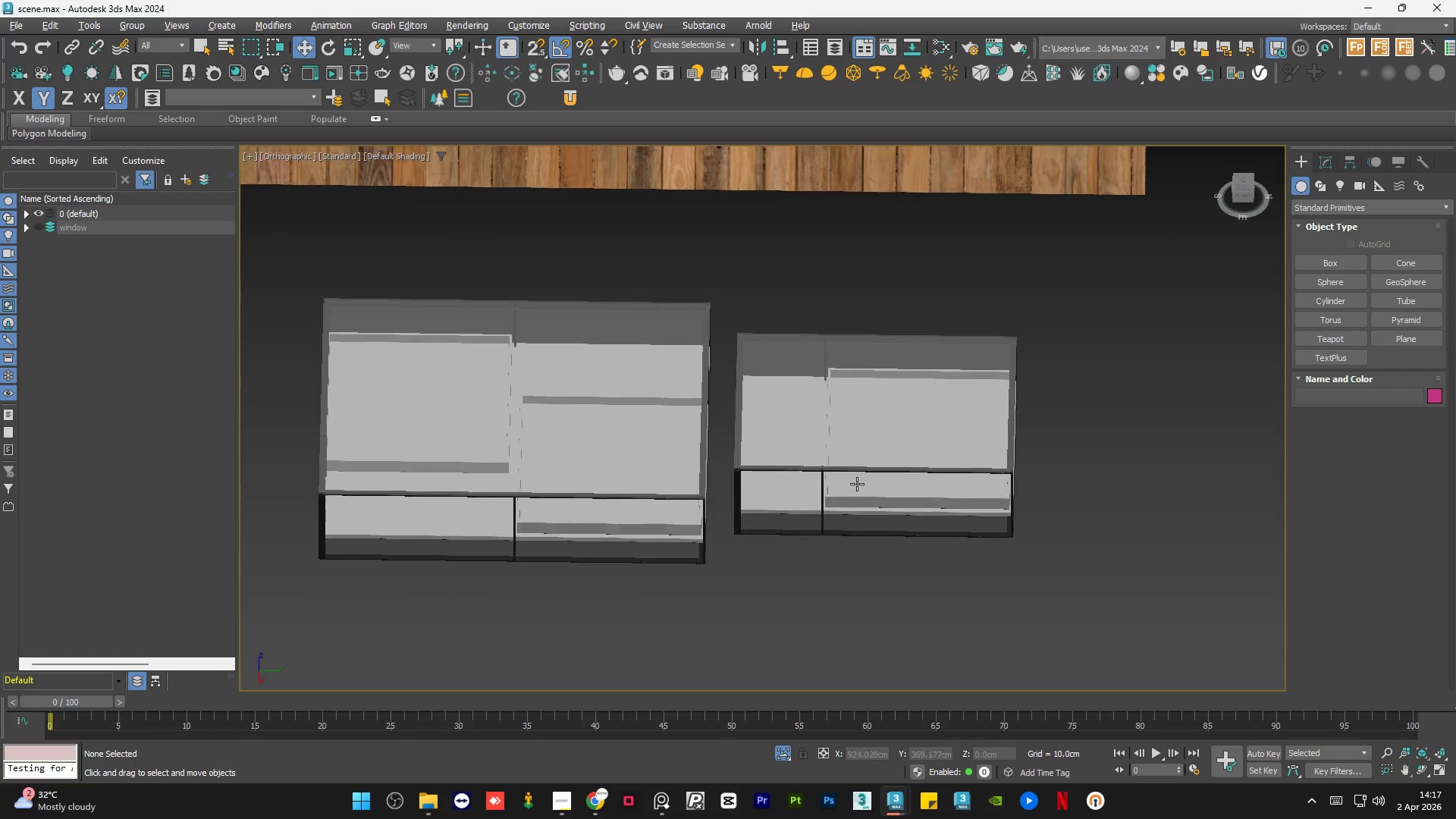 
key(Alt+AltLeft)
 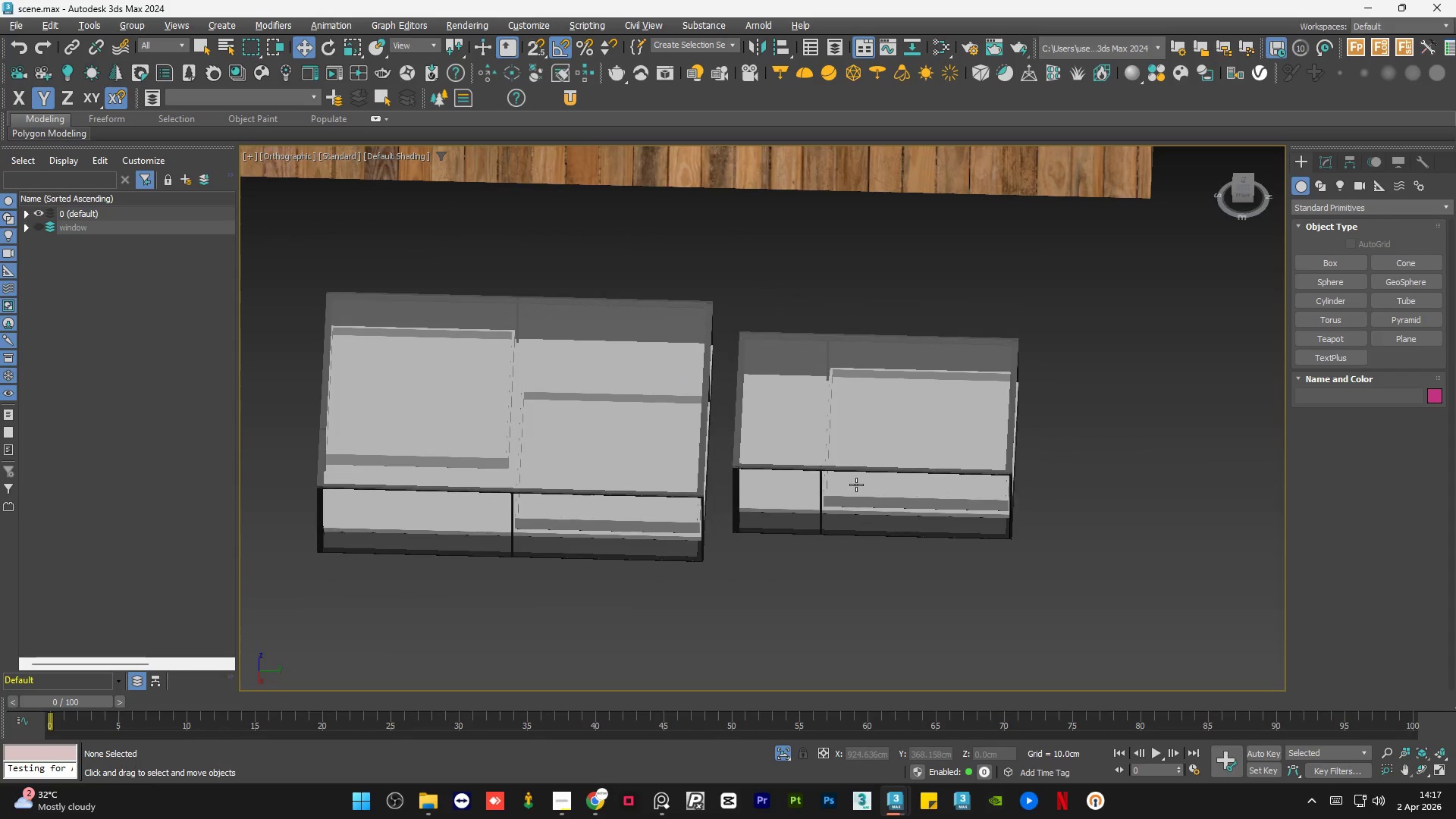 
key(Alt+AltLeft)
 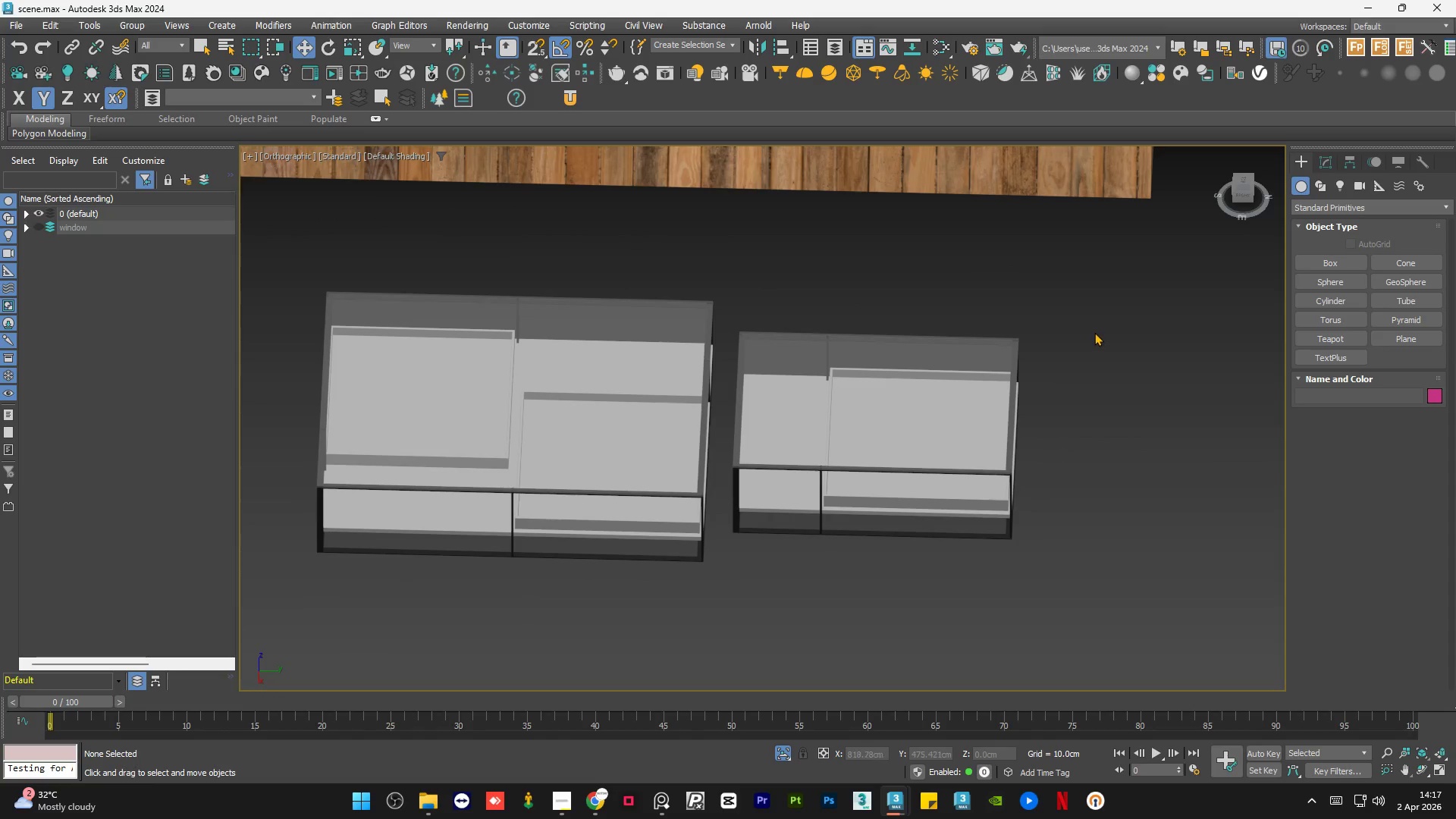 
left_click_drag(start_coordinate=[1094, 332], to_coordinate=[735, 570])
 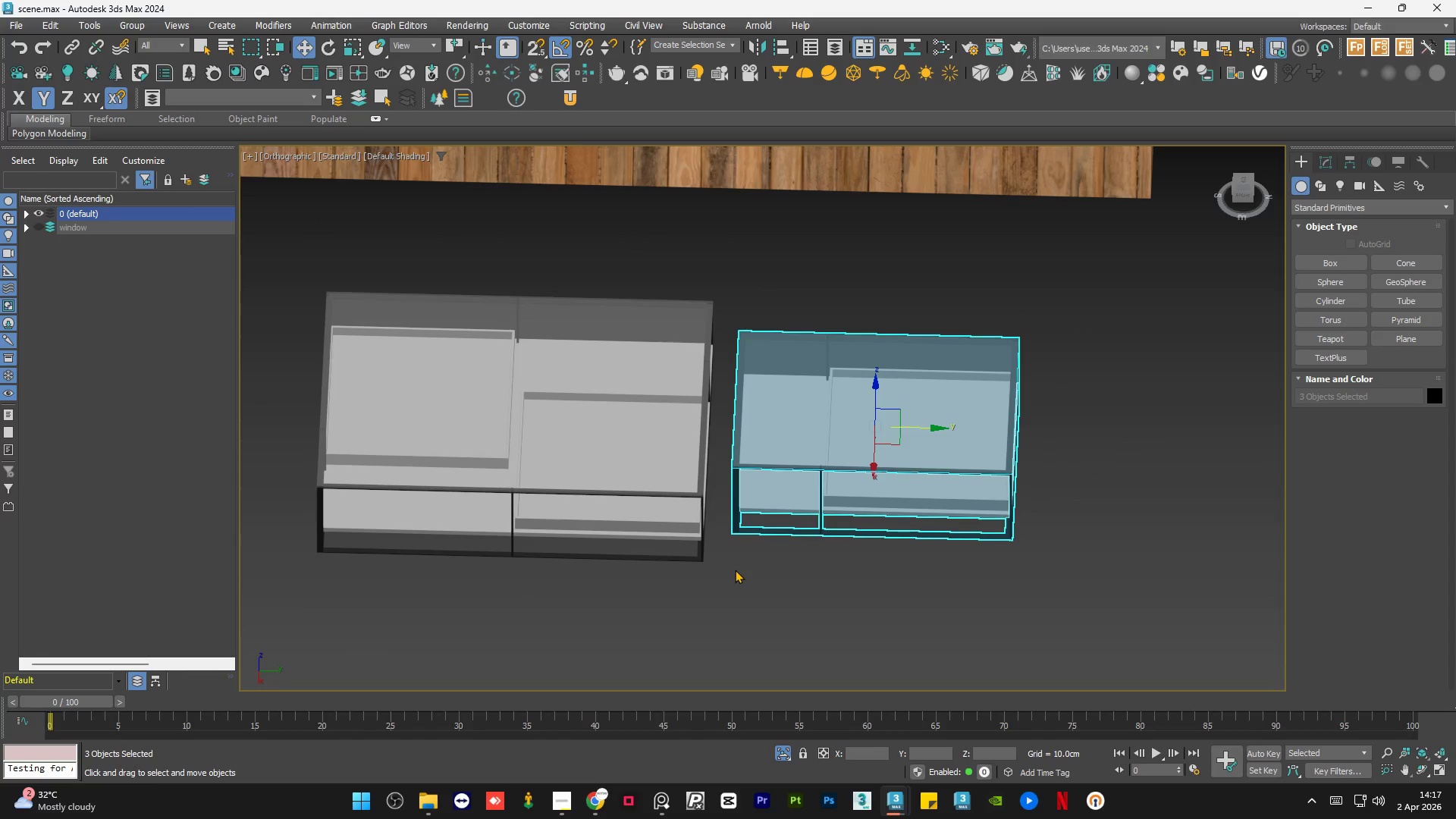 
key(Delete)
 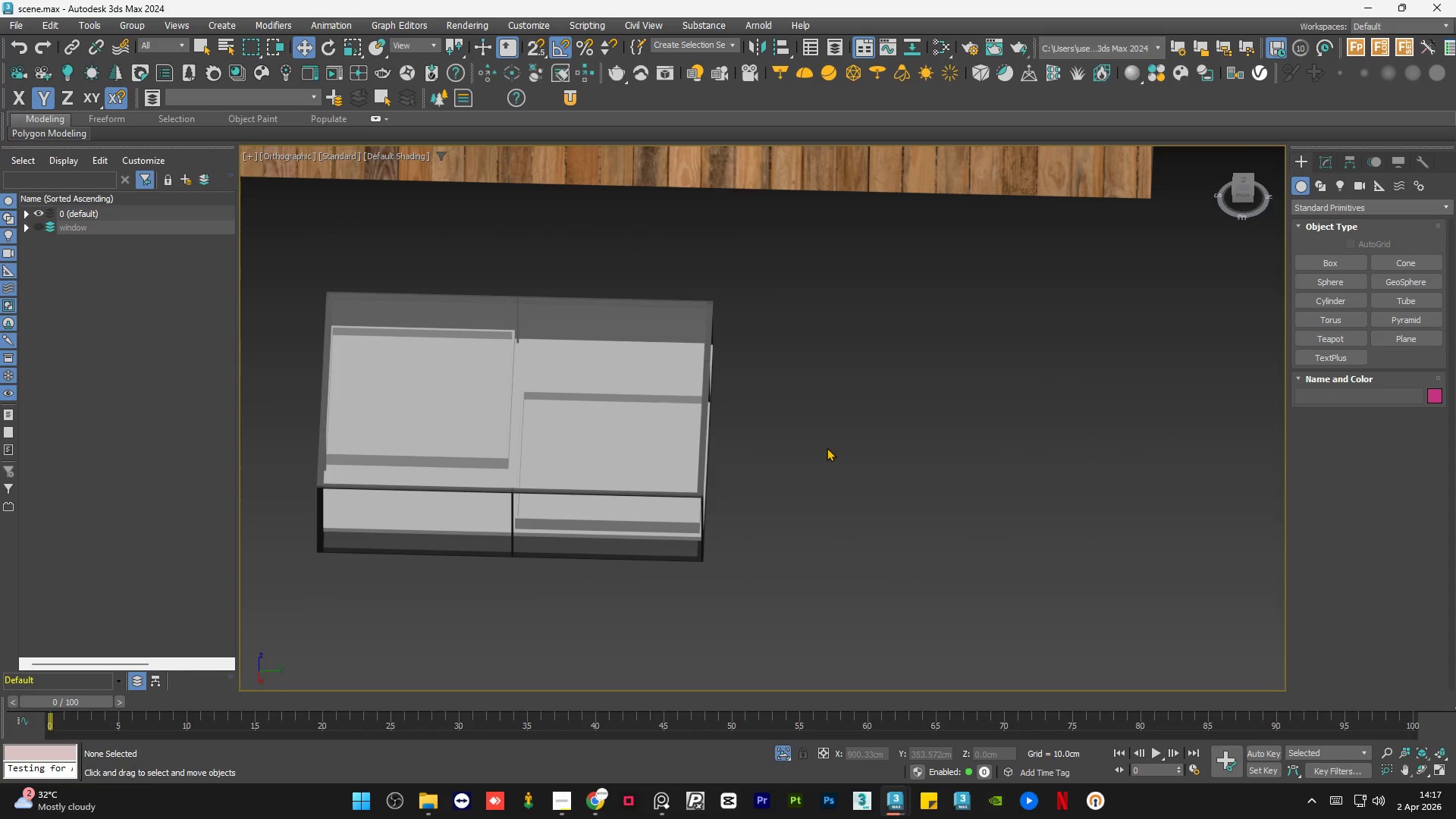 
scroll: coordinate [824, 450], scroll_direction: down, amount: 2.0
 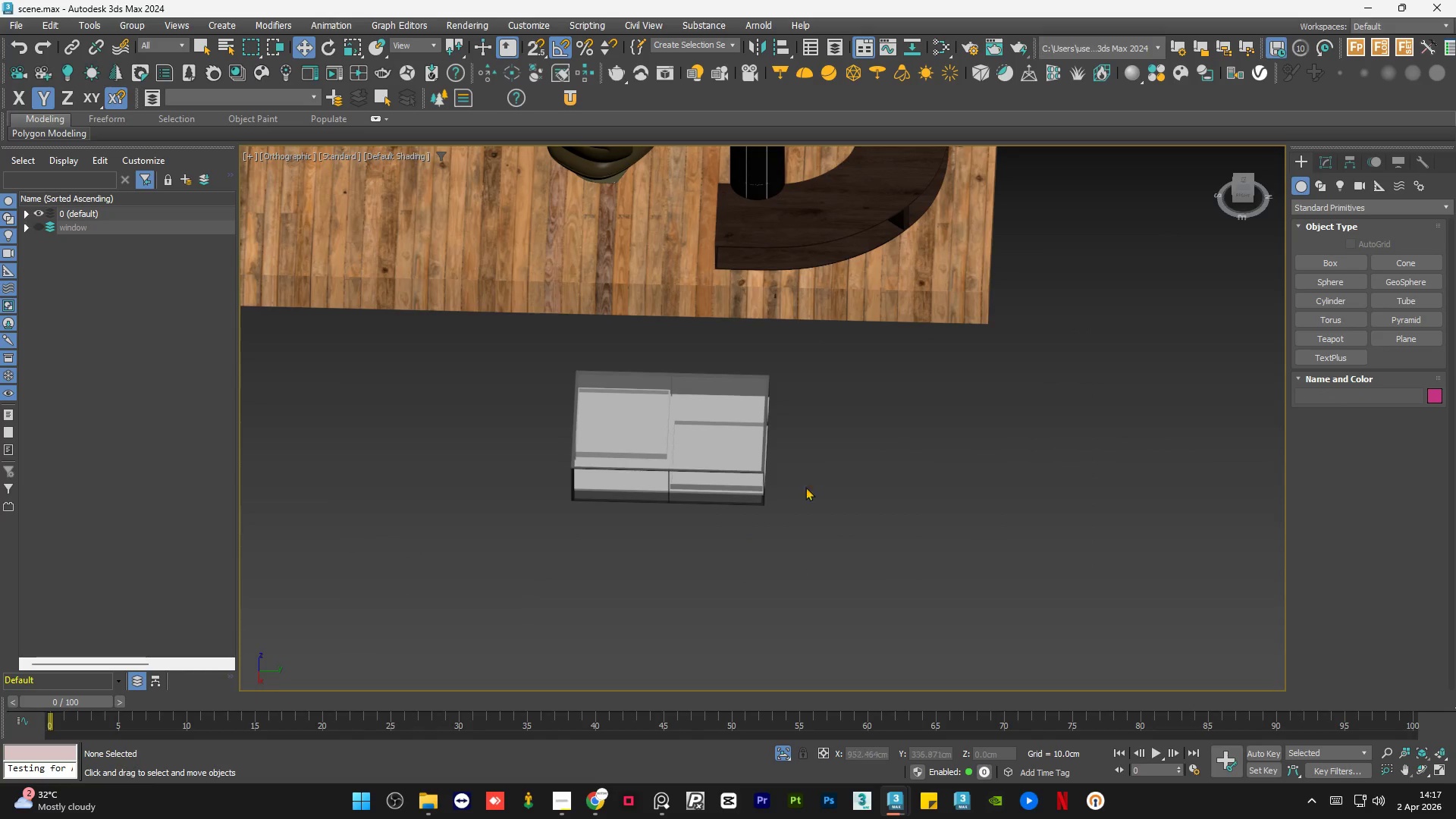 
hold_key(key=AltLeft, duration=0.89)
 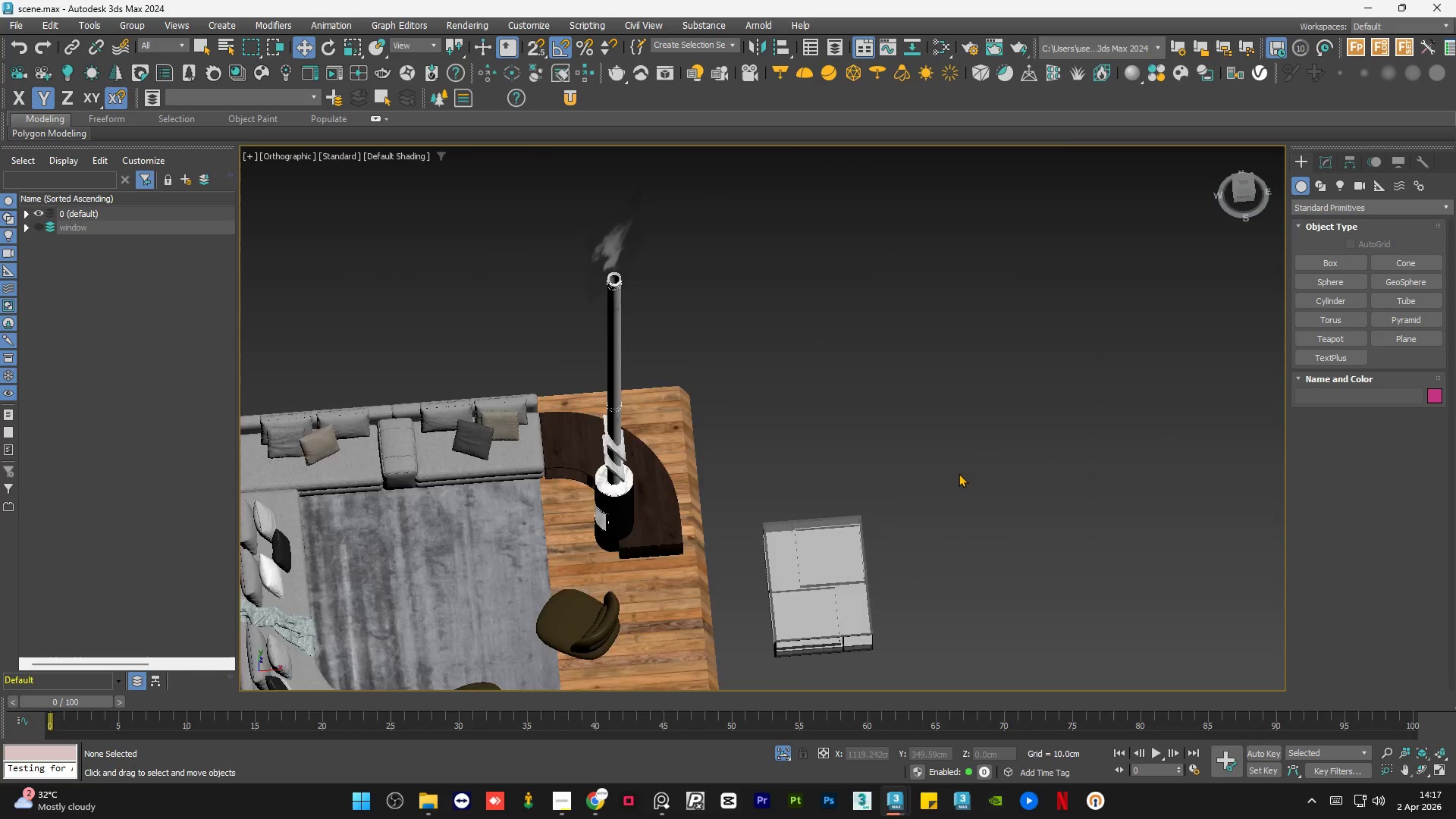 
scroll: coordinate [959, 467], scroll_direction: down, amount: 4.0
 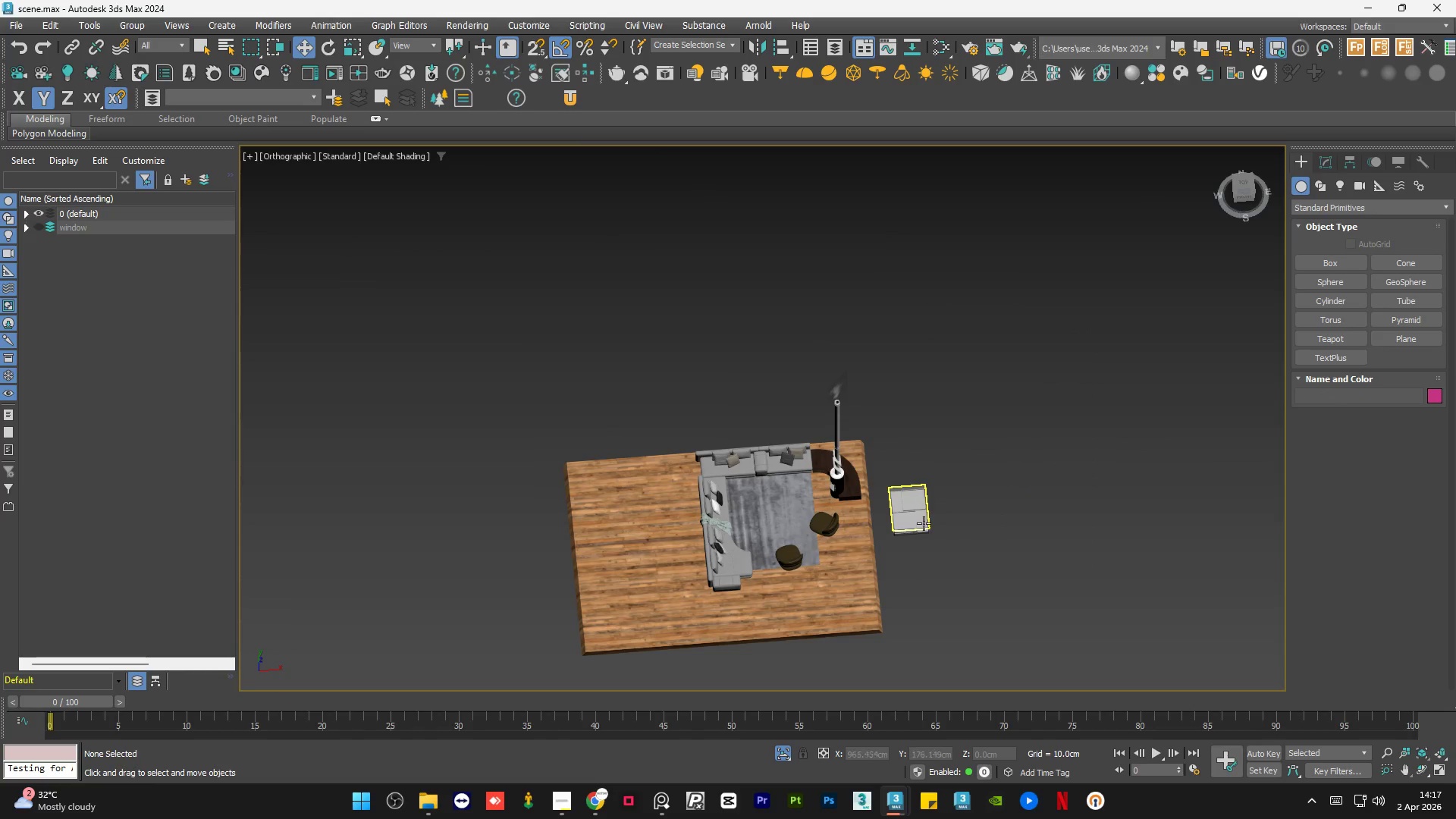 
hold_key(key=AltLeft, duration=0.48)
 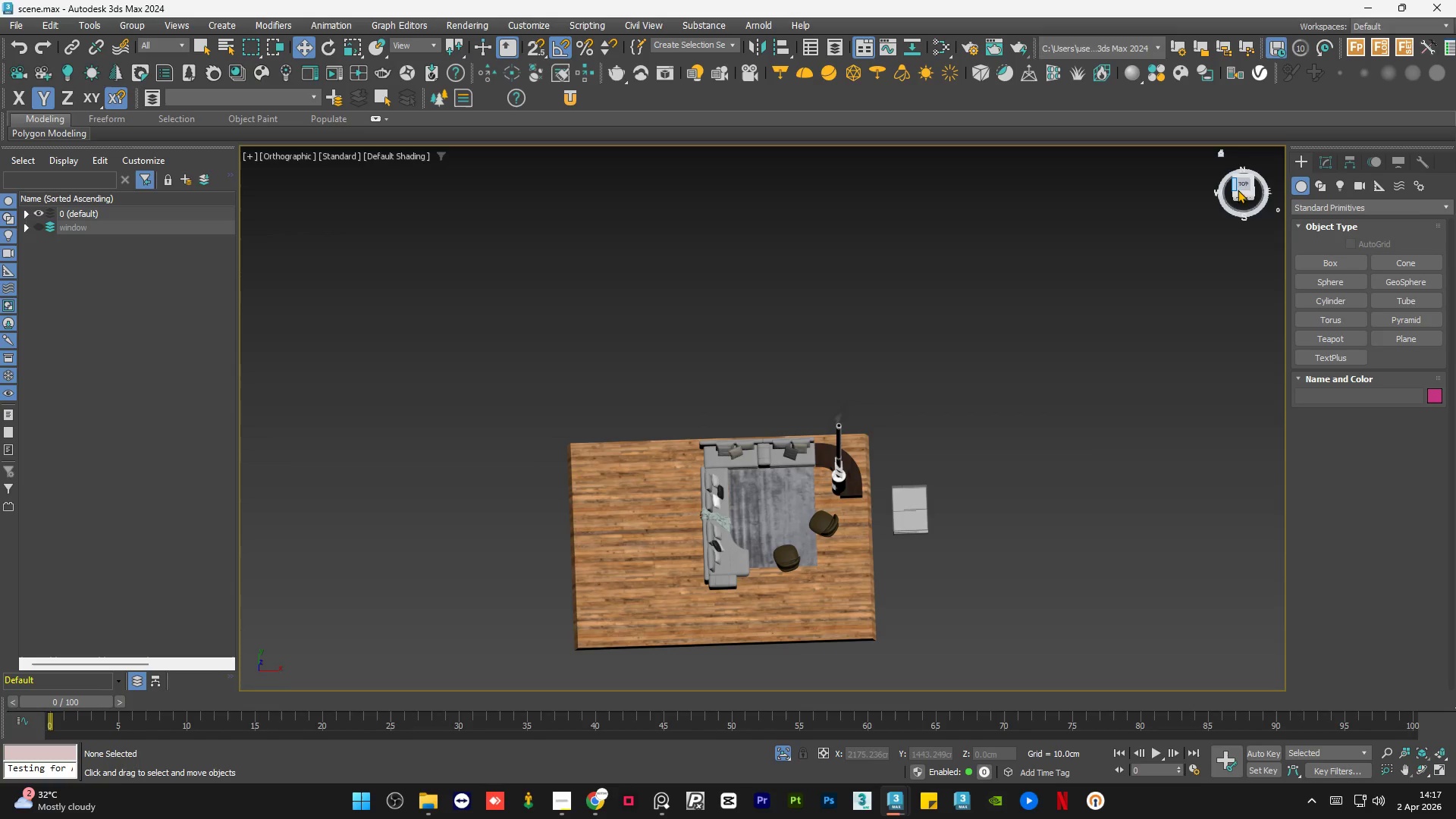 
left_click([1241, 183])
 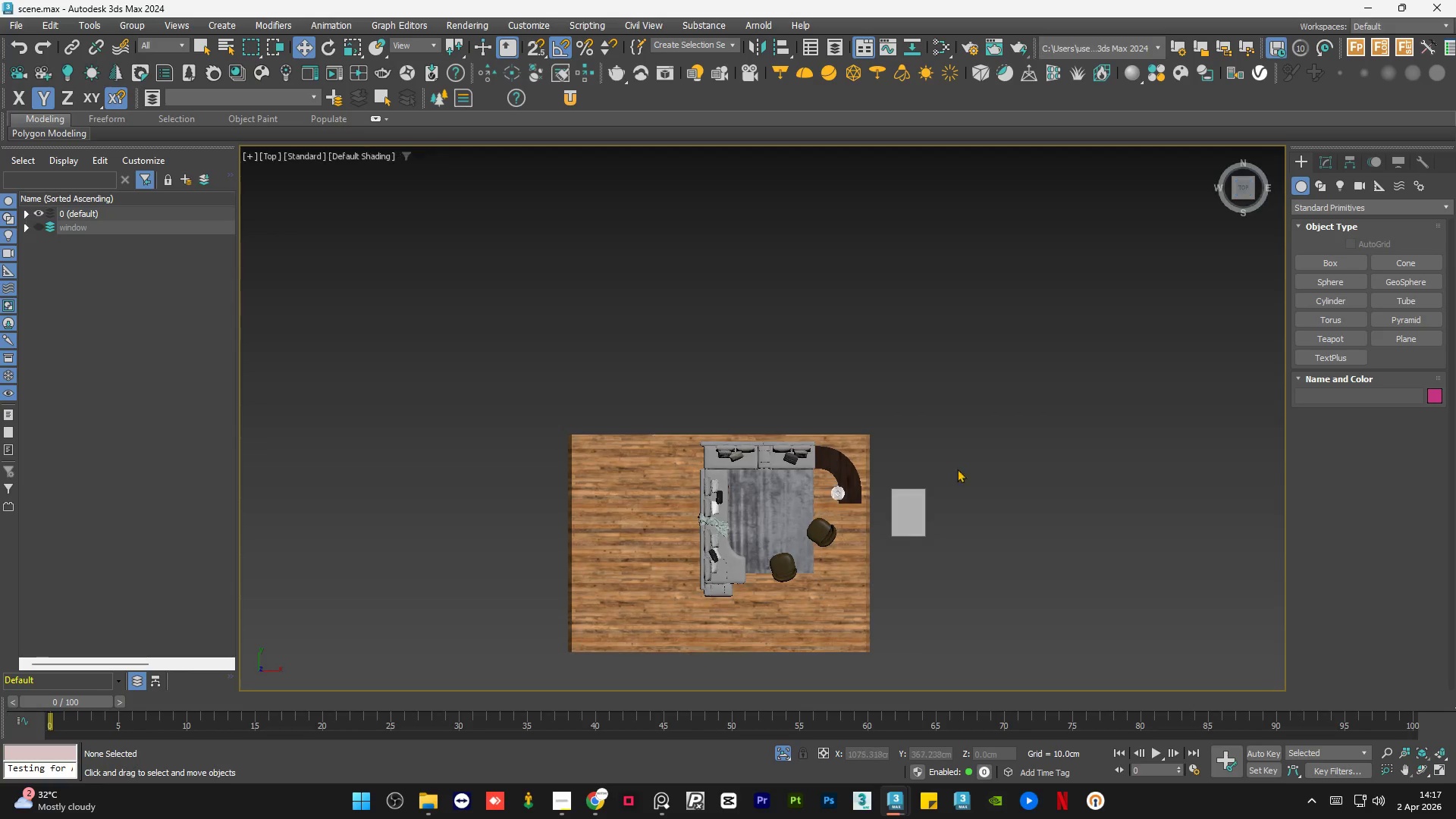 
left_click_drag(start_coordinate=[968, 464], to_coordinate=[887, 556])
 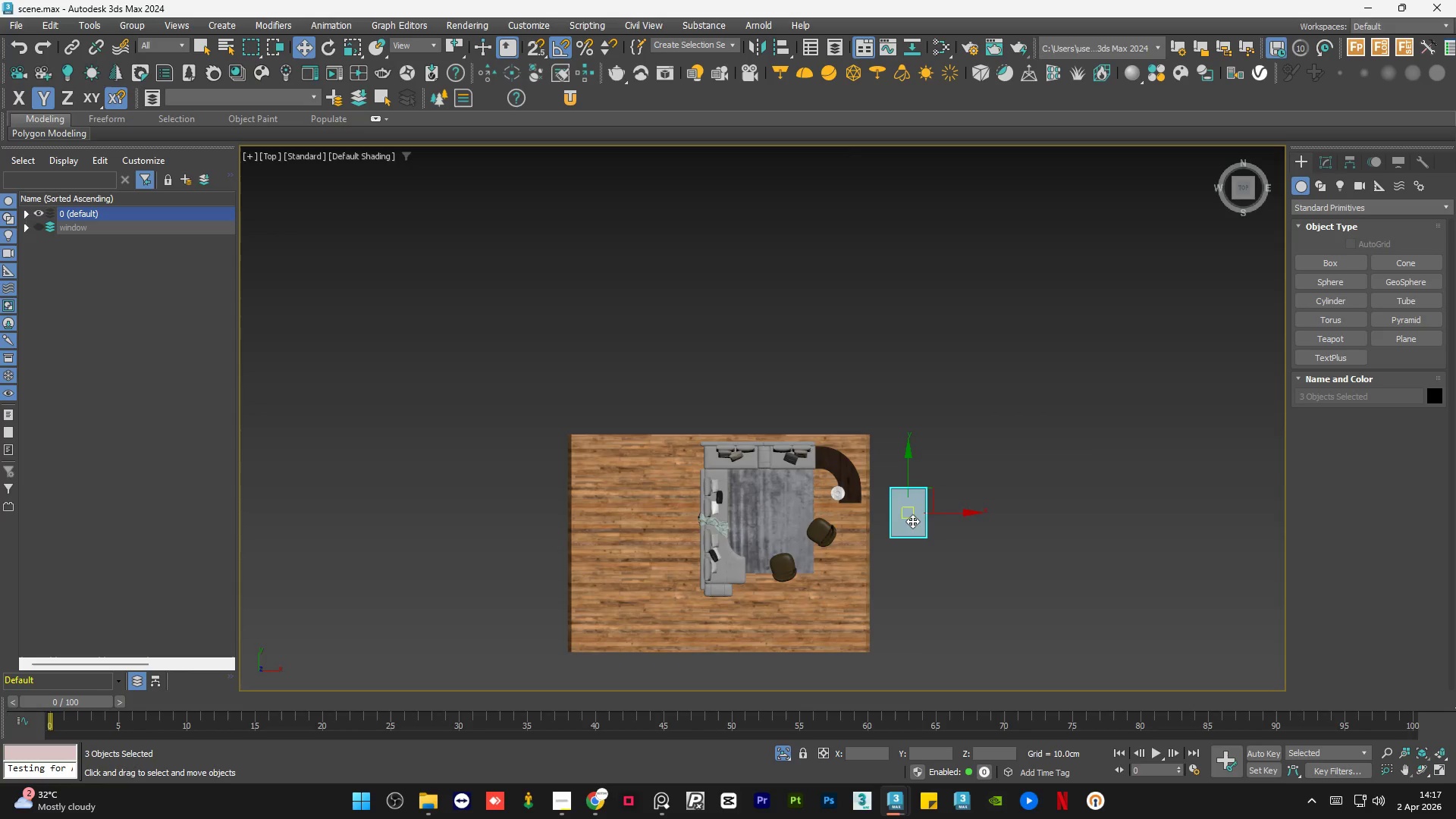 
left_click([912, 520])
 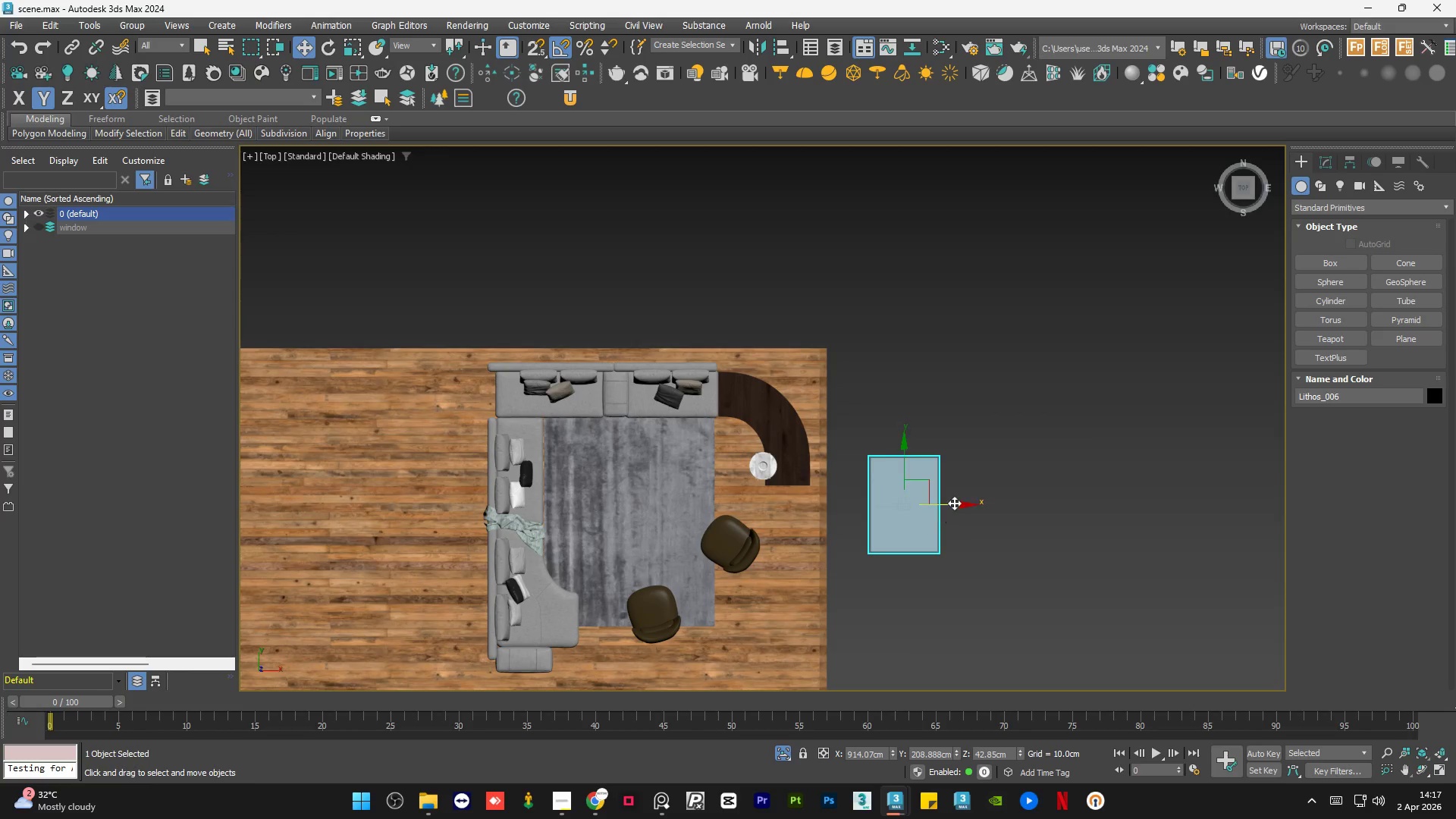 
scroll: coordinate [912, 520], scroll_direction: up, amount: 4.0
 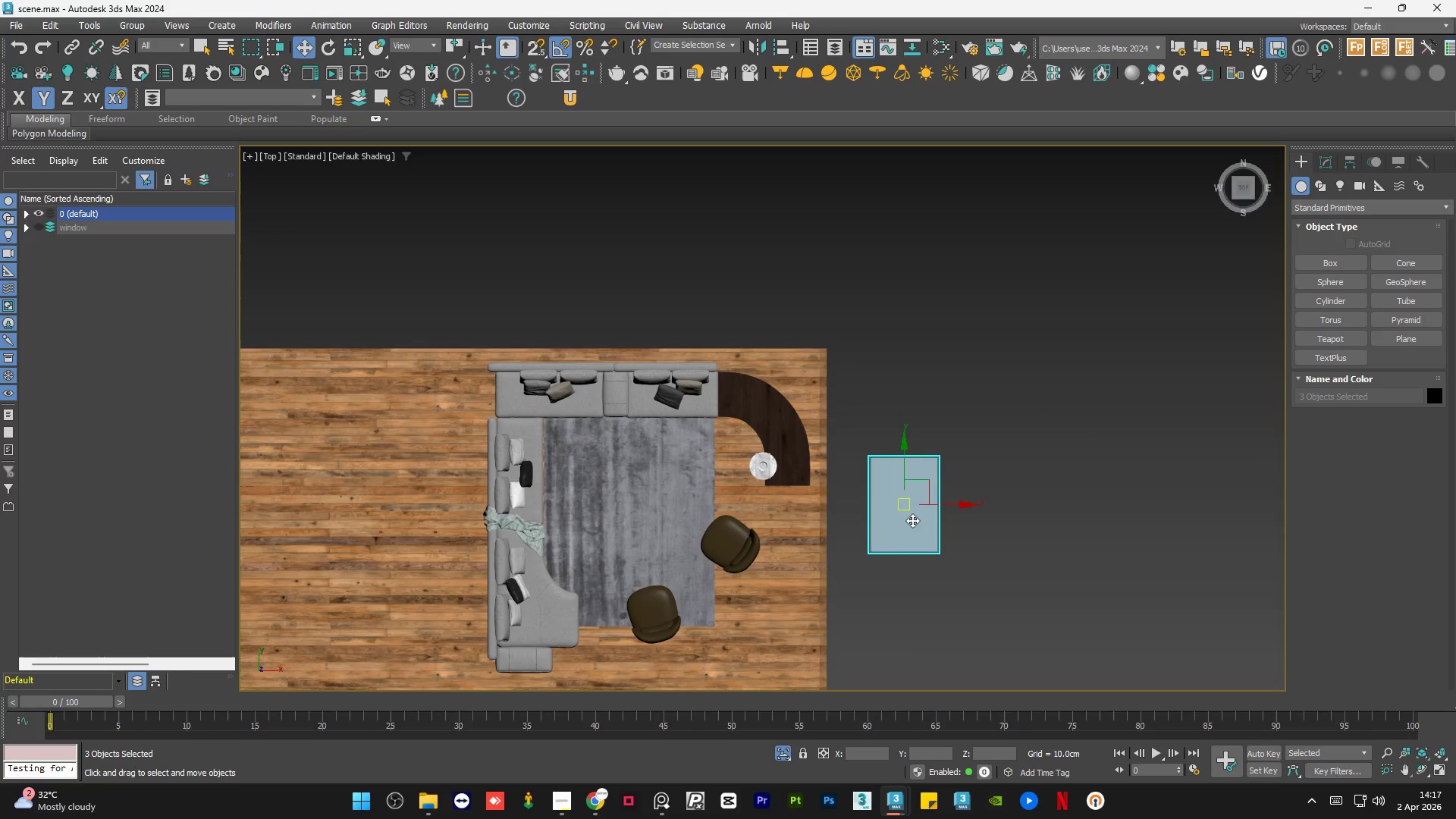 
left_click_drag(start_coordinate=[954, 502], to_coordinate=[1004, 504])
 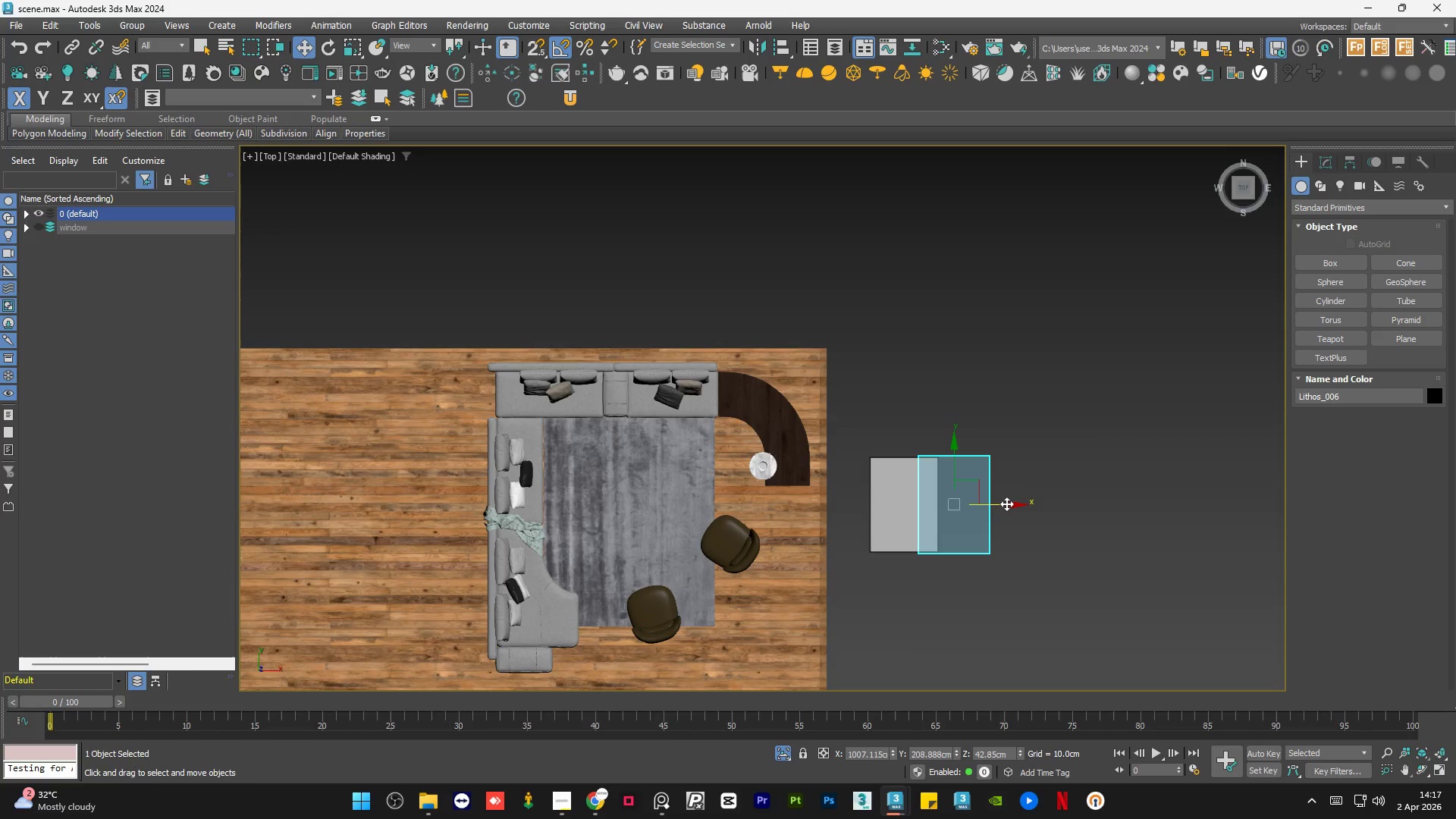 
key(Control+Z)
 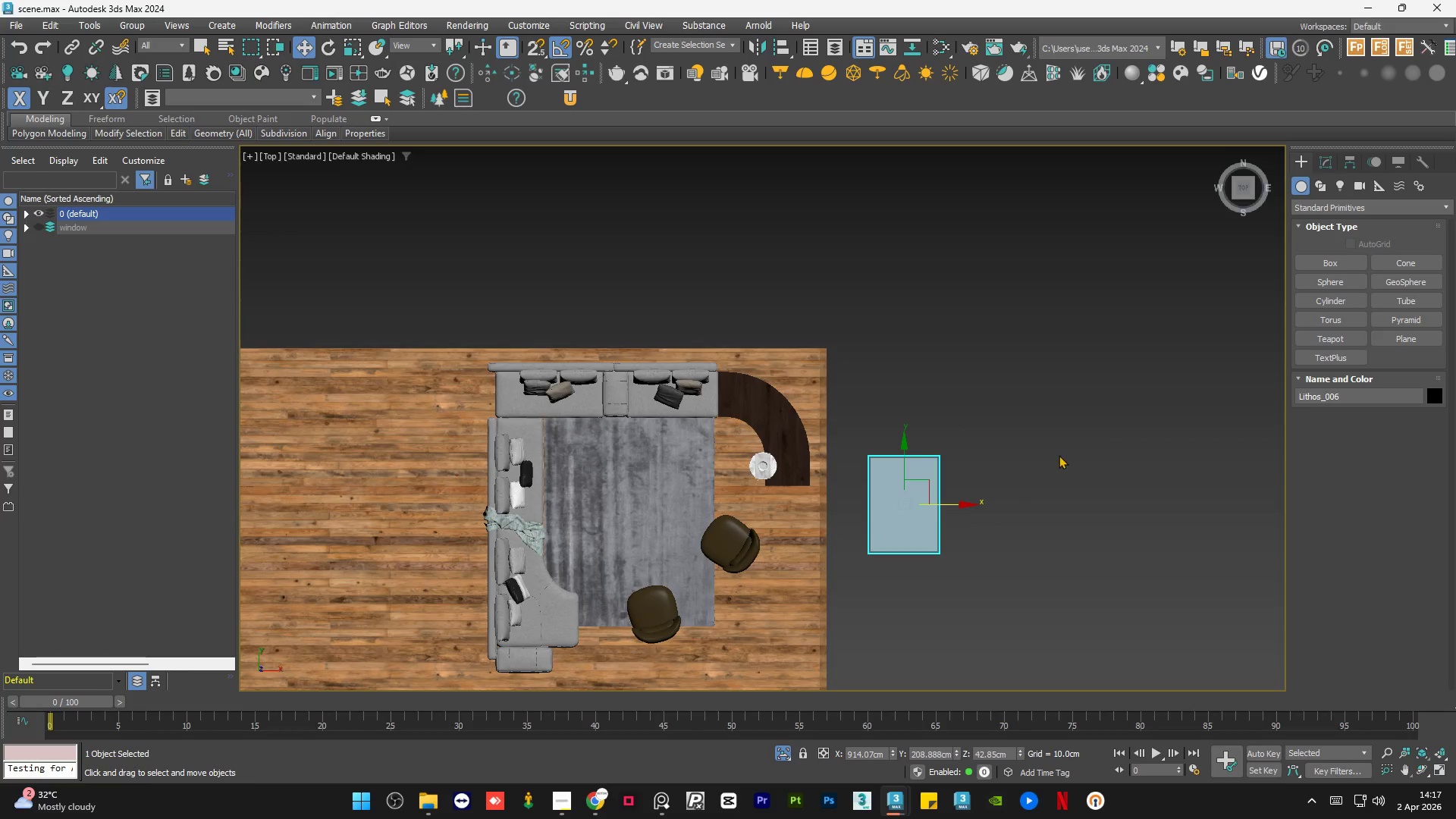 
left_click([1059, 454])
 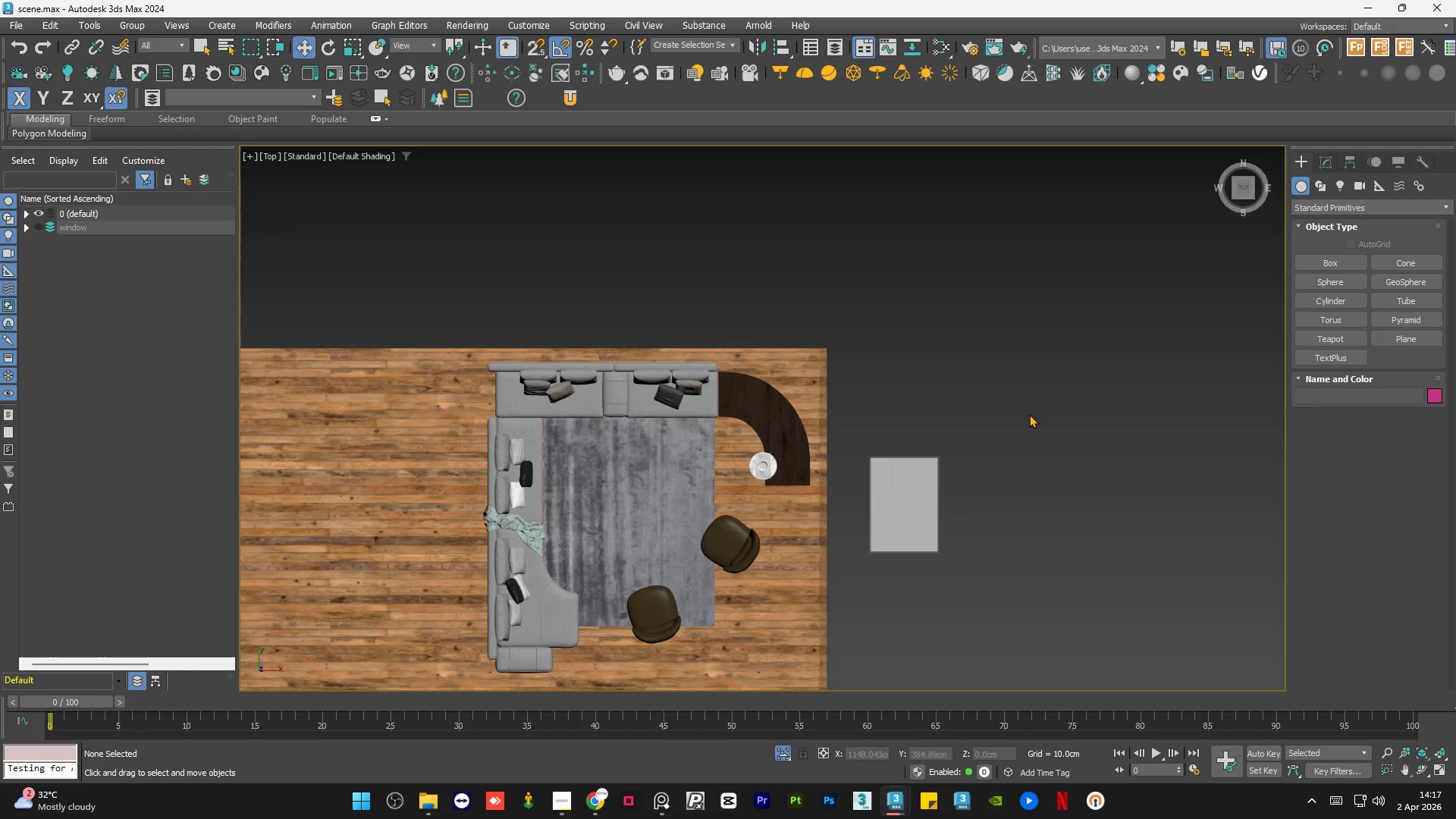 
left_click_drag(start_coordinate=[1030, 410], to_coordinate=[852, 576])
 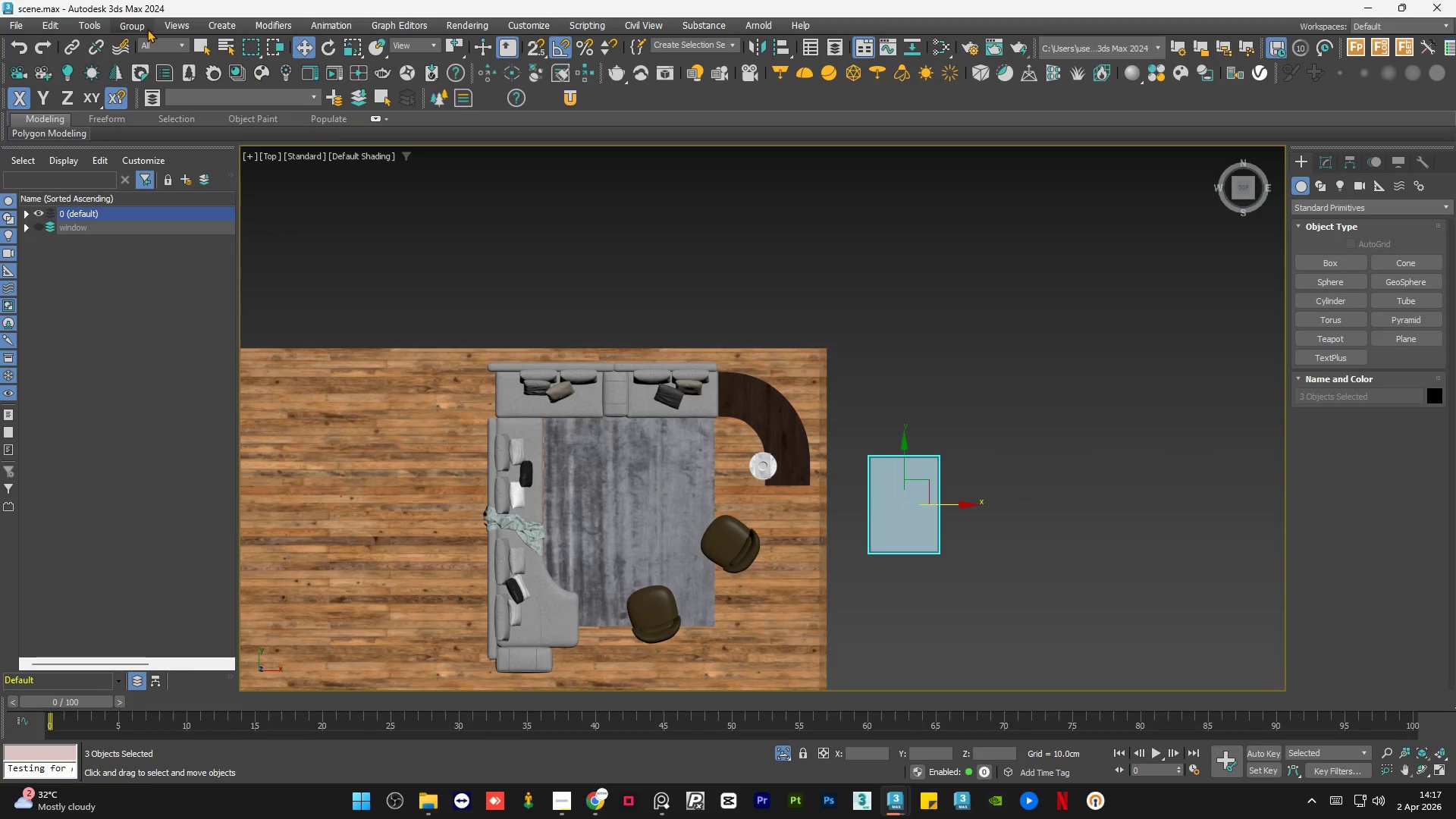 
left_click([143, 27])
 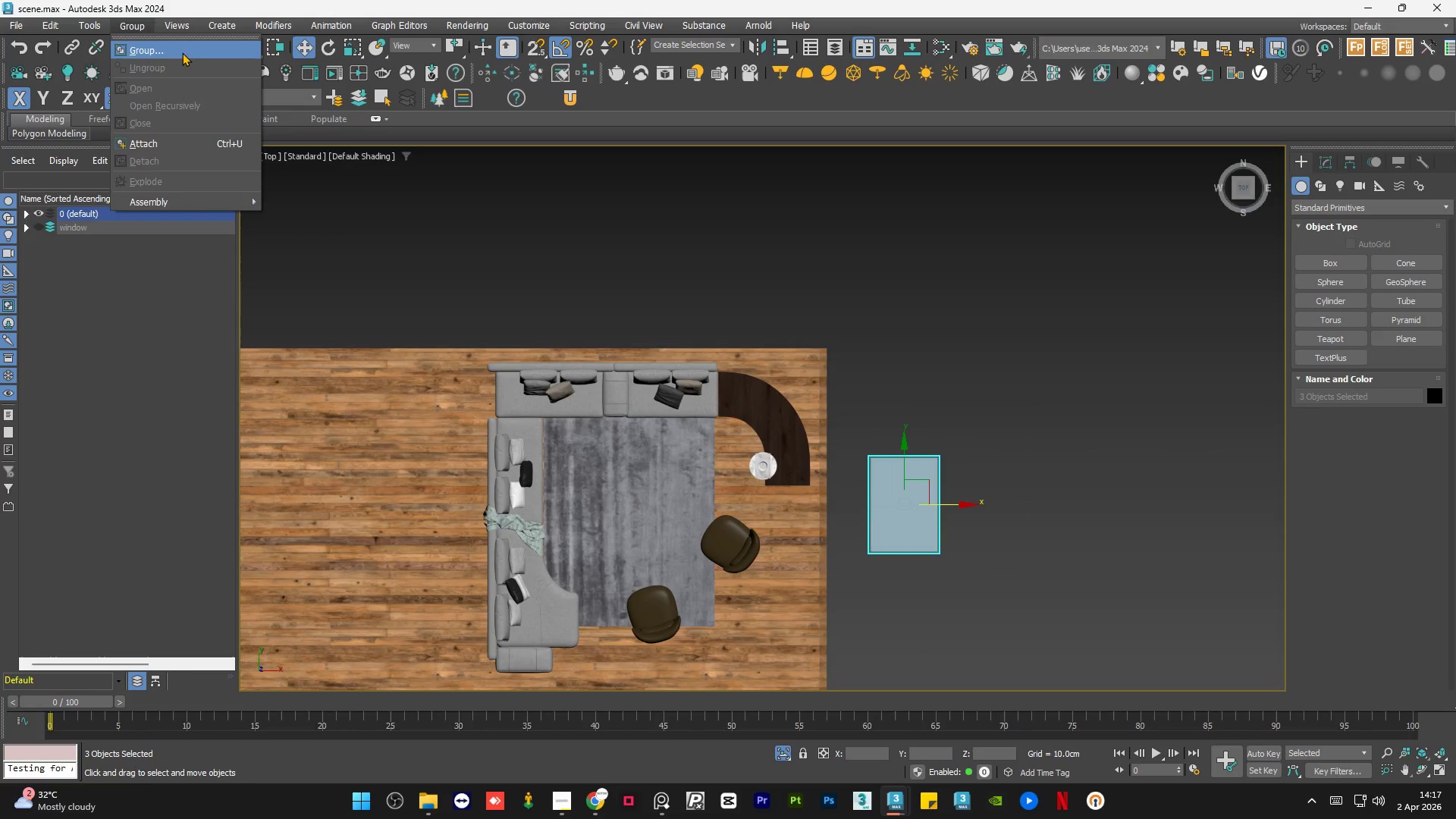 
left_click([183, 46])
 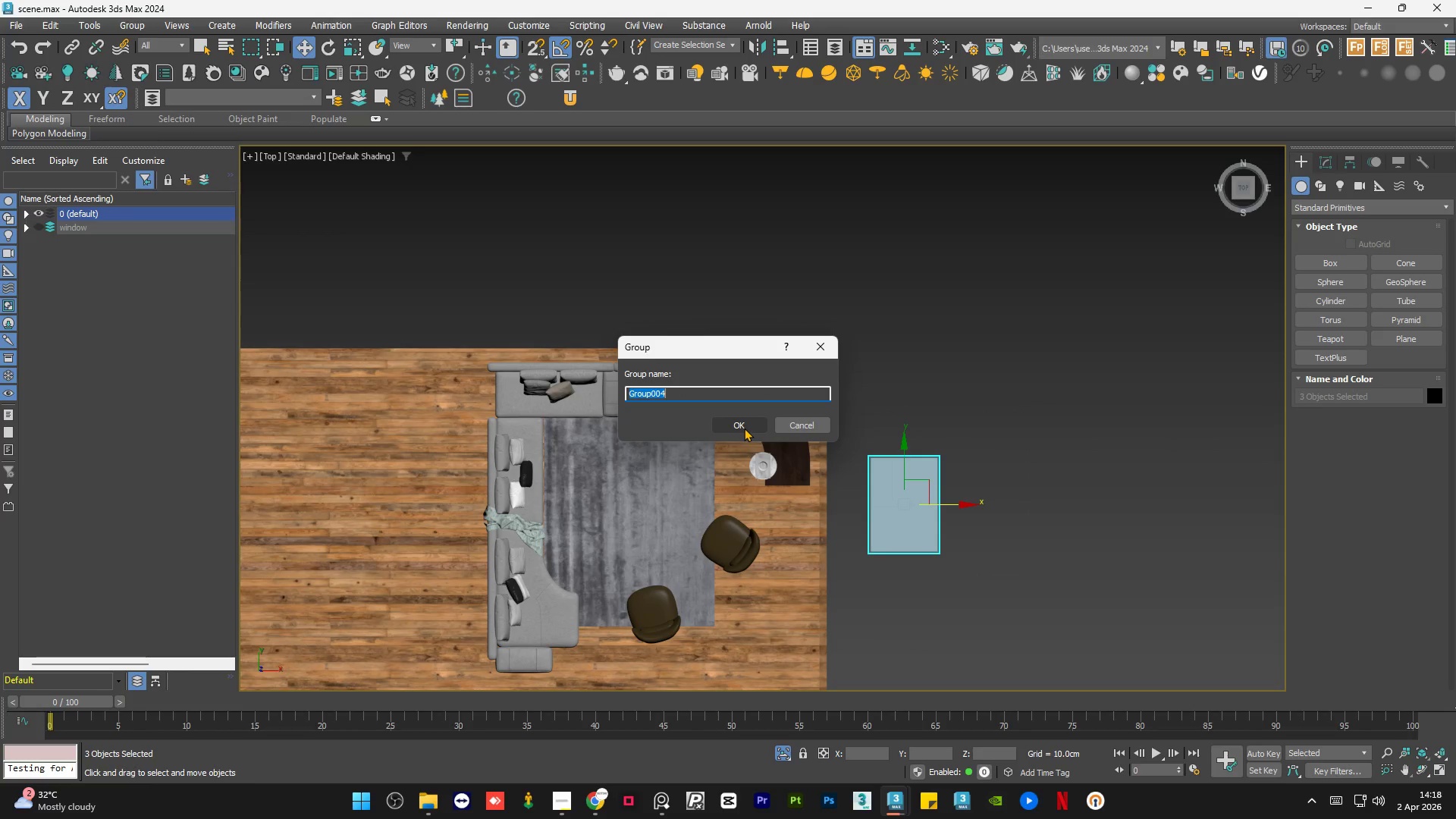 
type(table)
 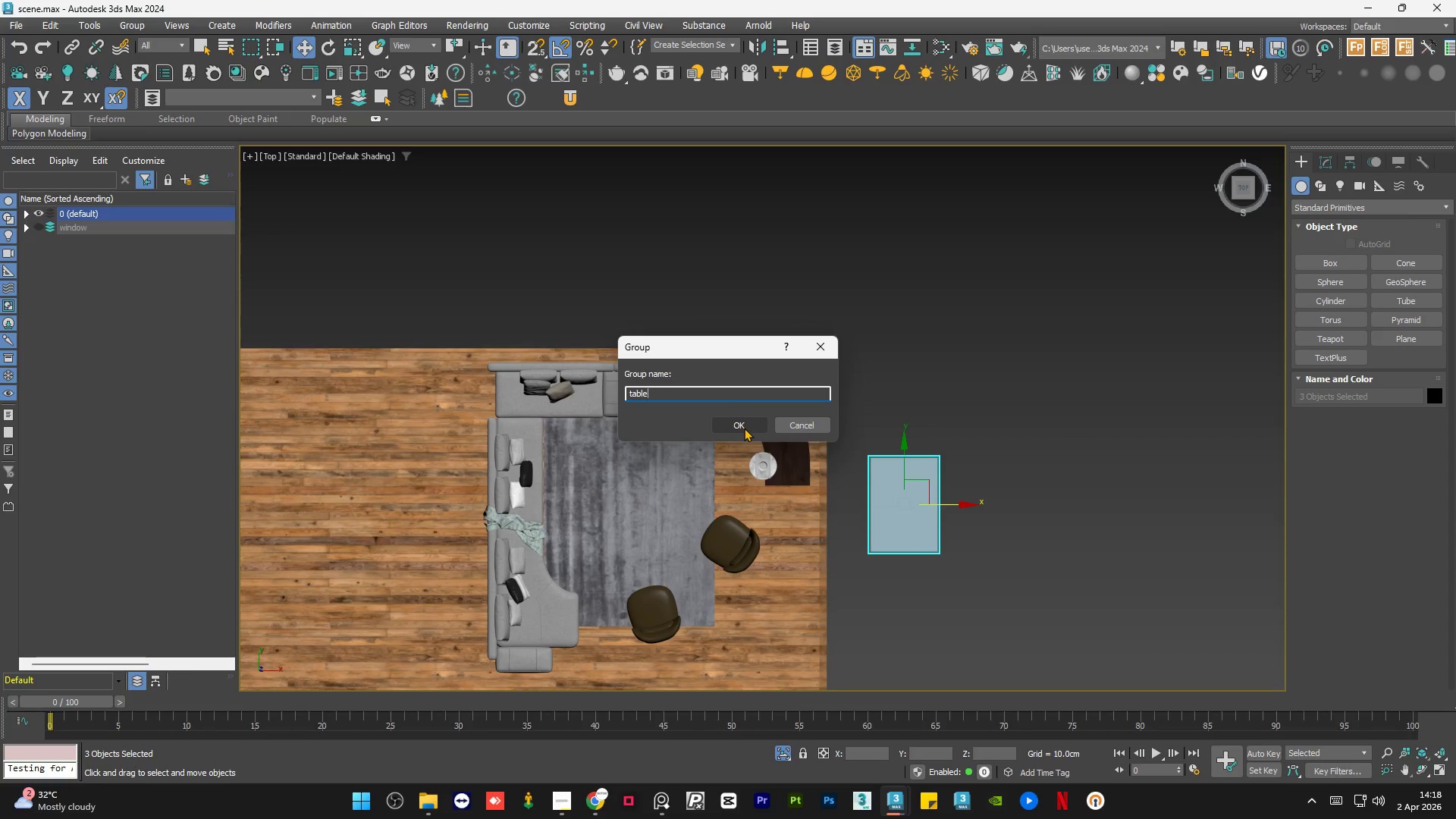 
key(Enter)
 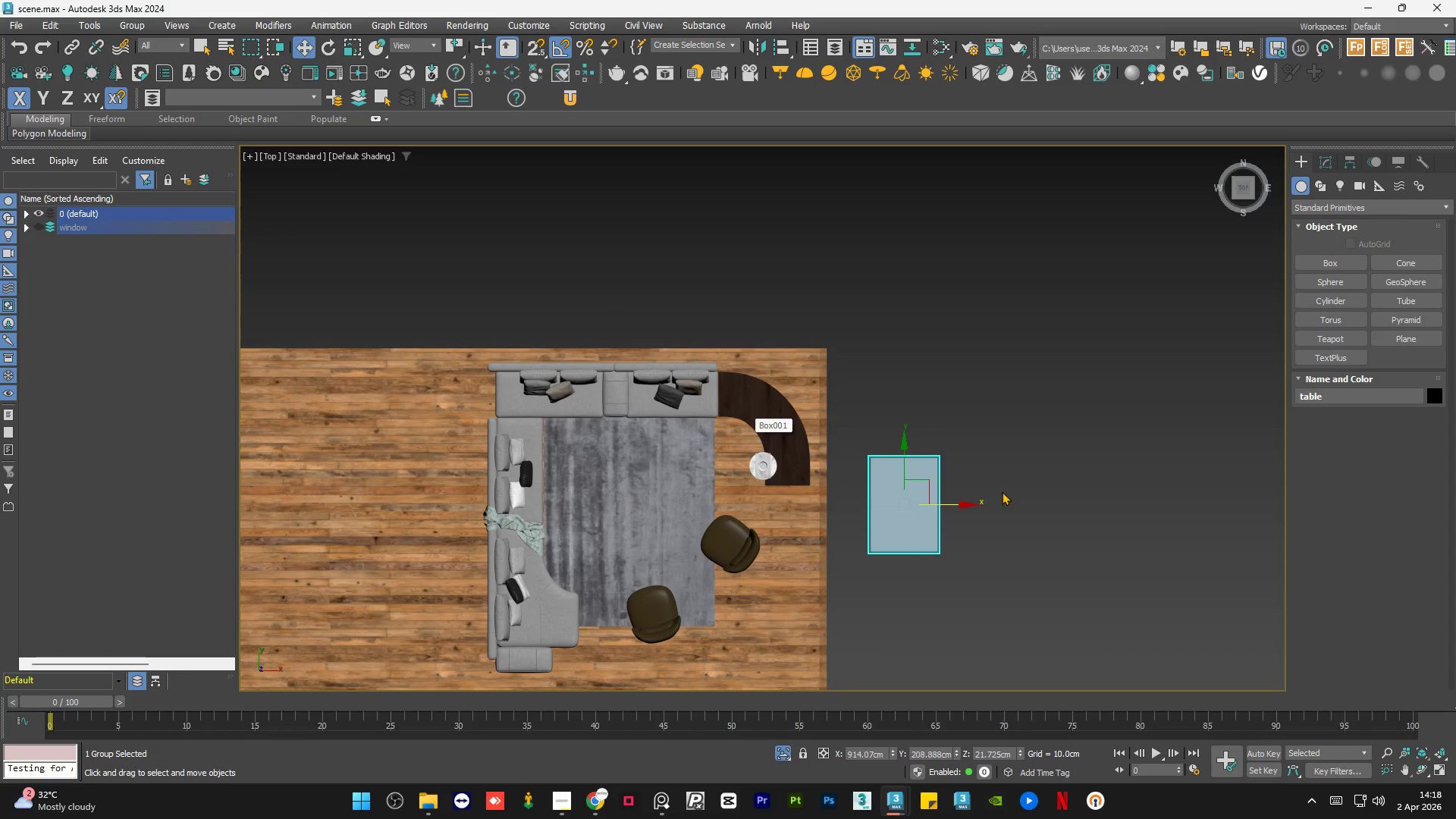 
left_click_drag(start_coordinate=[927, 482], to_coordinate=[645, 478])
 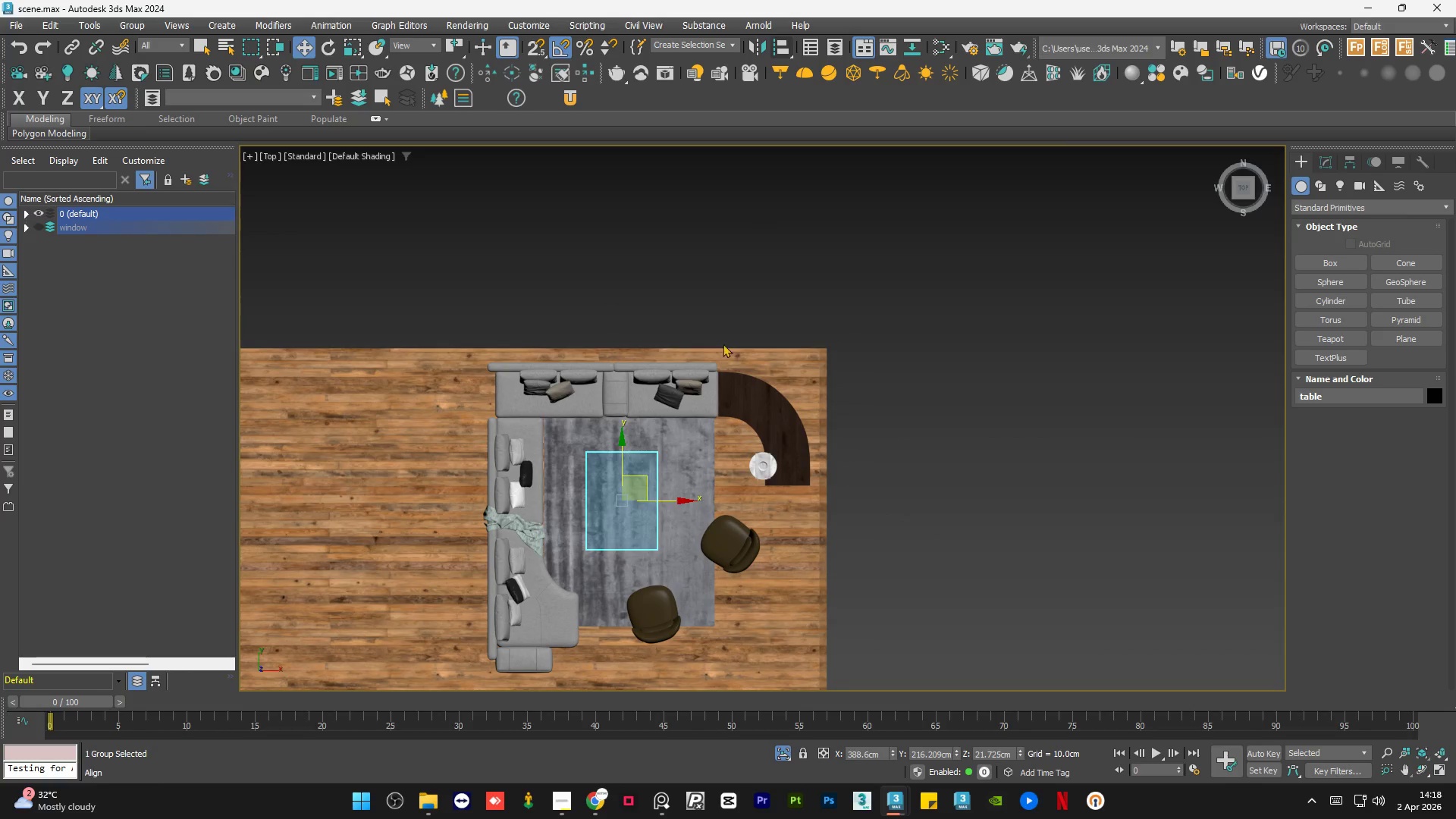 
left_click([699, 461])
 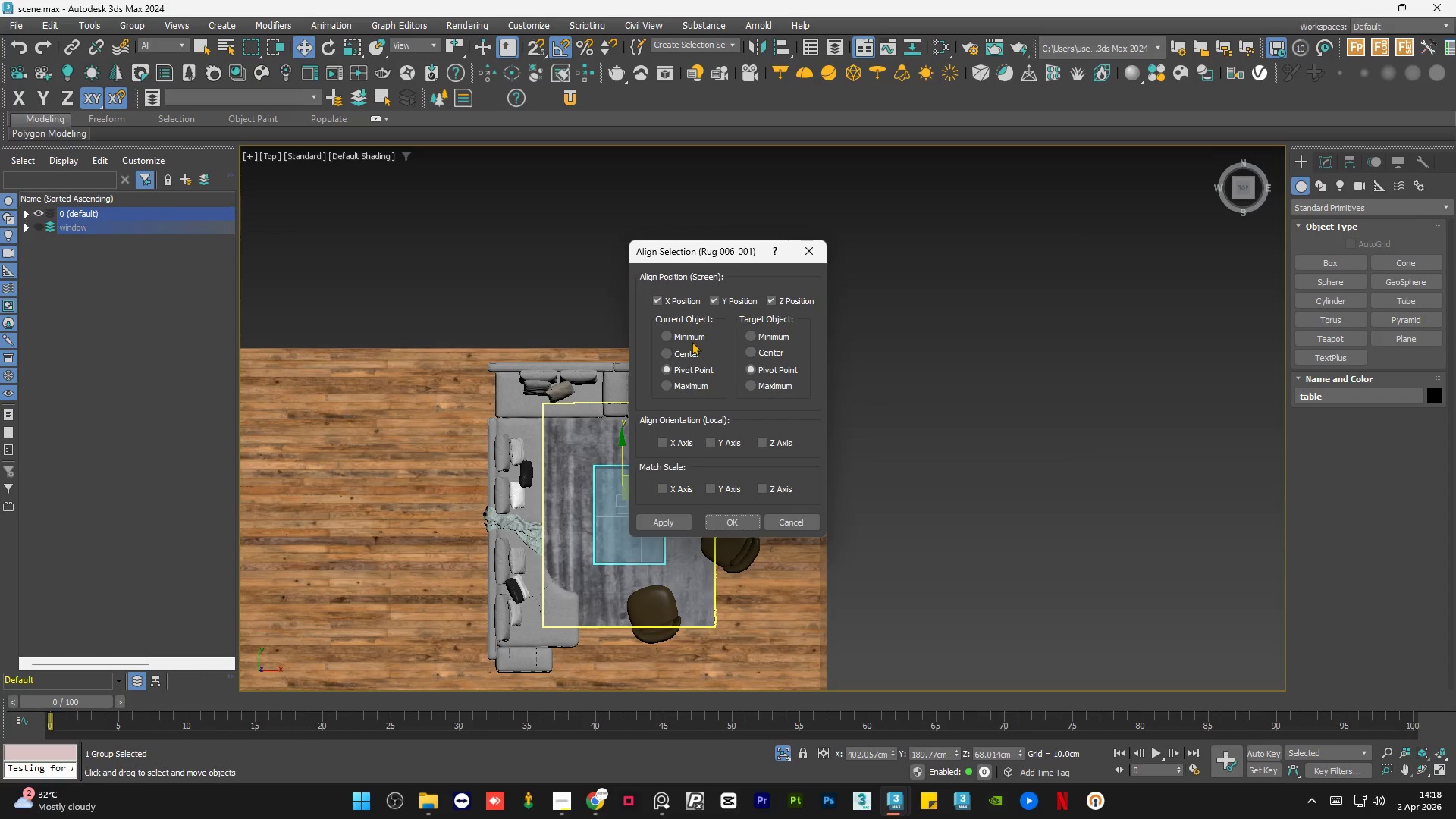 
left_click([683, 334])
 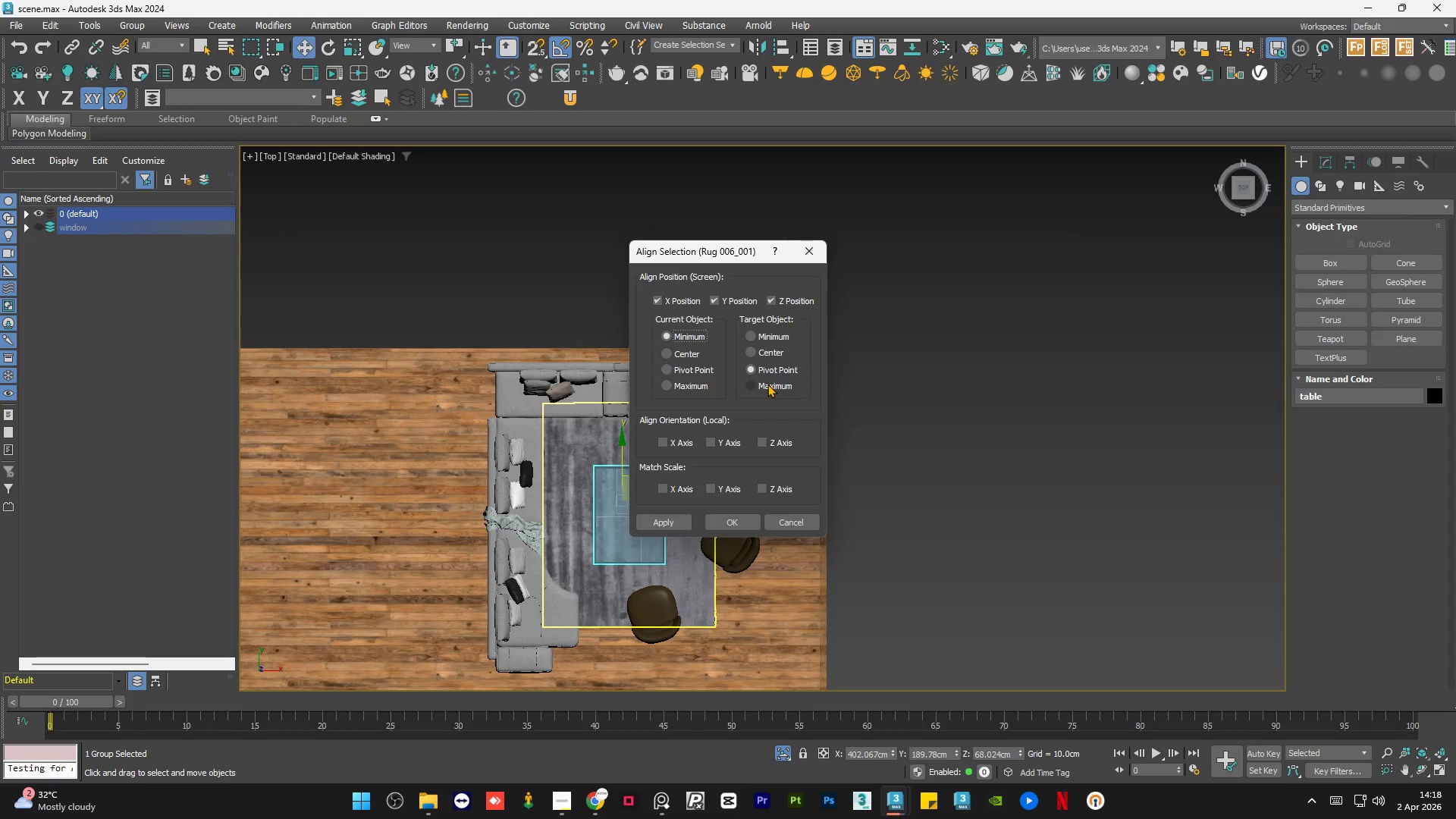 
left_click([767, 384])
 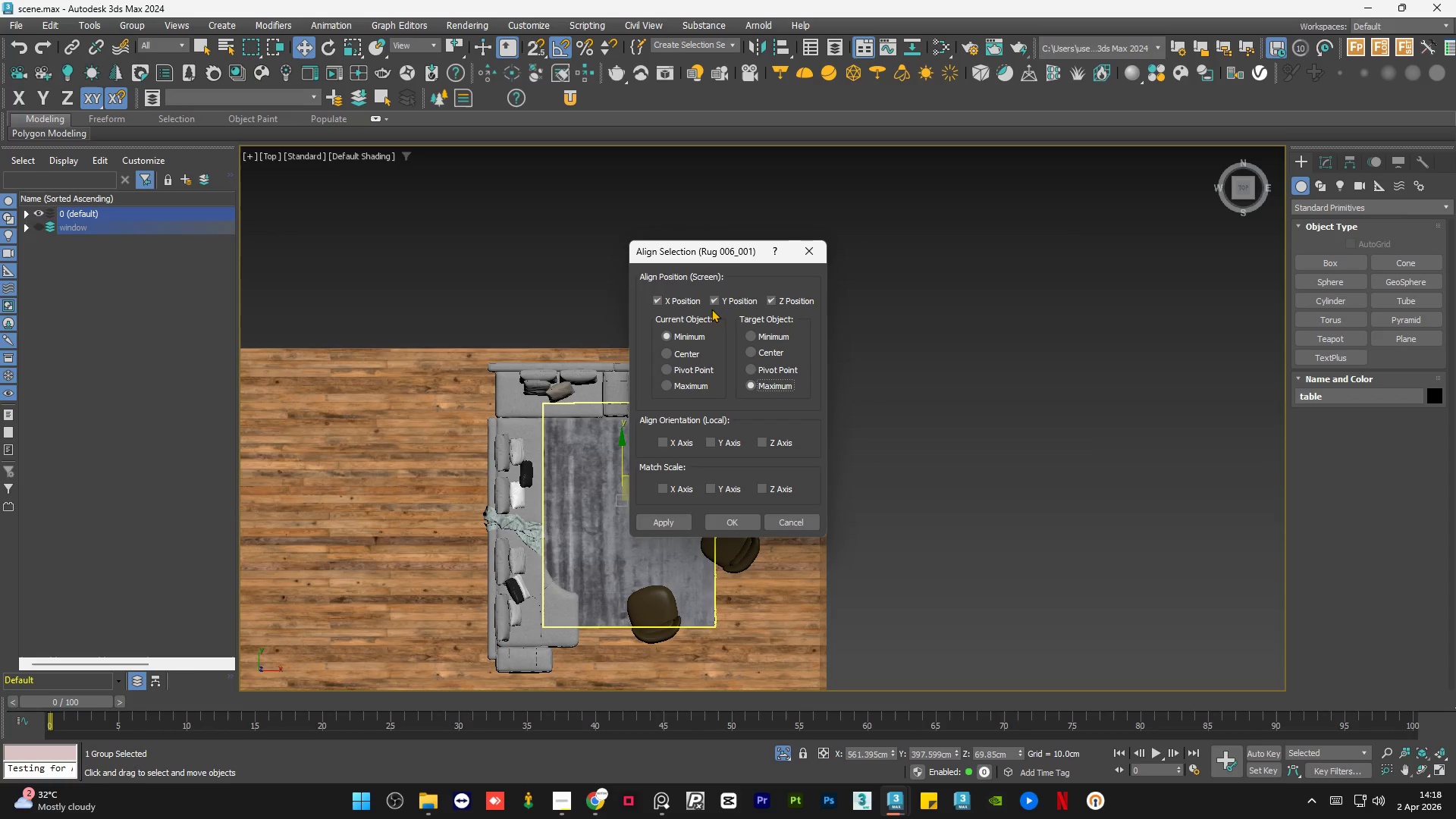 
double_click([661, 301])
 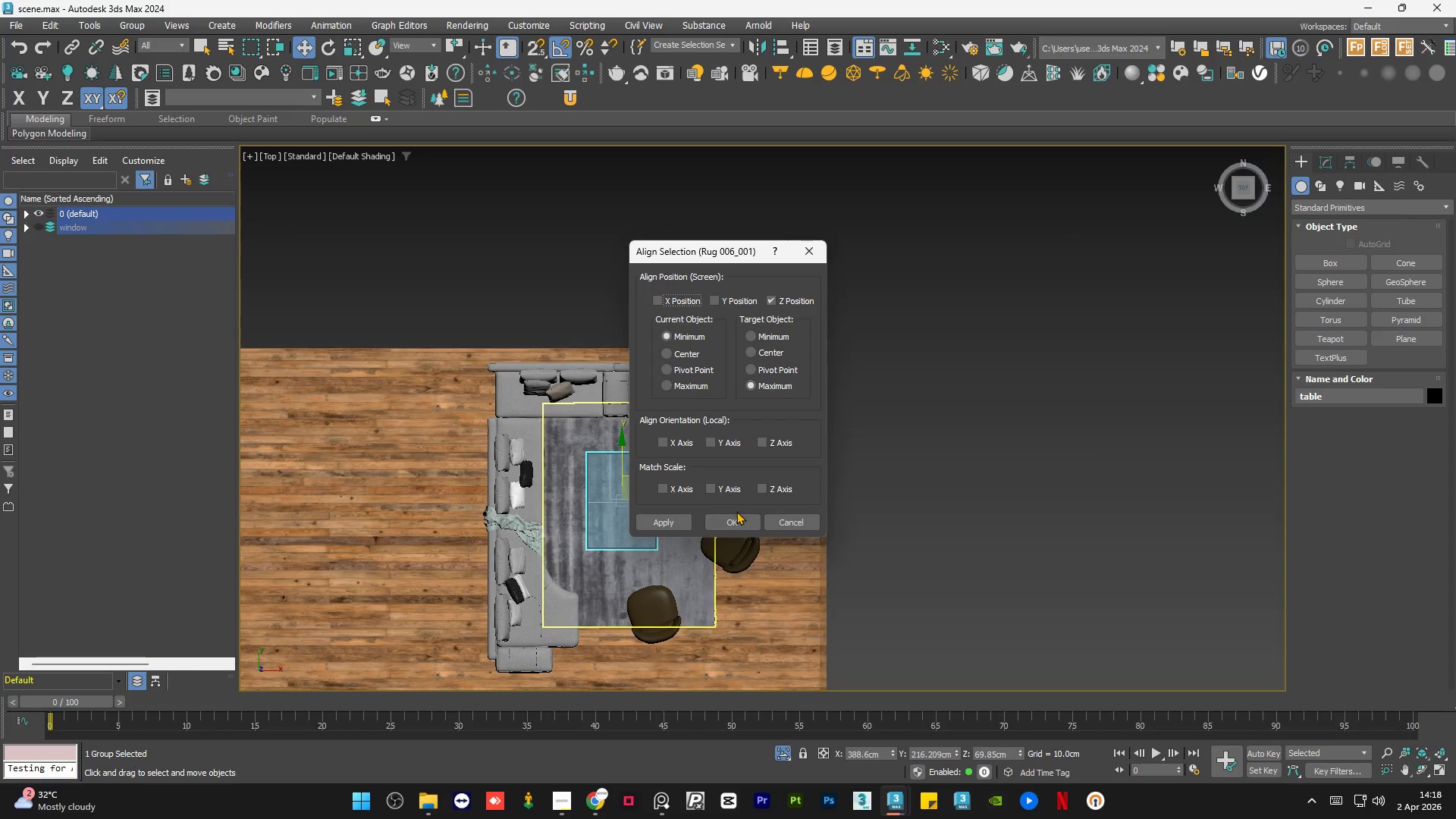 
left_click([733, 524])
 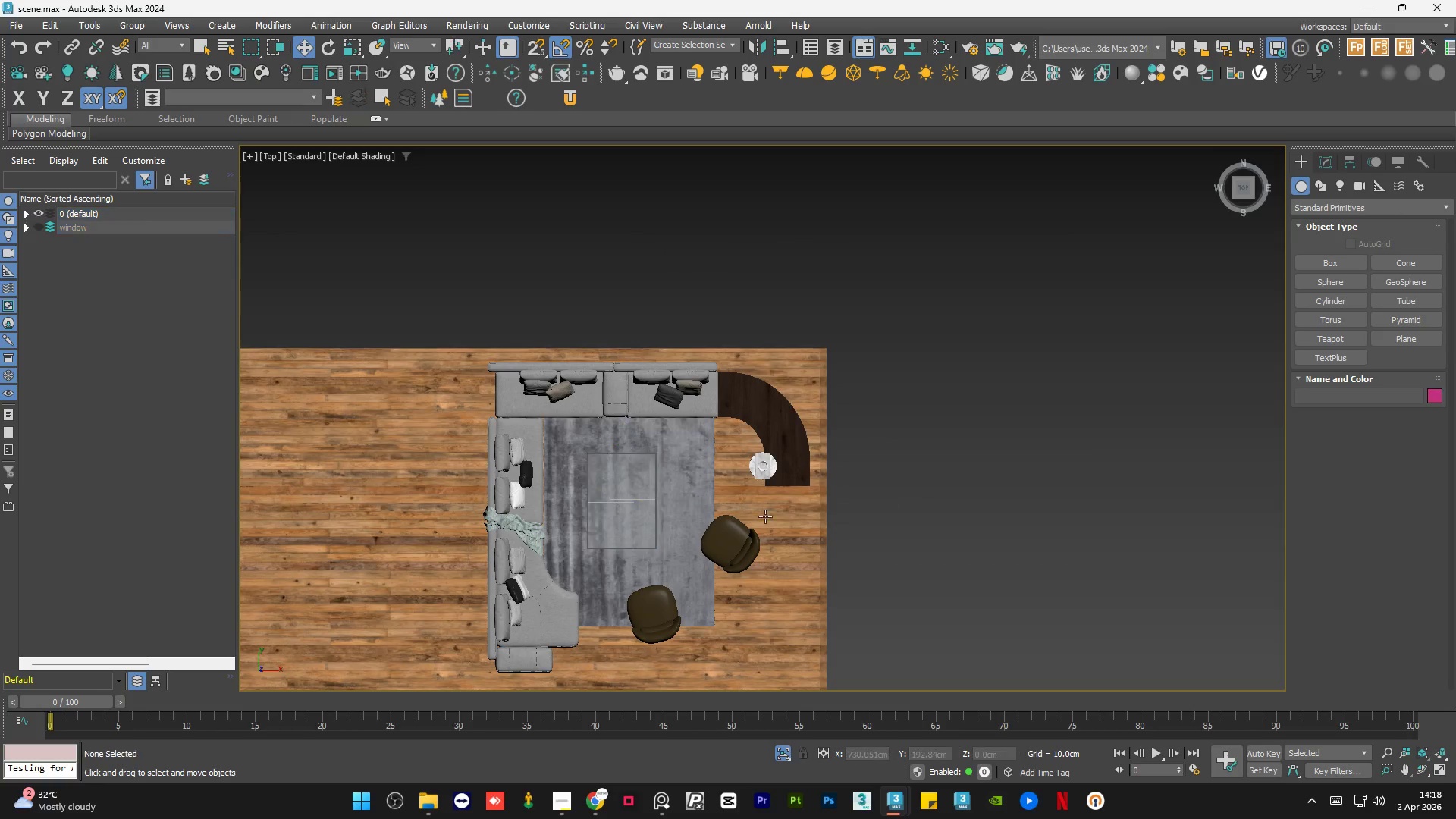 
hold_key(key=AltLeft, duration=1.24)
 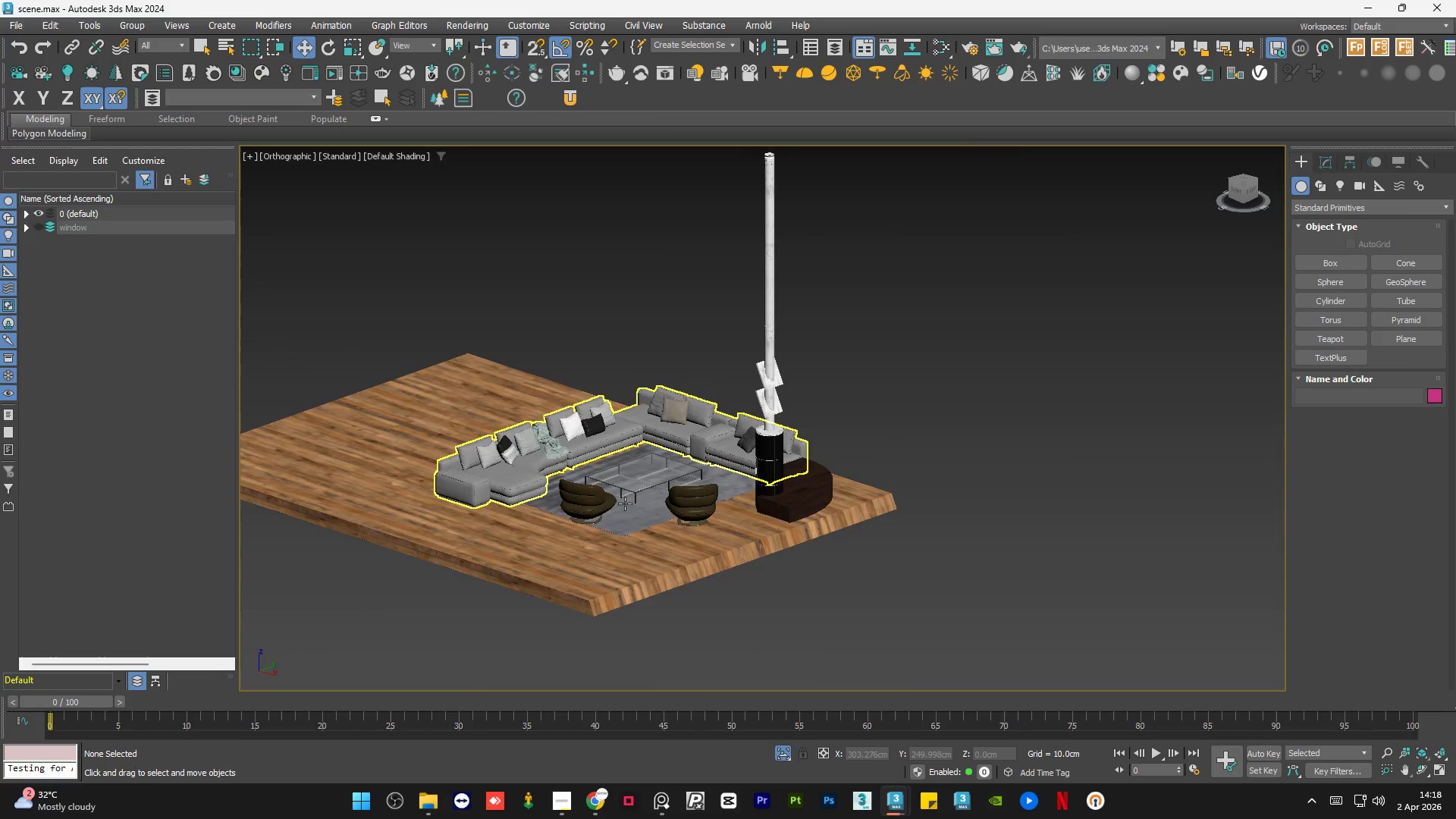 
scroll: coordinate [650, 453], scroll_direction: up, amount: 4.0
 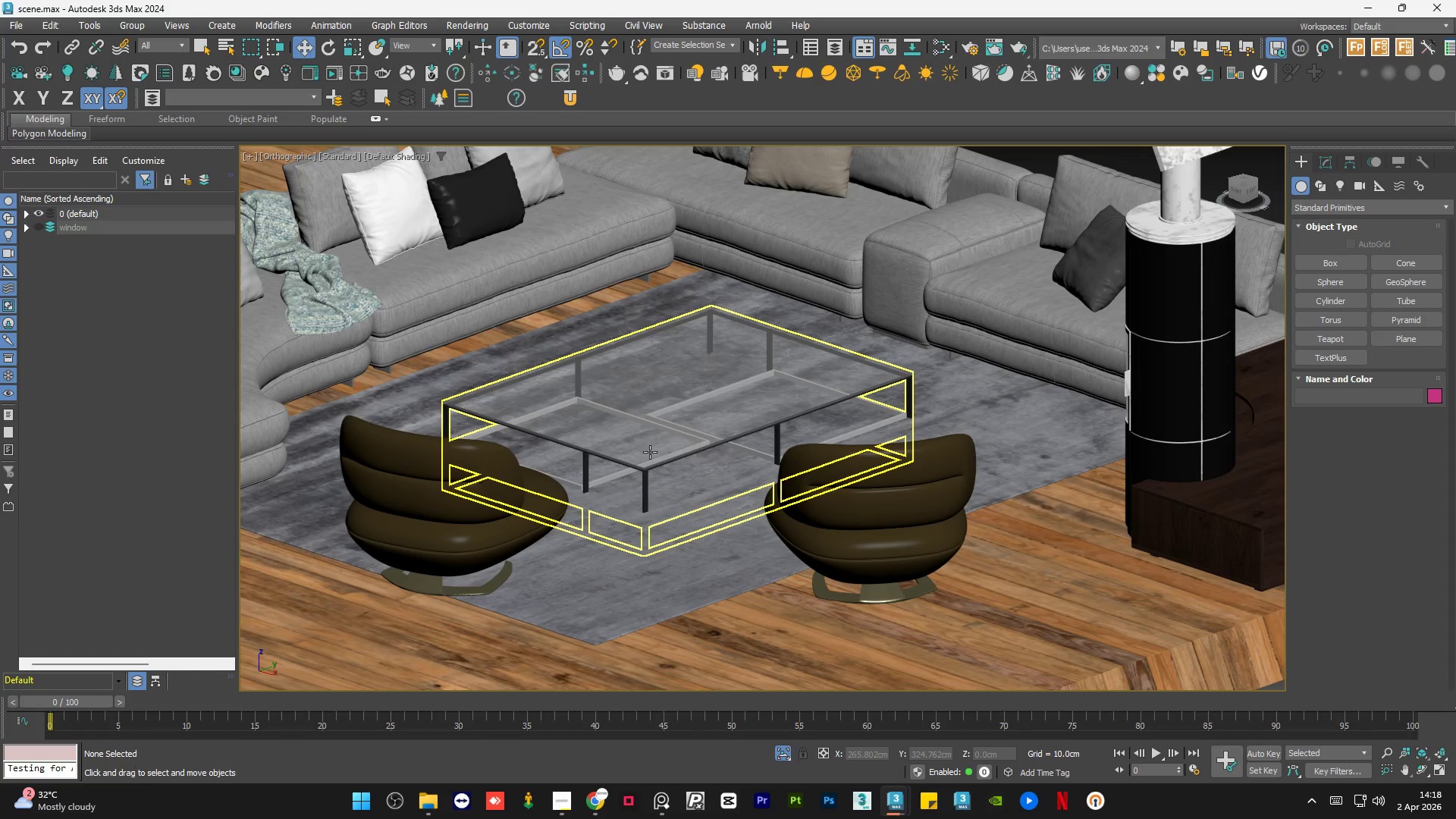 
left_click([650, 452])
 